 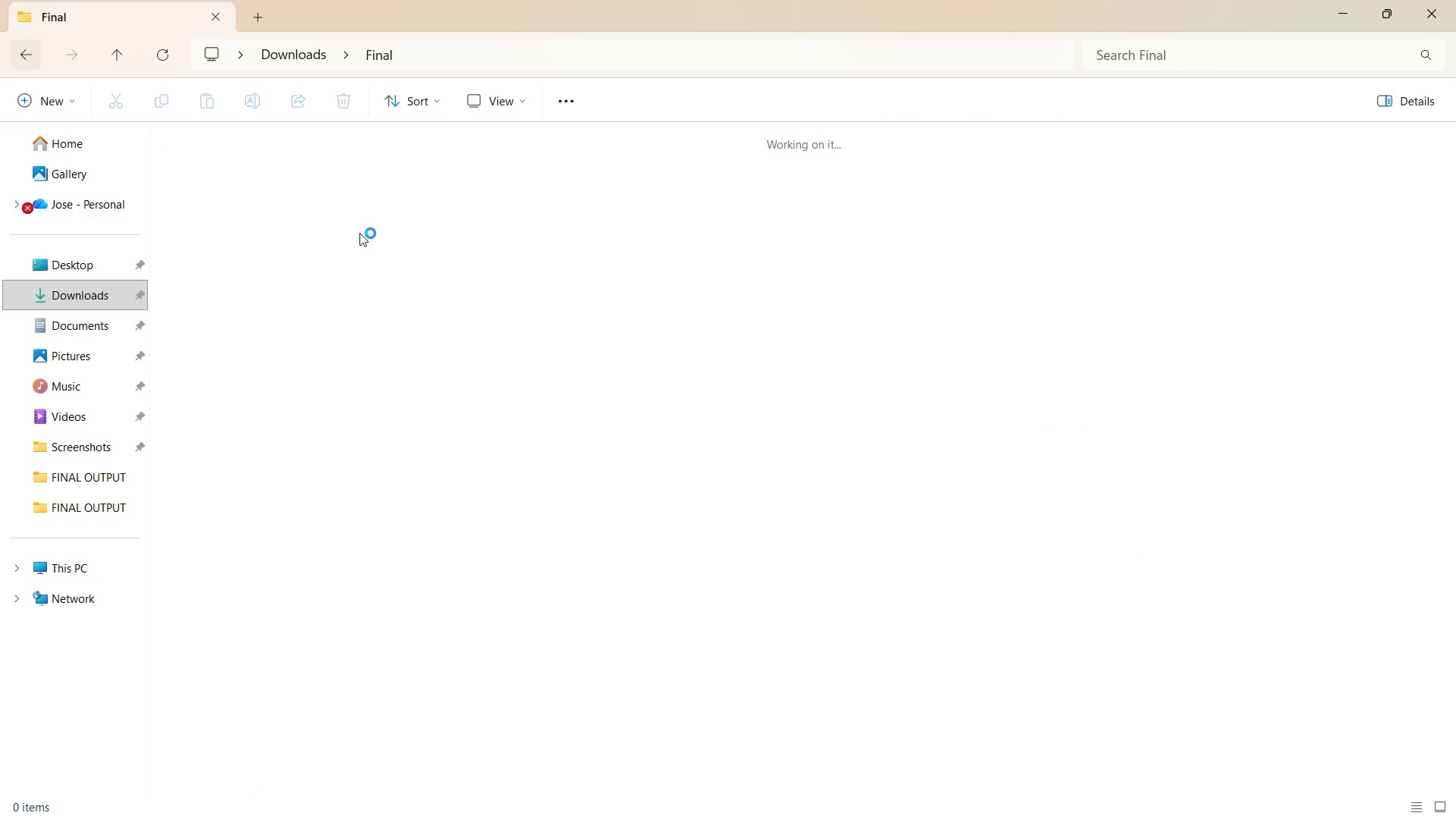 
left_click([517, 542])
 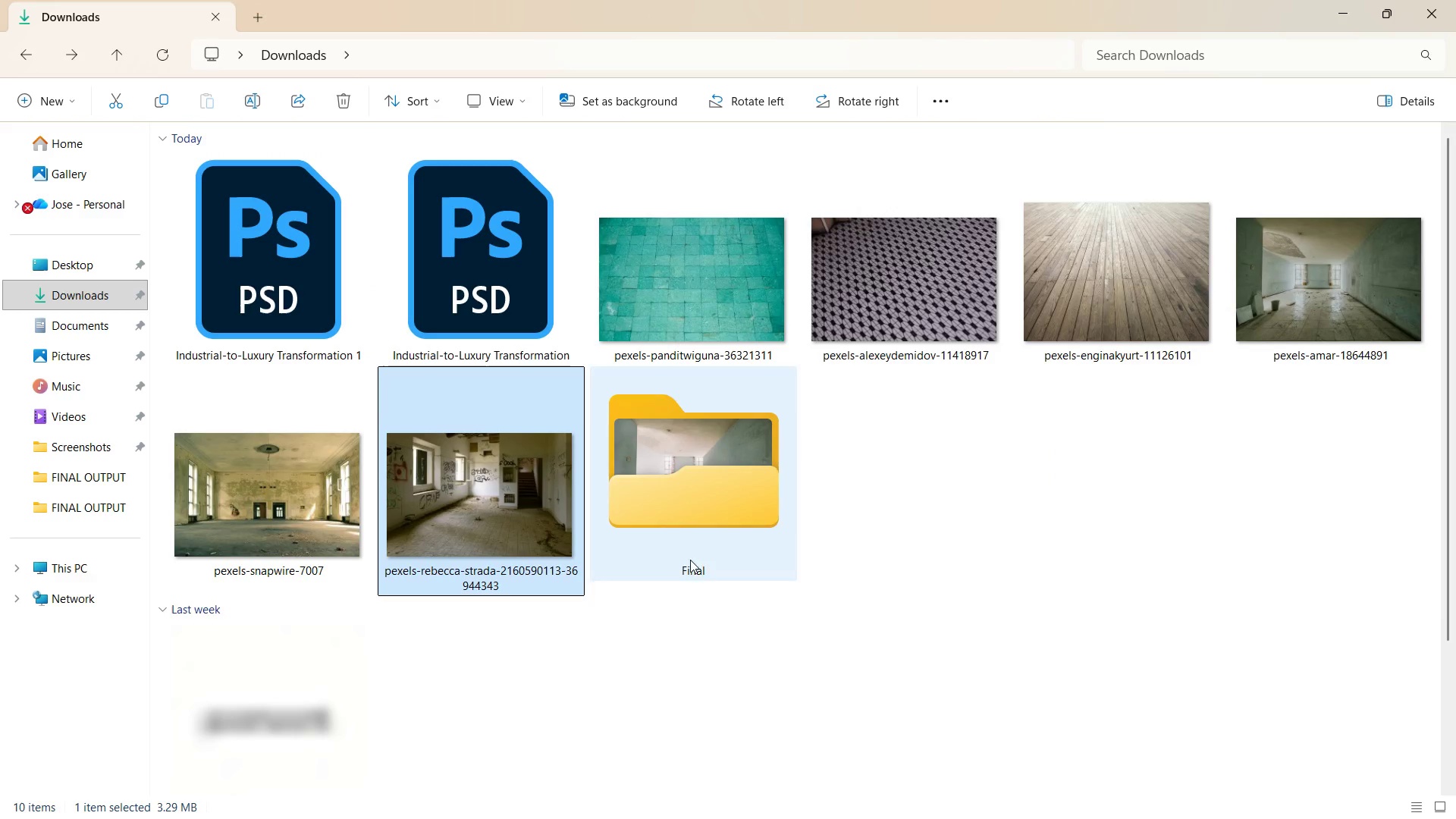 
key(Alt+Tab)
 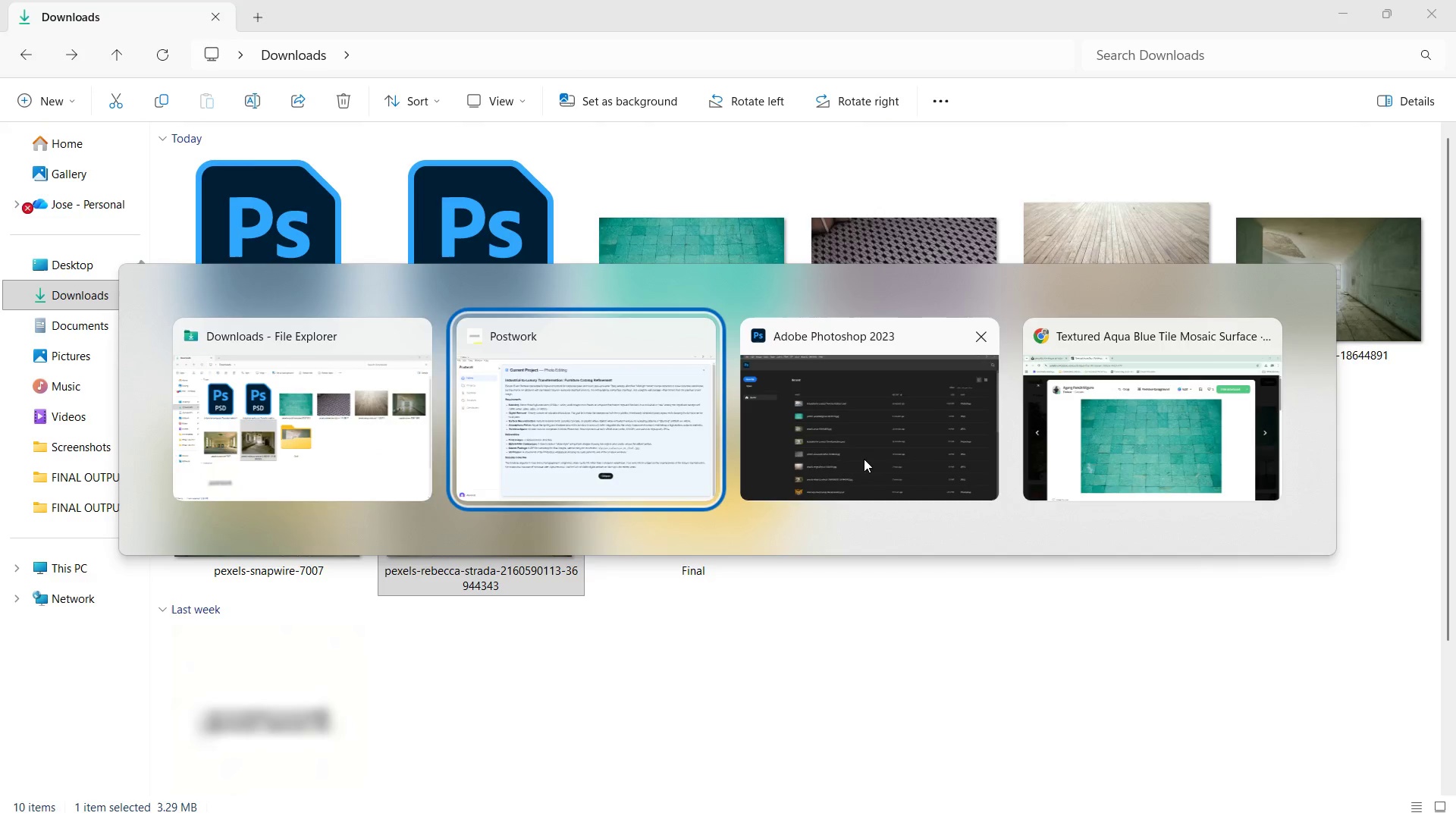 
left_click([864, 459])
 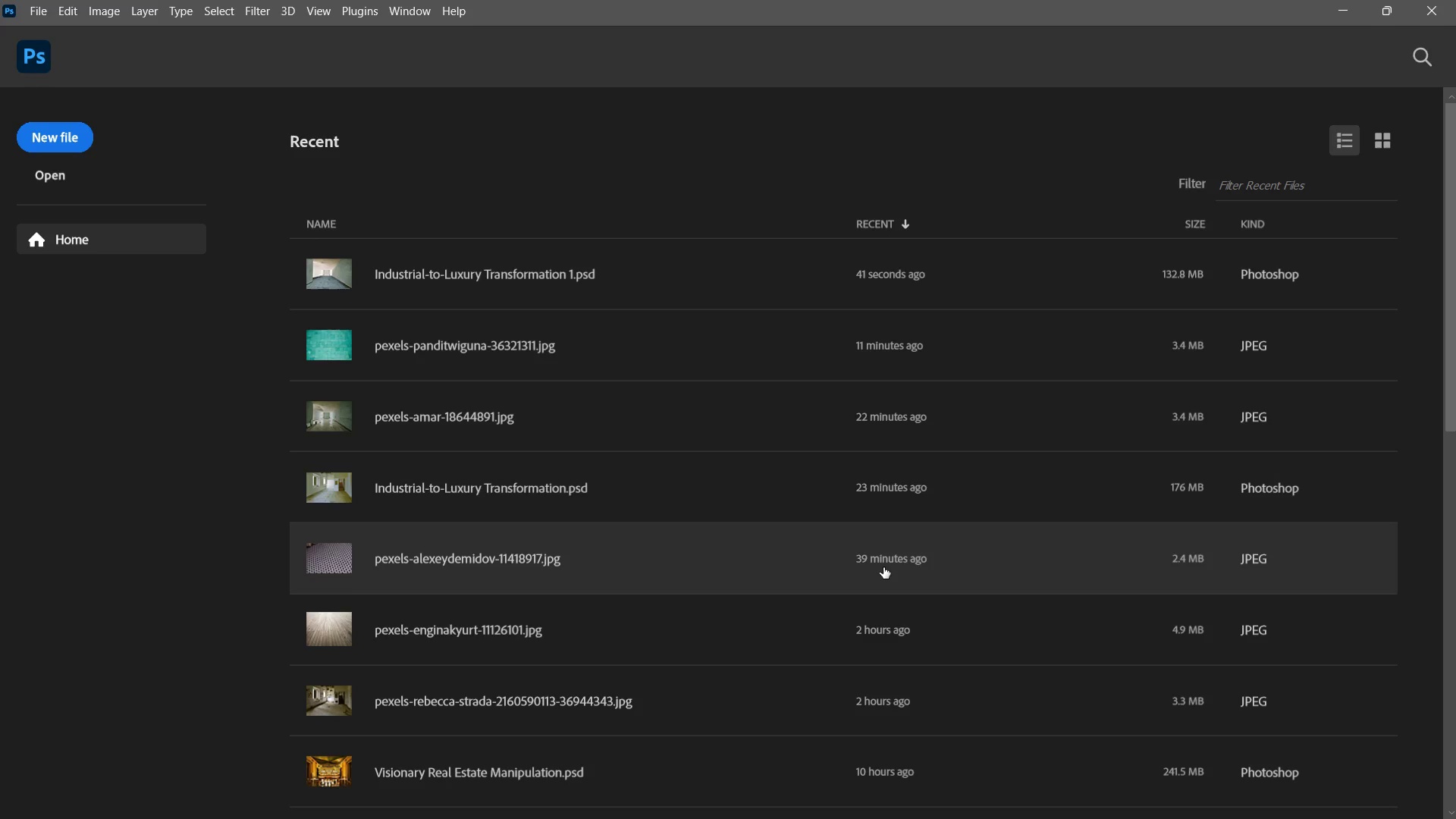 
key(Alt+Tab)
 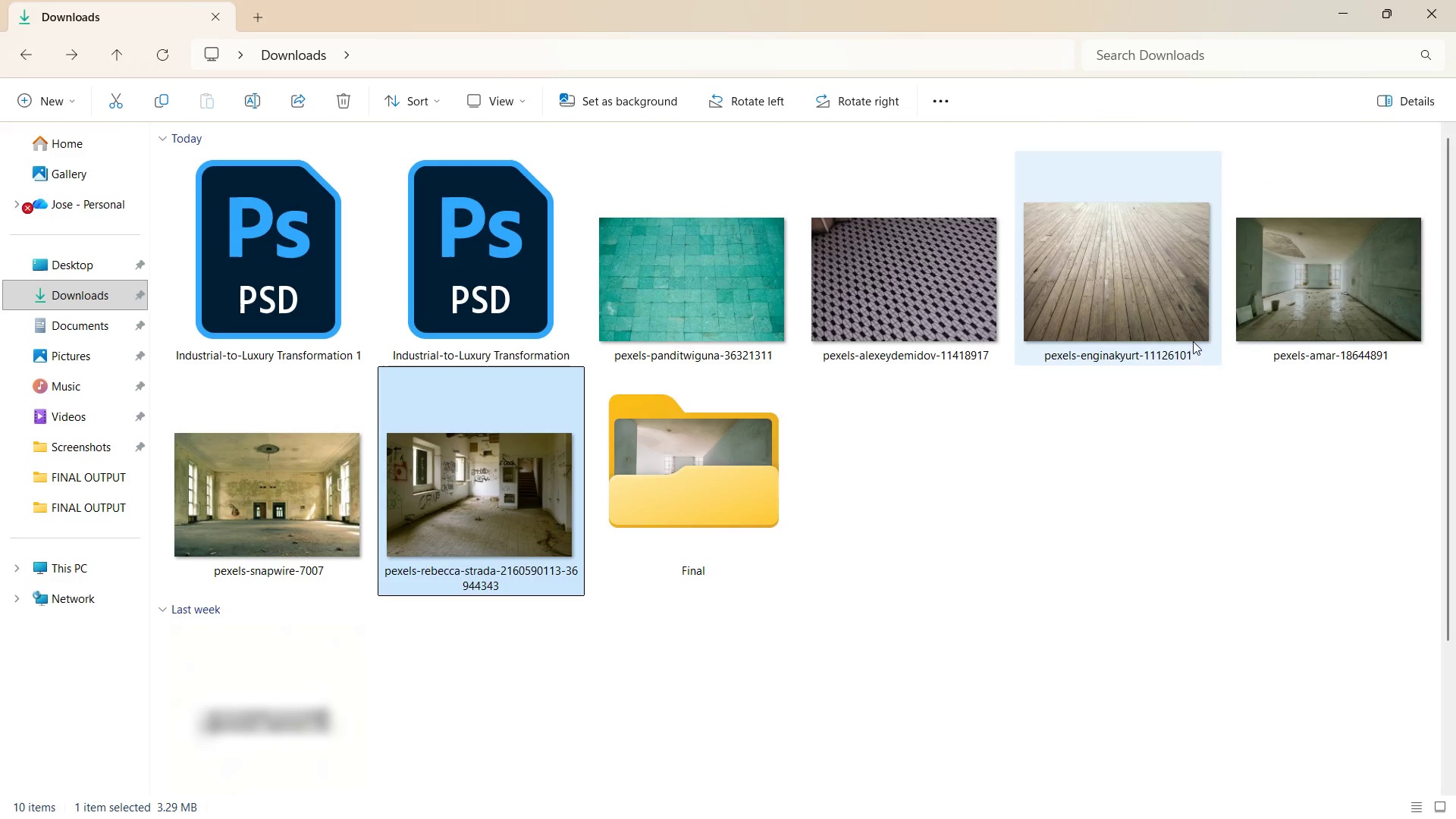 
left_click([268, 482])
 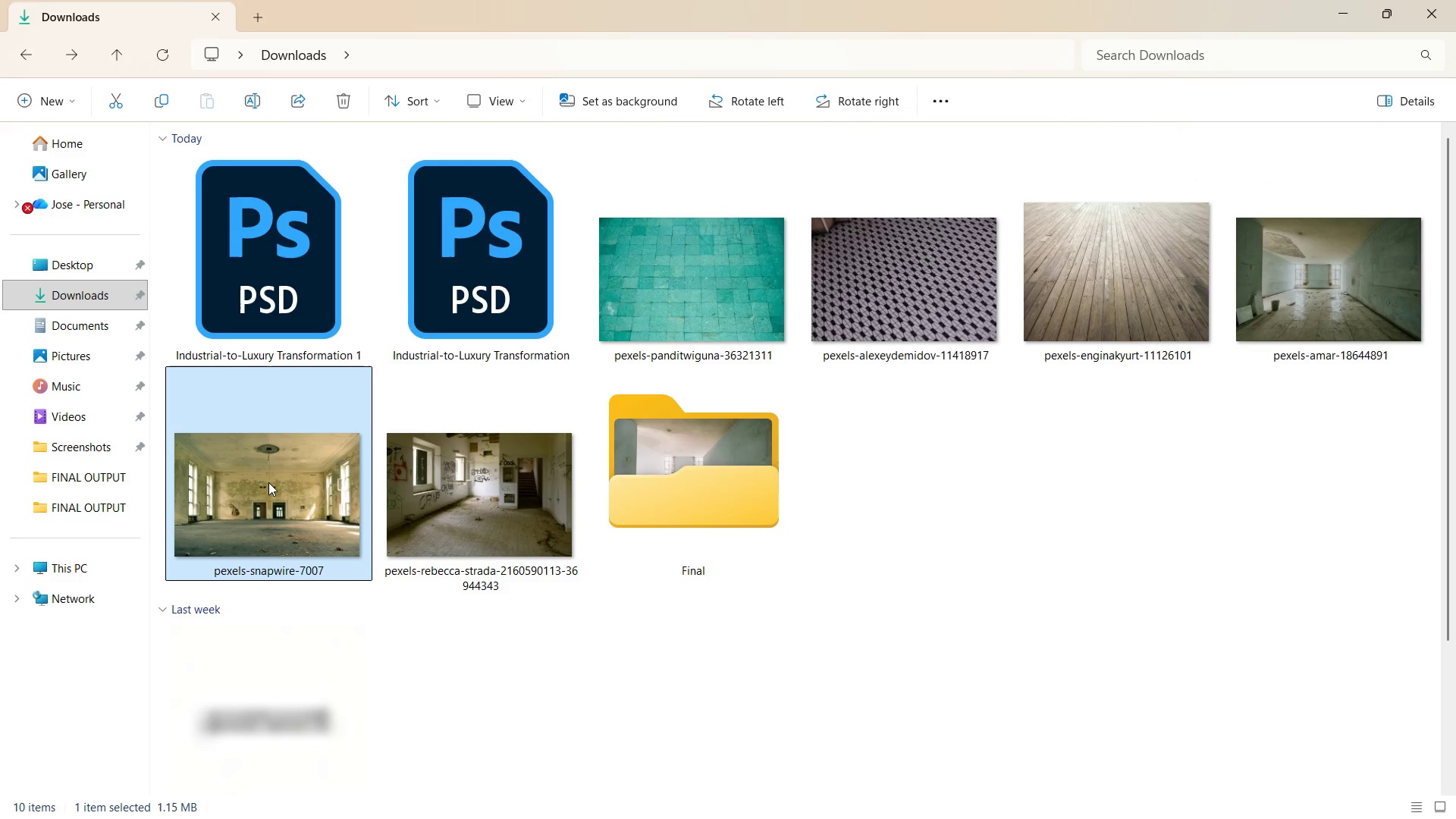 
right_click([268, 482])
 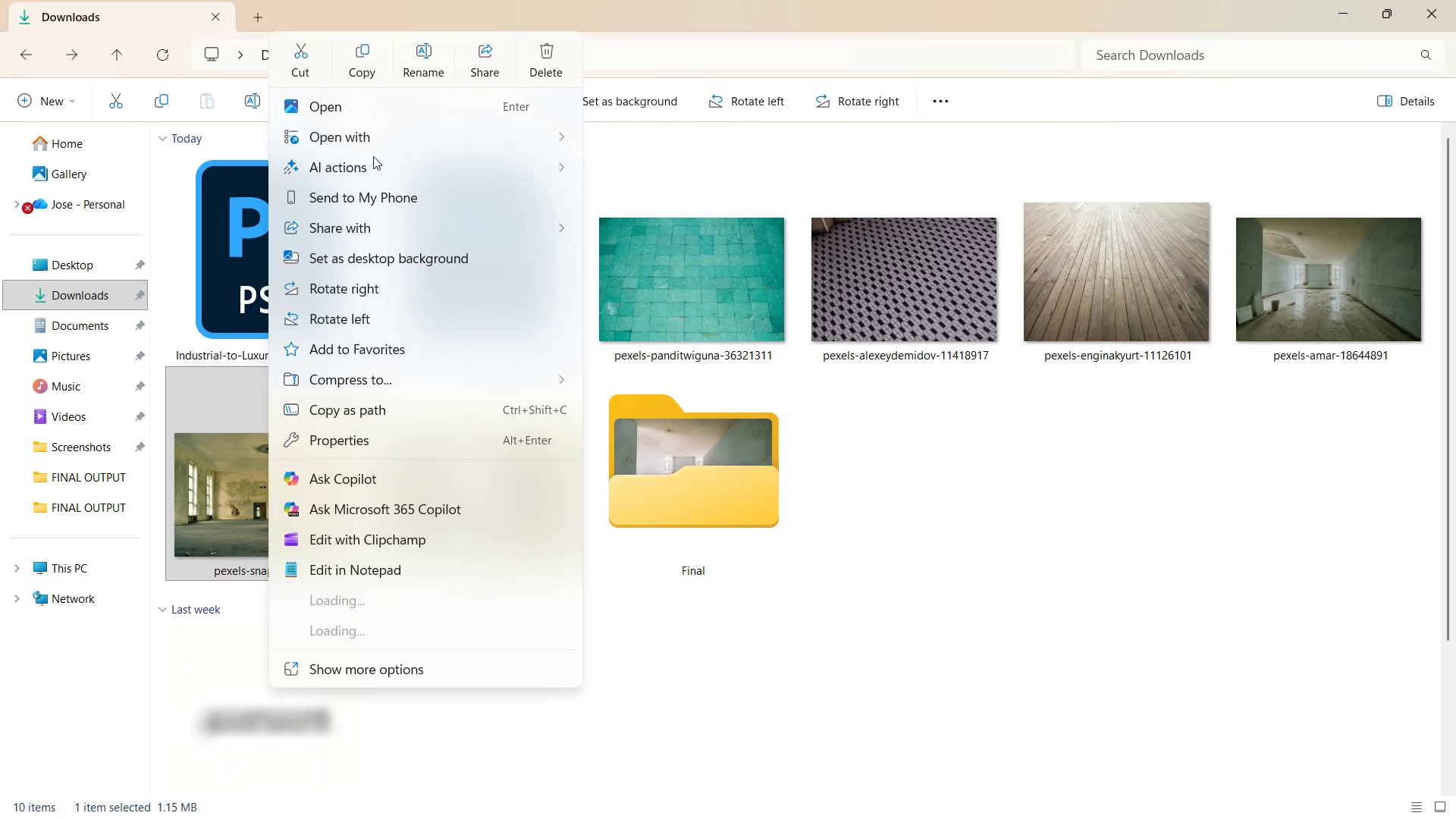 
left_click([385, 136])
 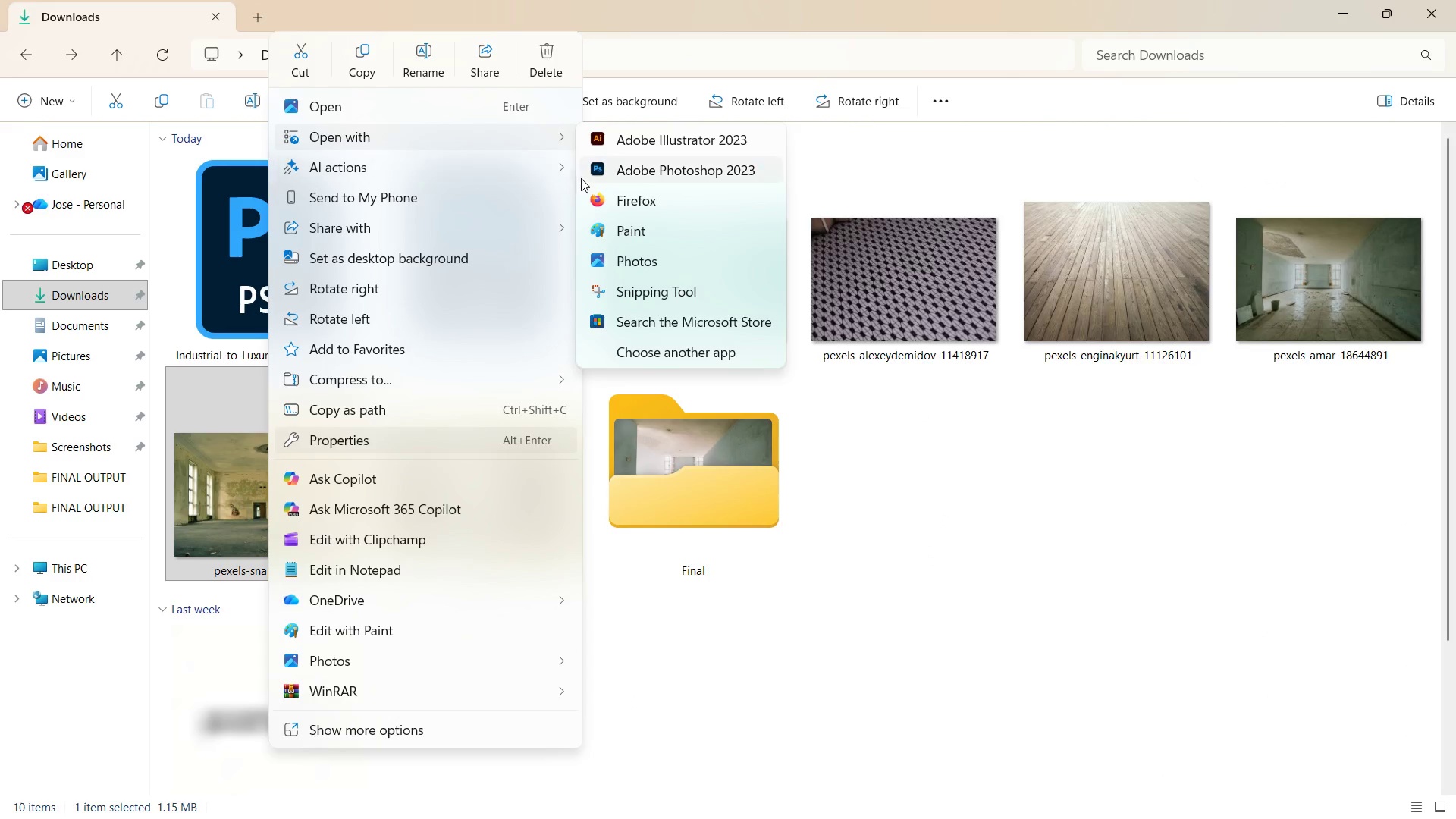 
left_click([590, 176])
 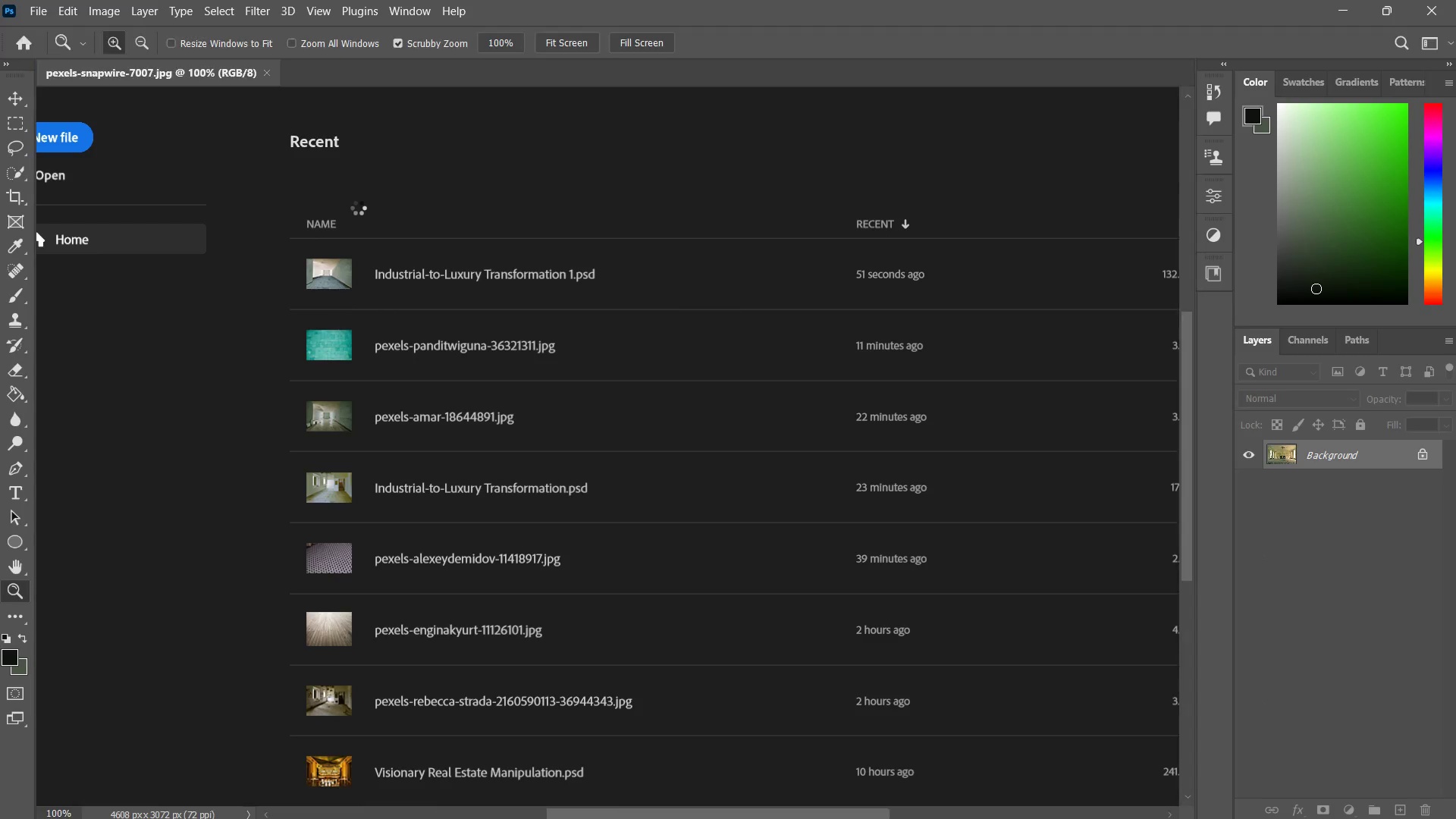 
left_click_drag(start_coordinate=[578, 470], to_coordinate=[595, 467])
 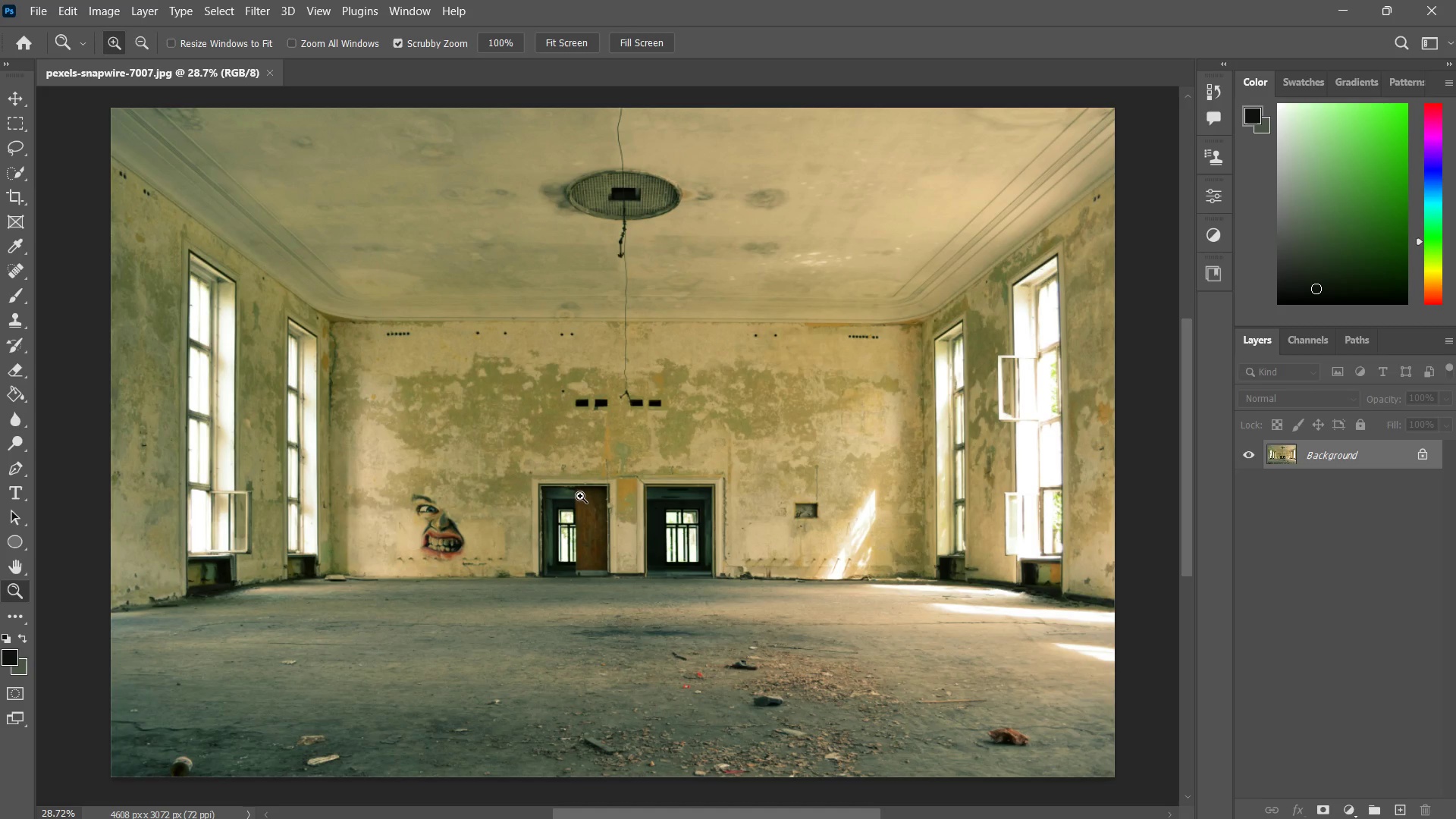 
wait(7.67)
 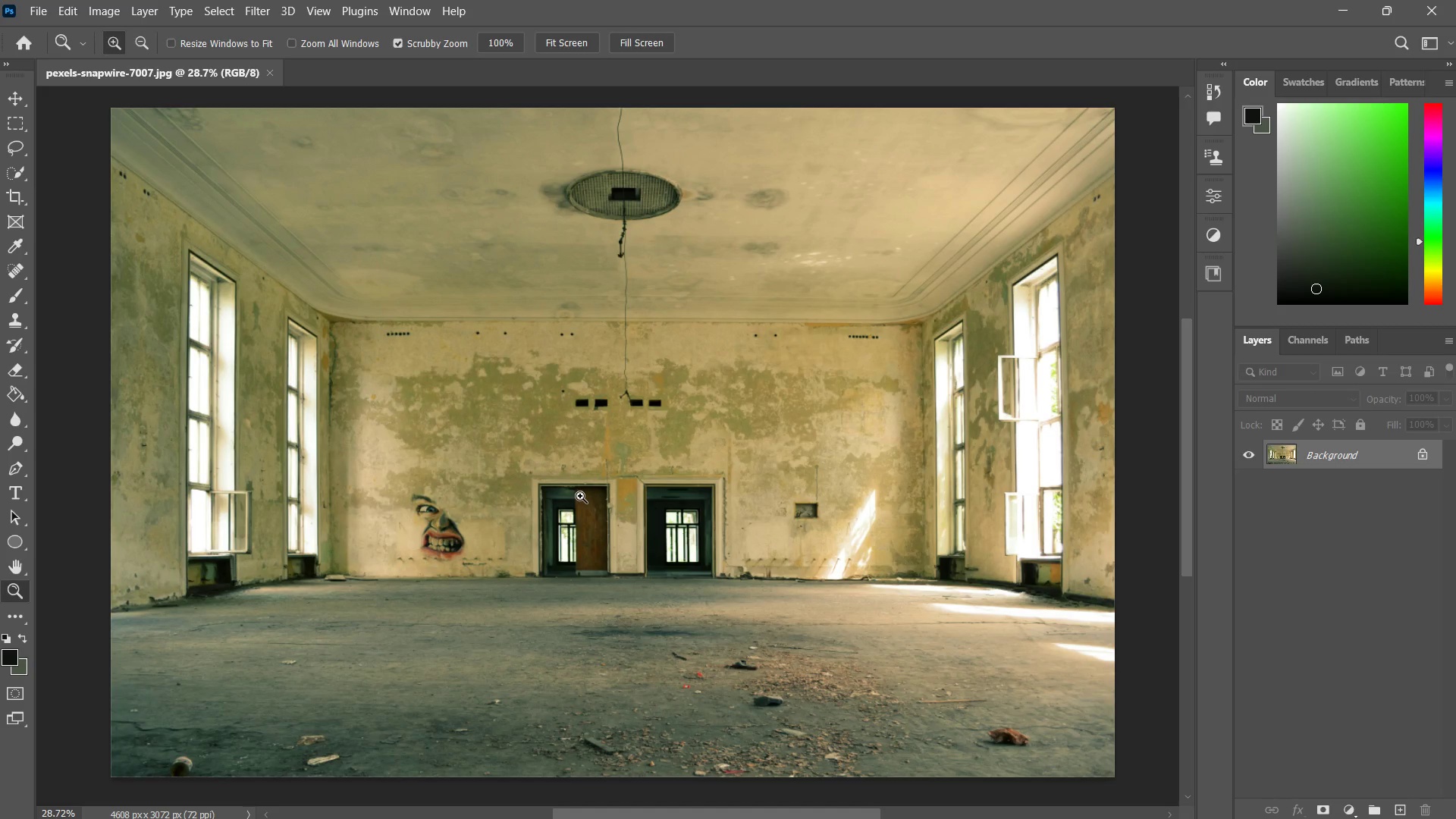 
hold_key(key=Space, duration=0.55)
 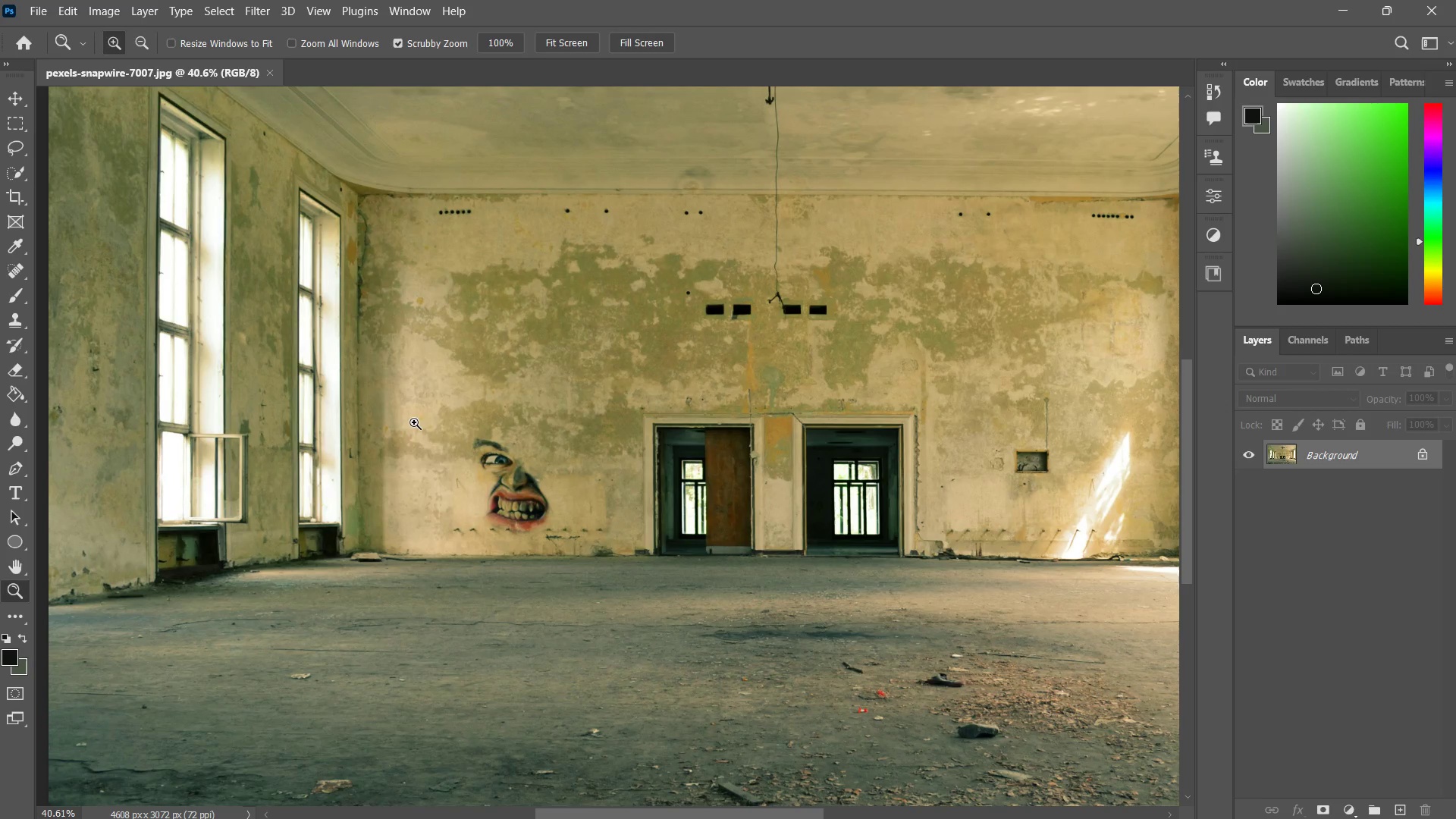 
left_click_drag(start_coordinate=[328, 604], to_coordinate=[365, 552])
 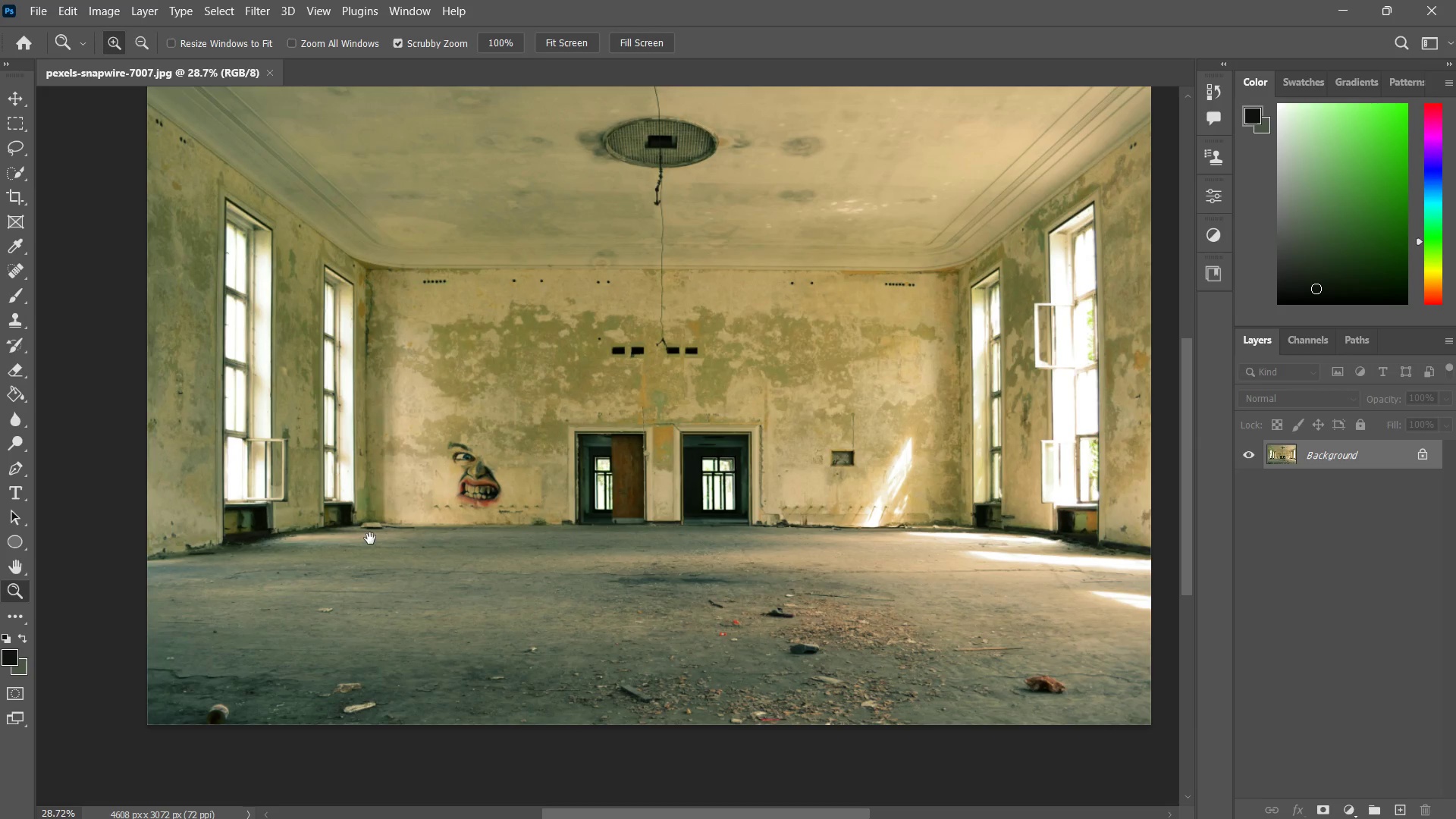 
key(Z)
 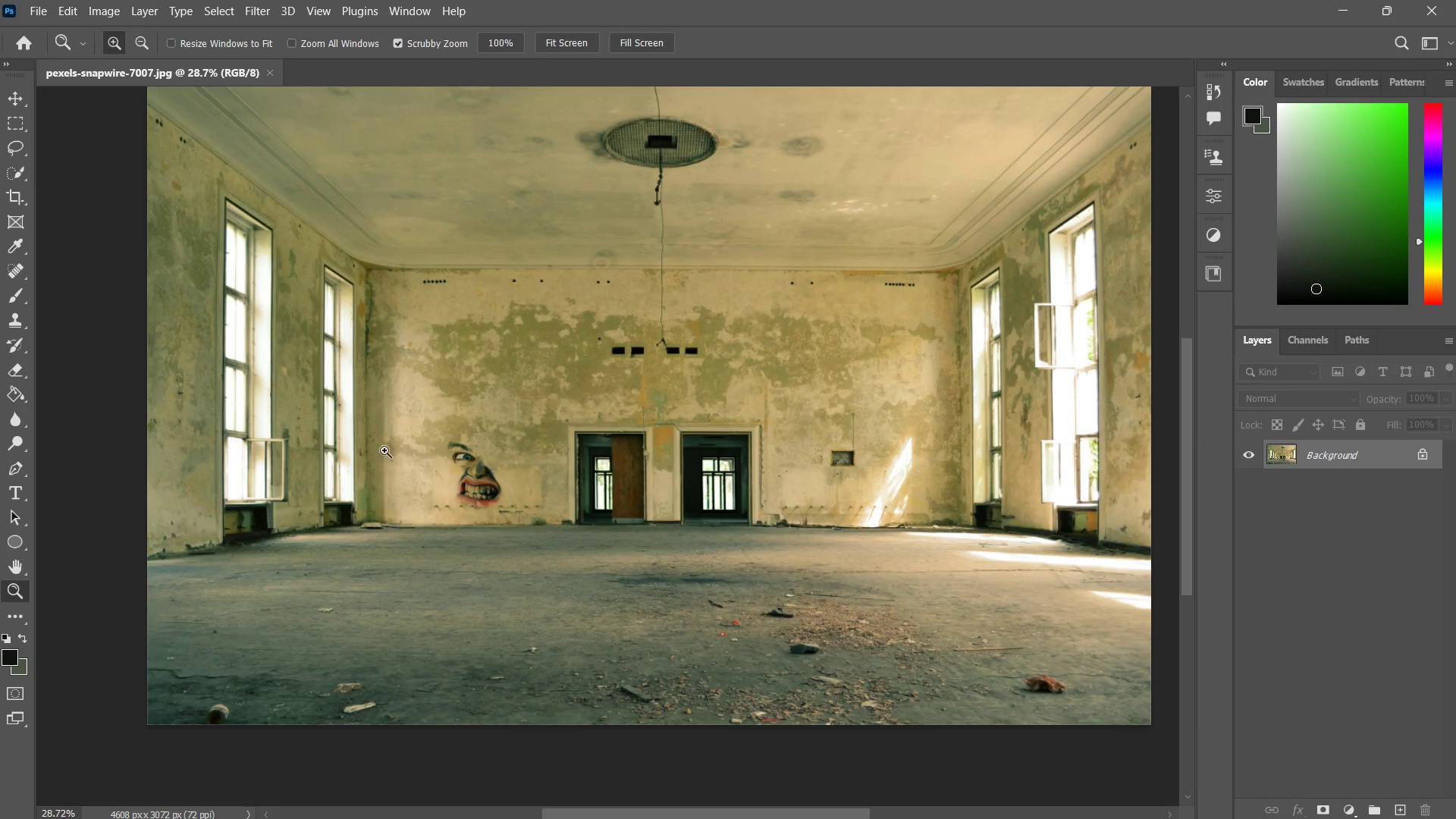 
left_click_drag(start_coordinate=[385, 450], to_coordinate=[414, 422])
 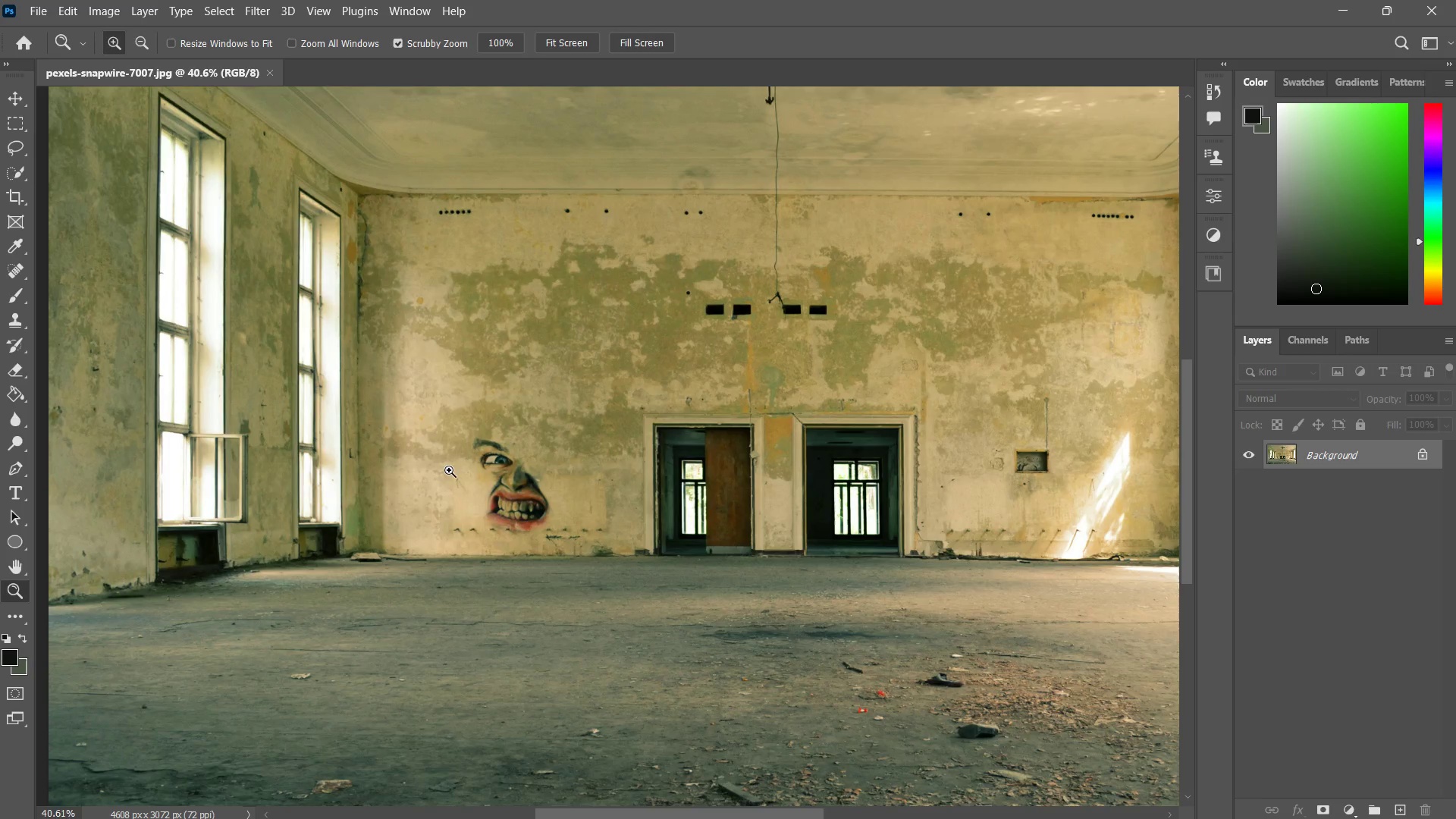 
left_click_drag(start_coordinate=[451, 470], to_coordinate=[485, 438])
 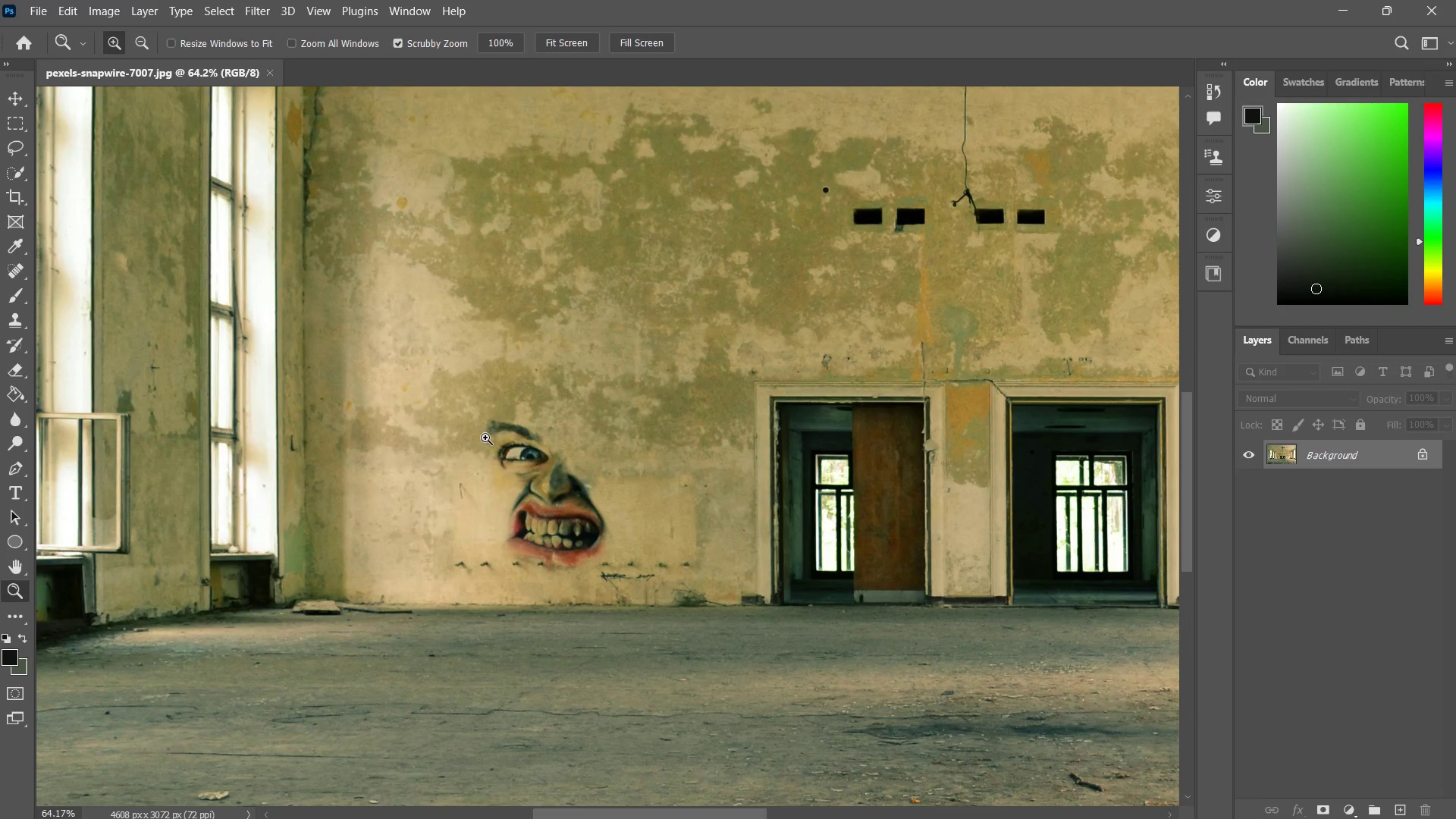 
key(Control+J)
 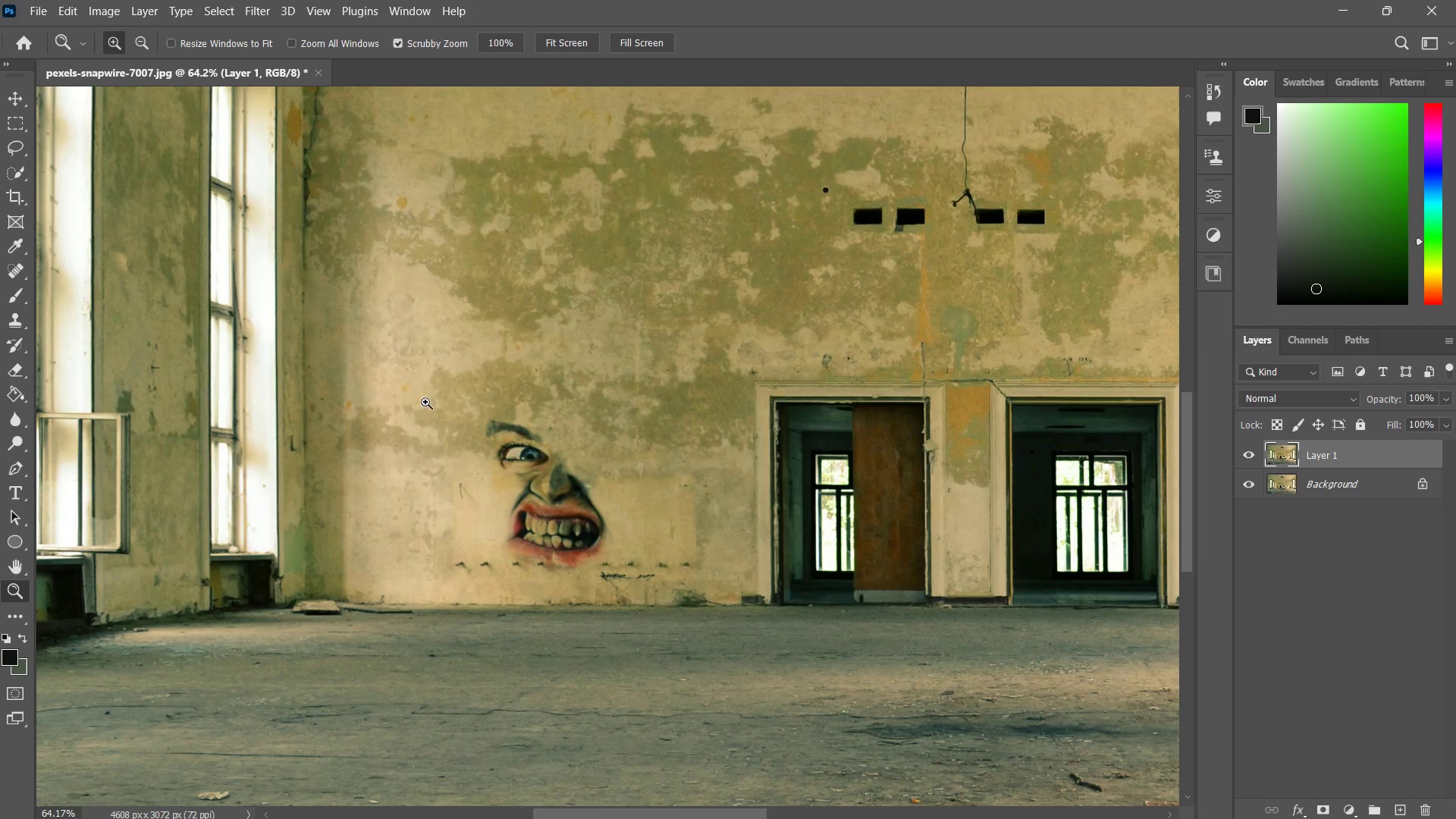 
left_click_drag(start_coordinate=[382, 375], to_coordinate=[384, 559])
 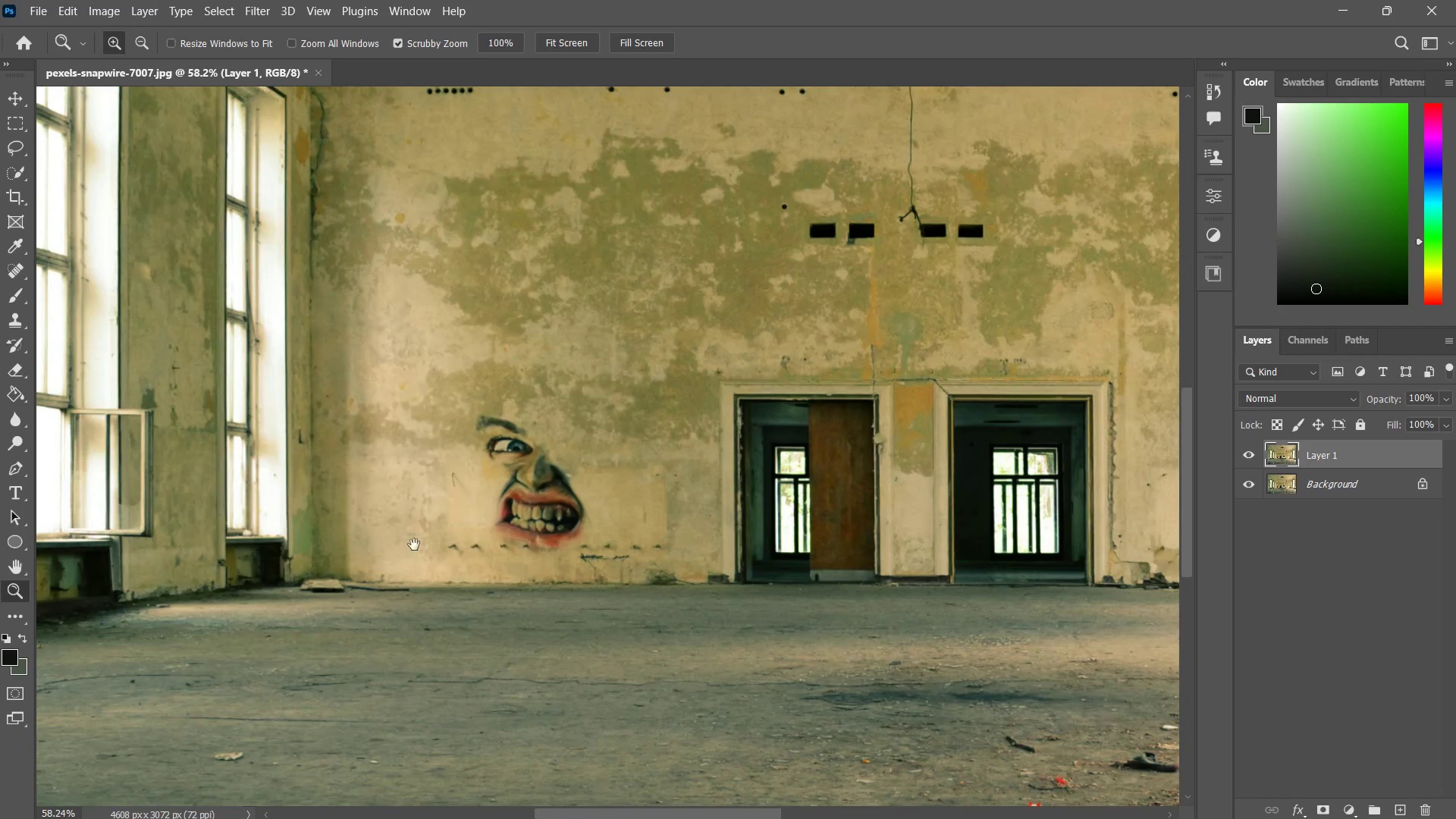 
type( zm)
 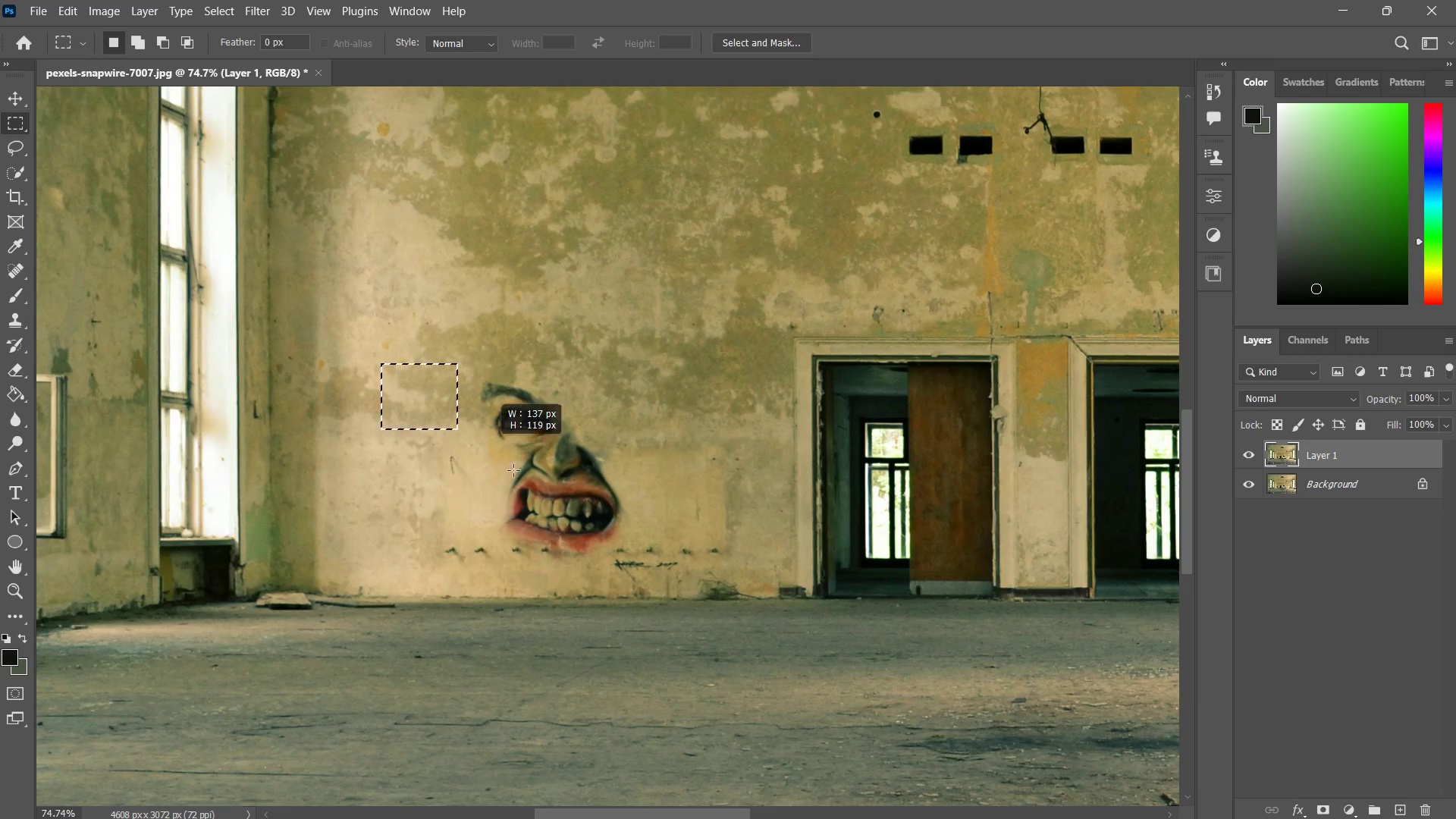 
left_click_drag(start_coordinate=[460, 534], to_coordinate=[482, 523])
 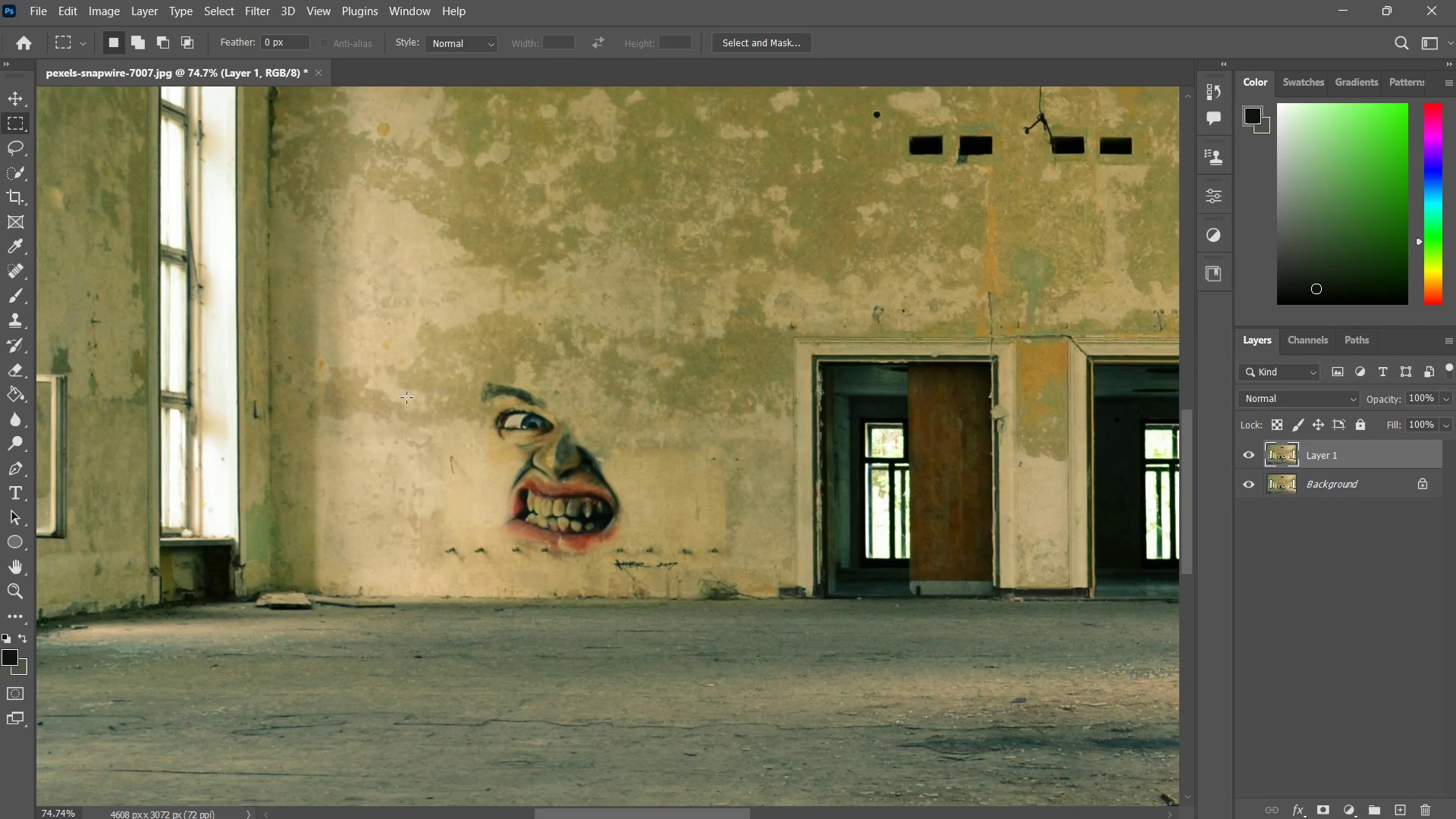 
left_click_drag(start_coordinate=[381, 363], to_coordinate=[674, 585])
 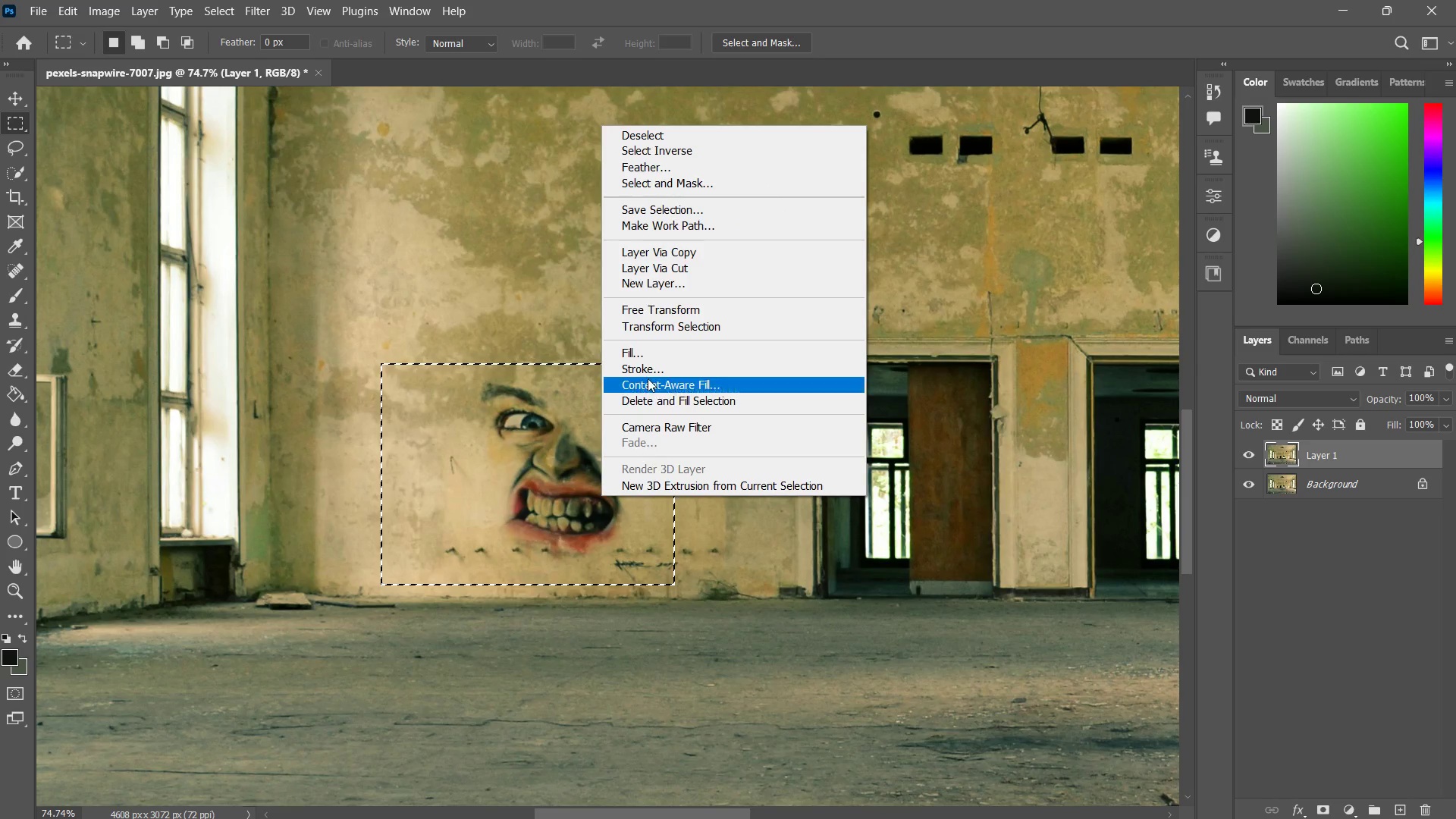 
left_click([645, 354])
 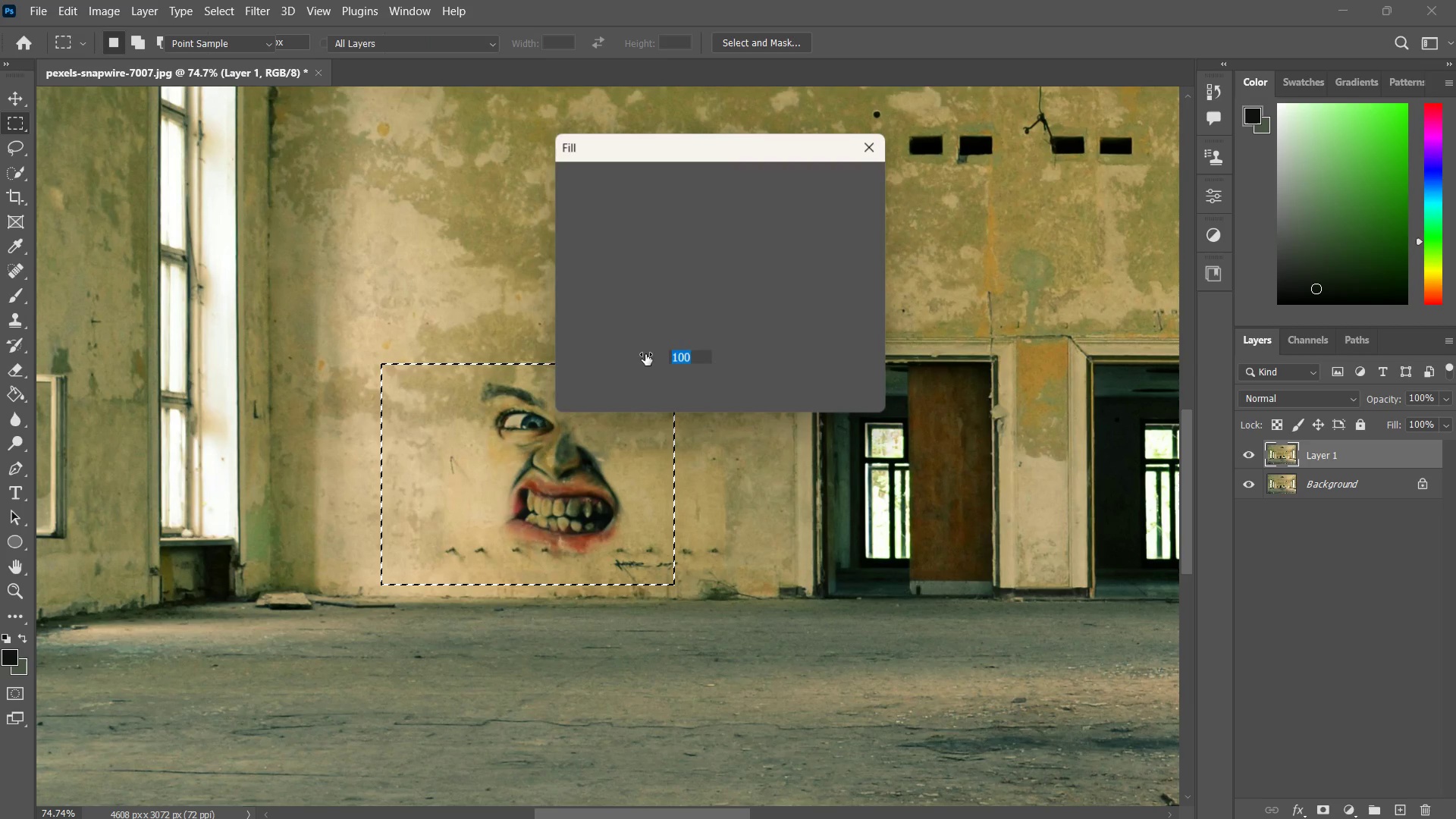 
key(Enter)
 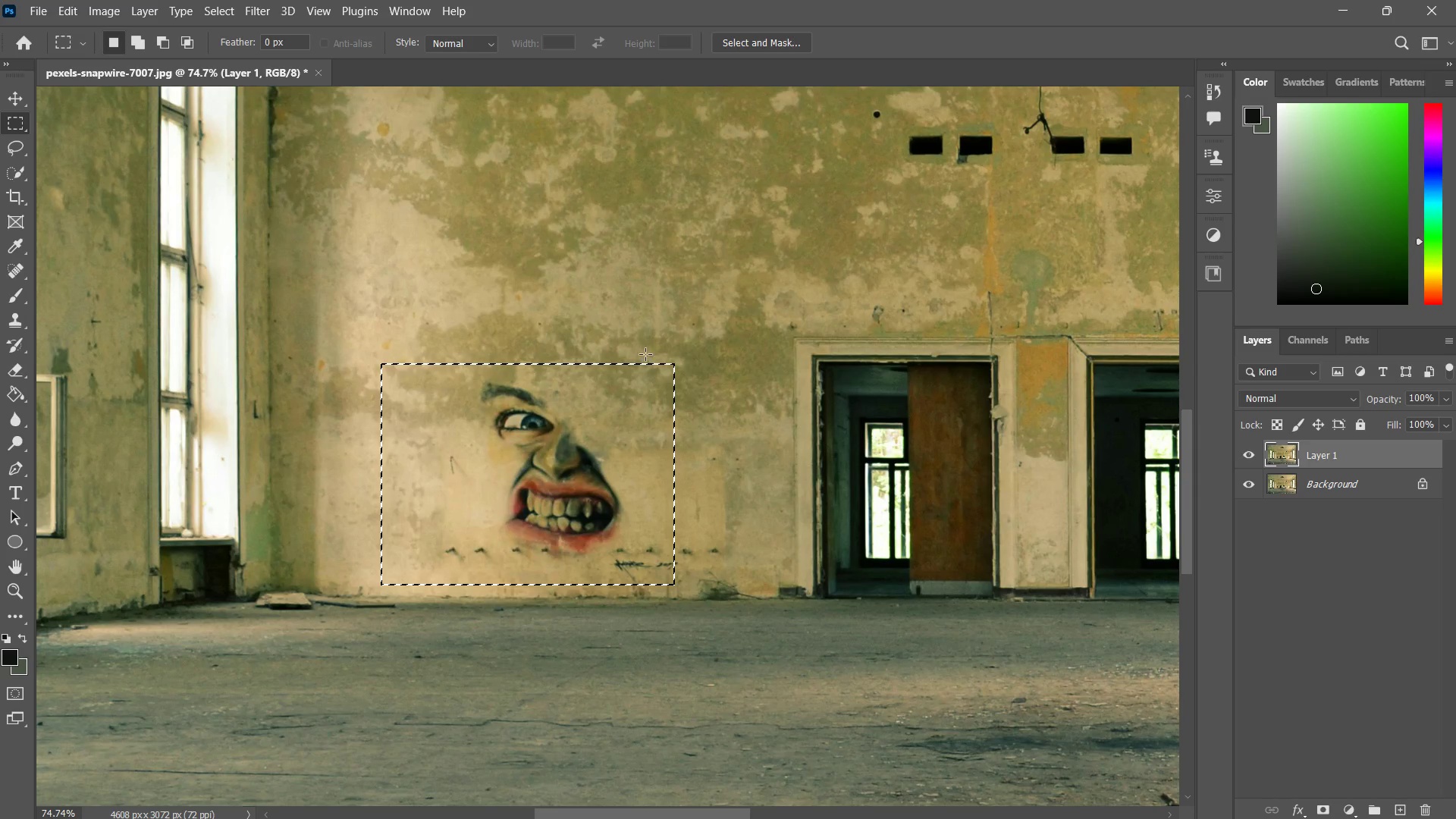 
key(Control+ControlLeft)
 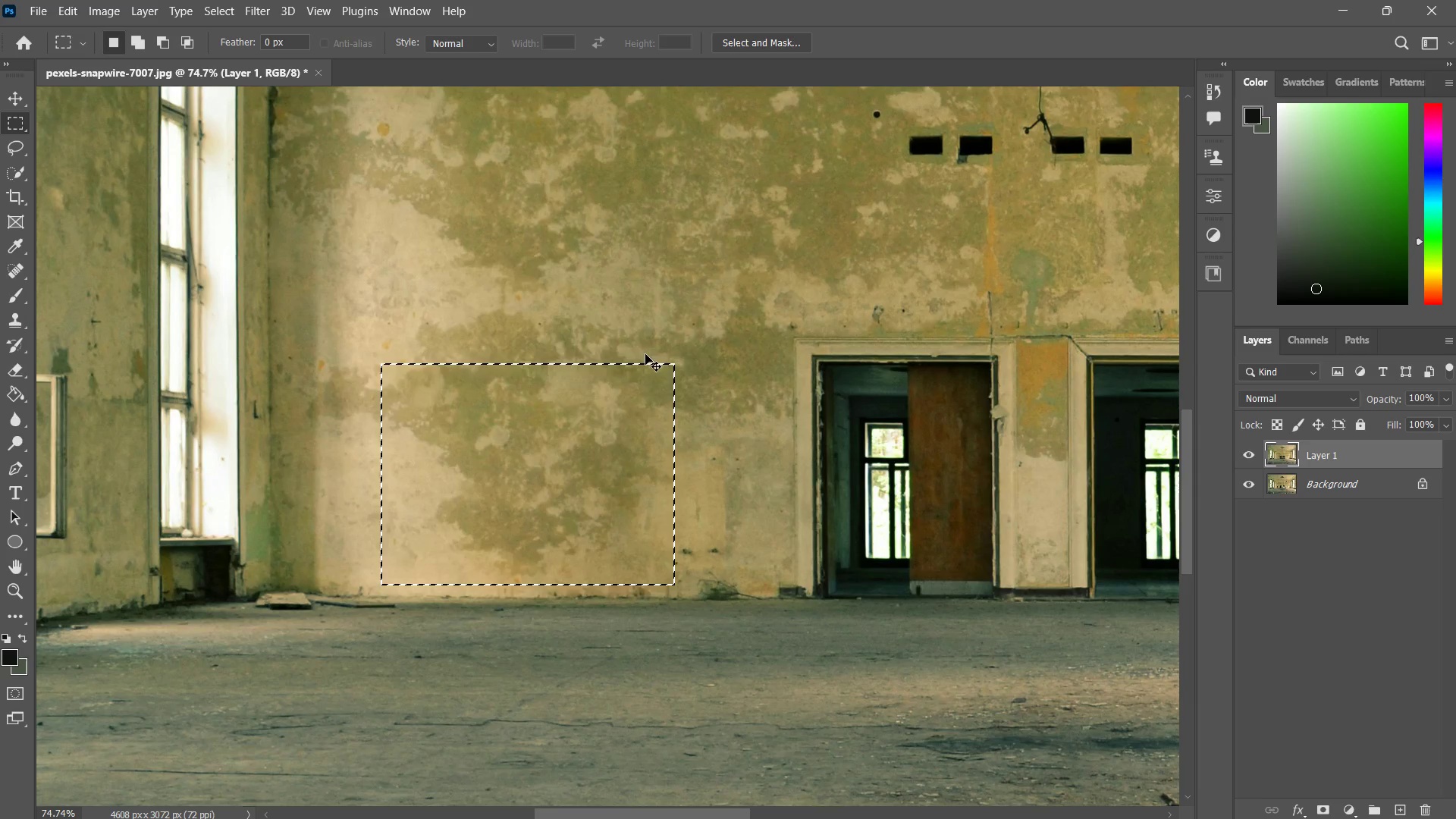 
key(Control+D)
 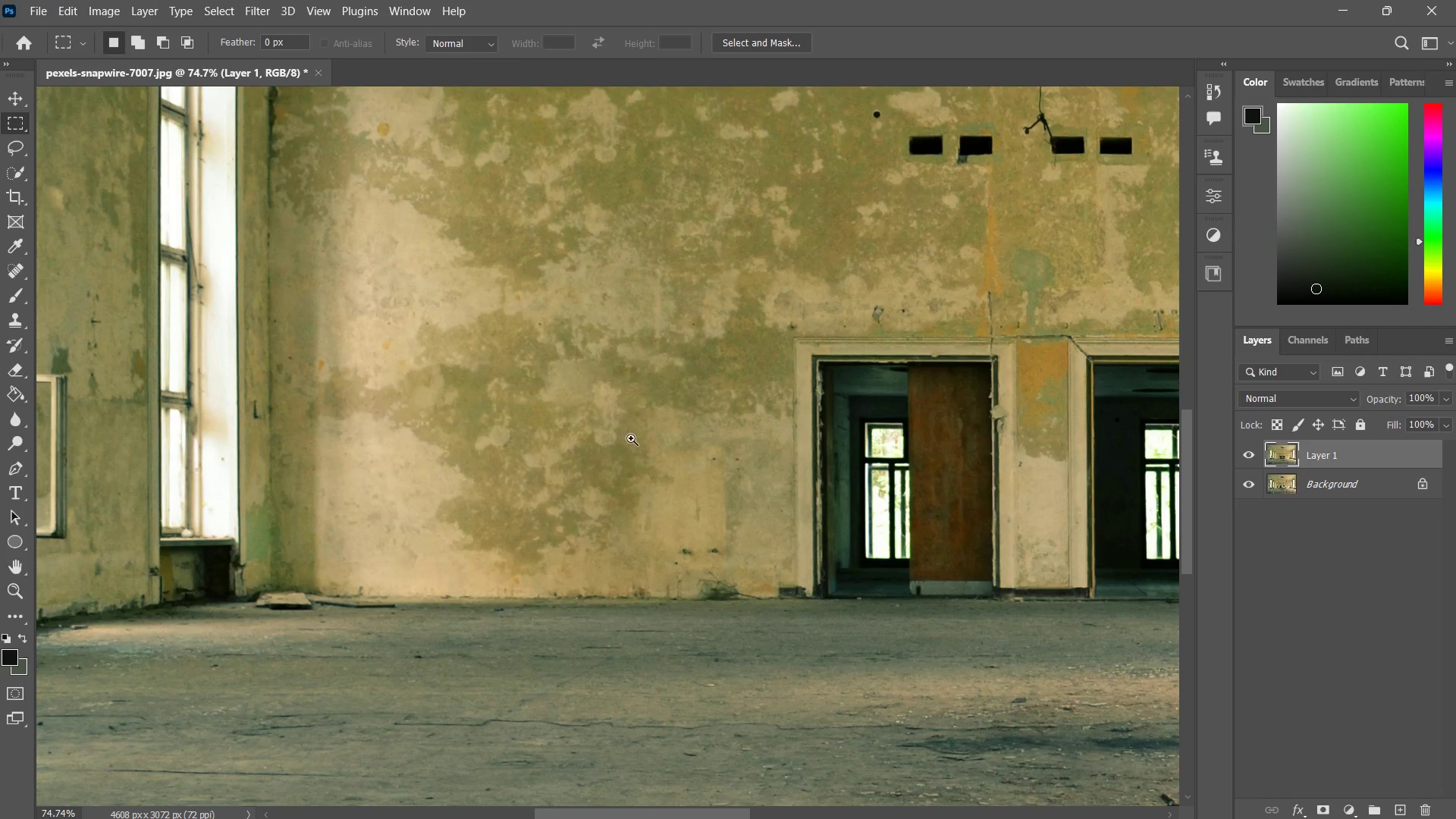 
type(zz zz)
 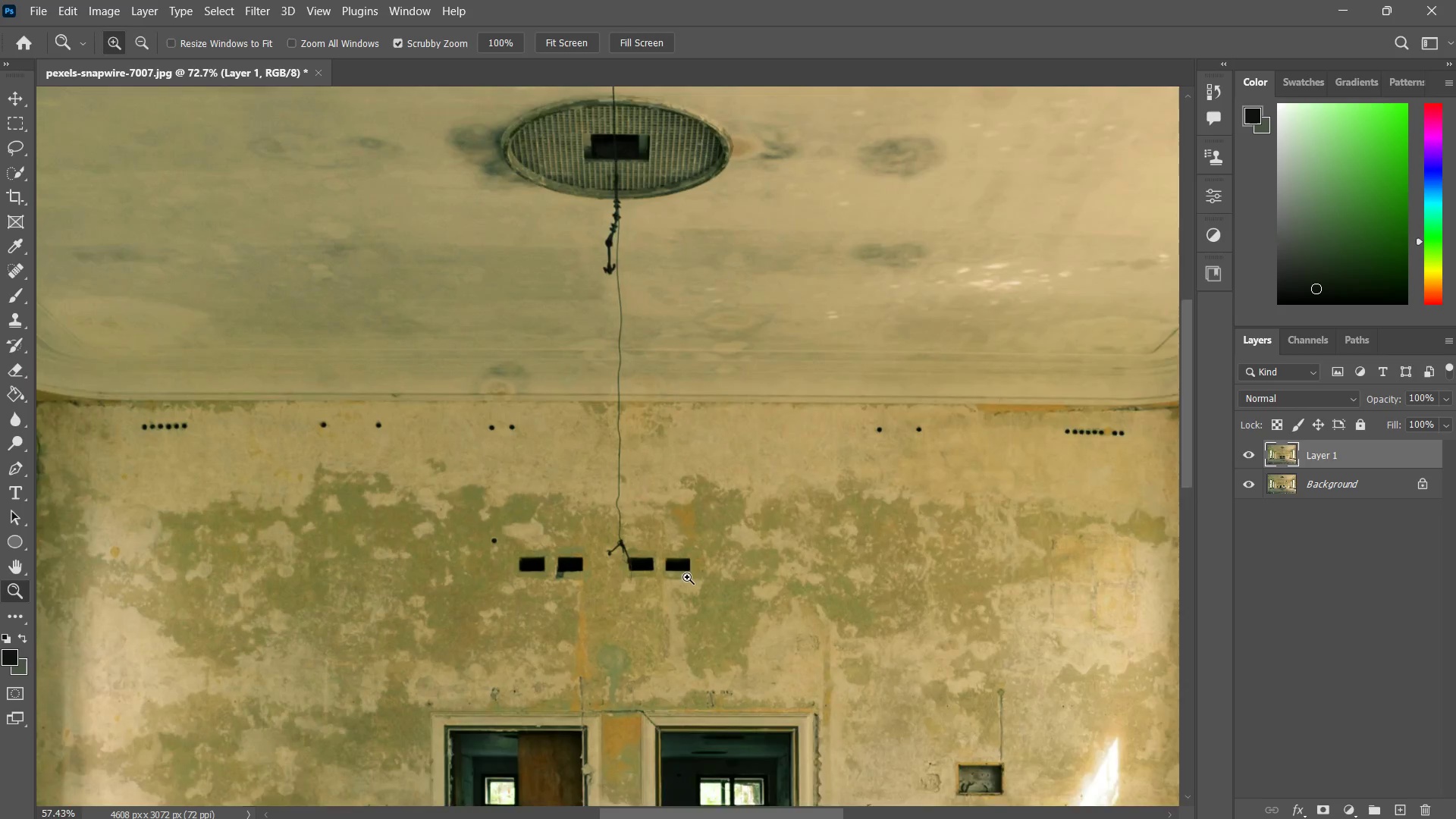 
left_click_drag(start_coordinate=[670, 424], to_coordinate=[630, 482])
 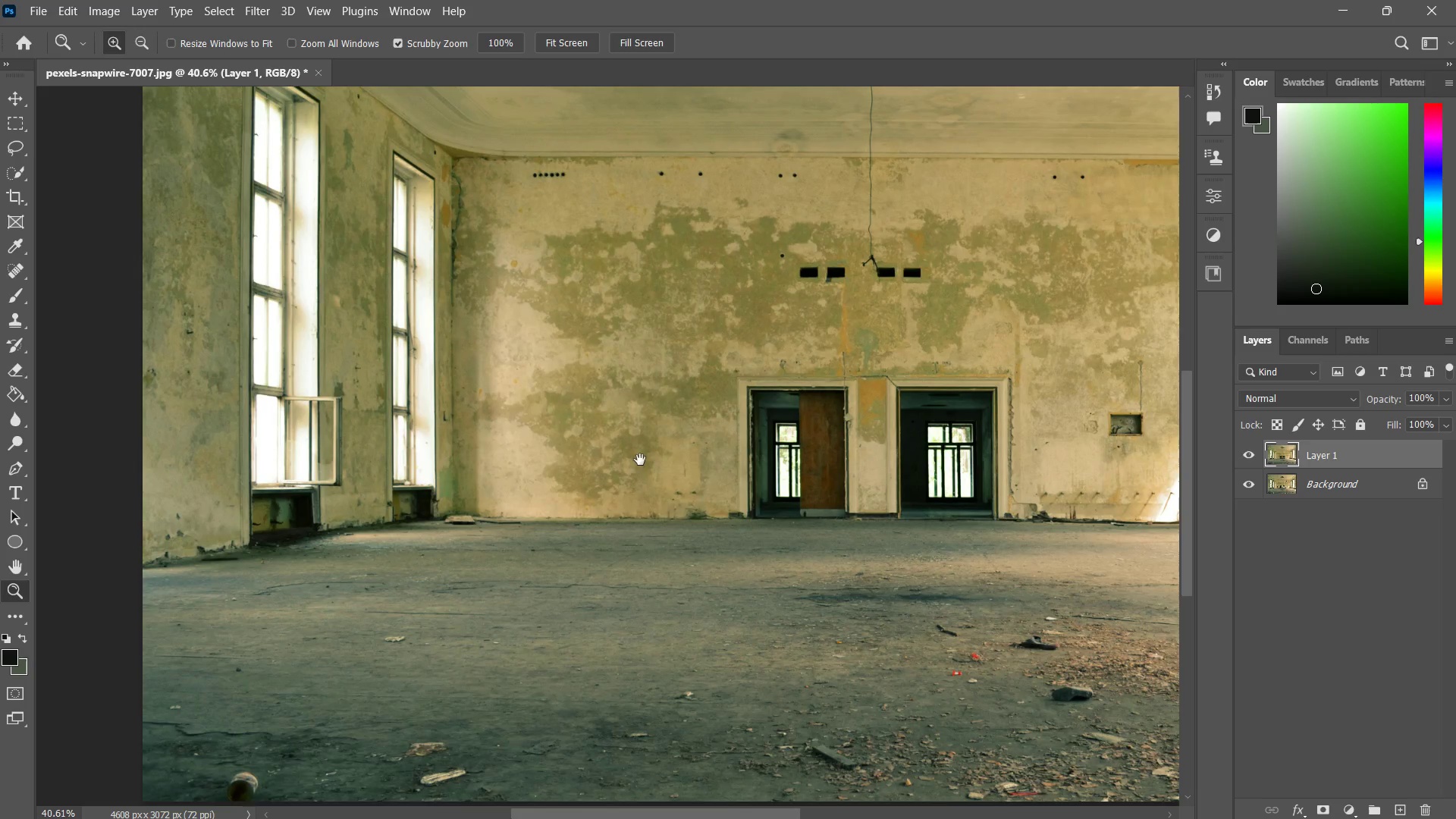 
left_click_drag(start_coordinate=[648, 448], to_coordinate=[593, 539])
 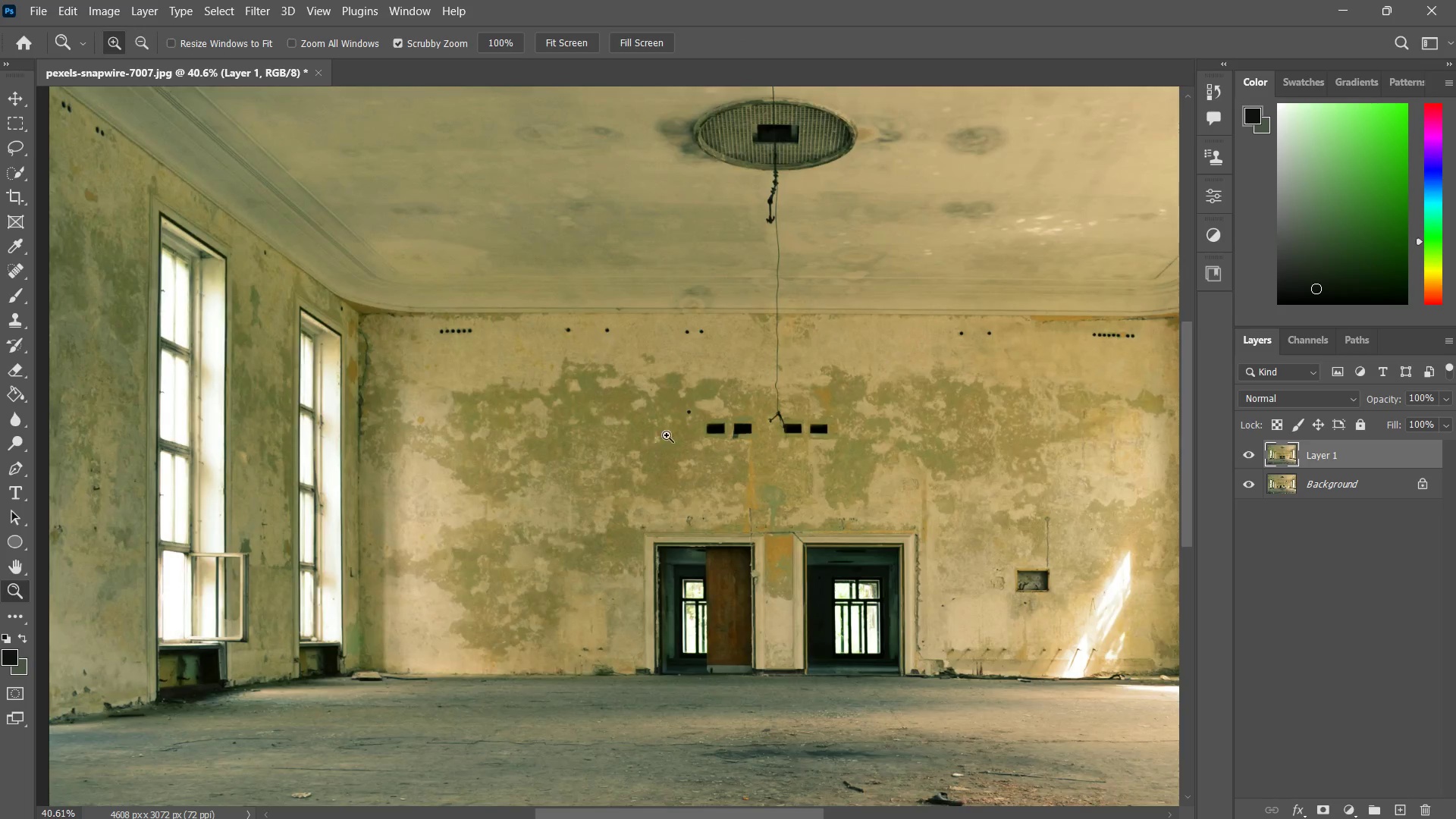 
left_click_drag(start_coordinate=[652, 440], to_coordinate=[695, 414])
 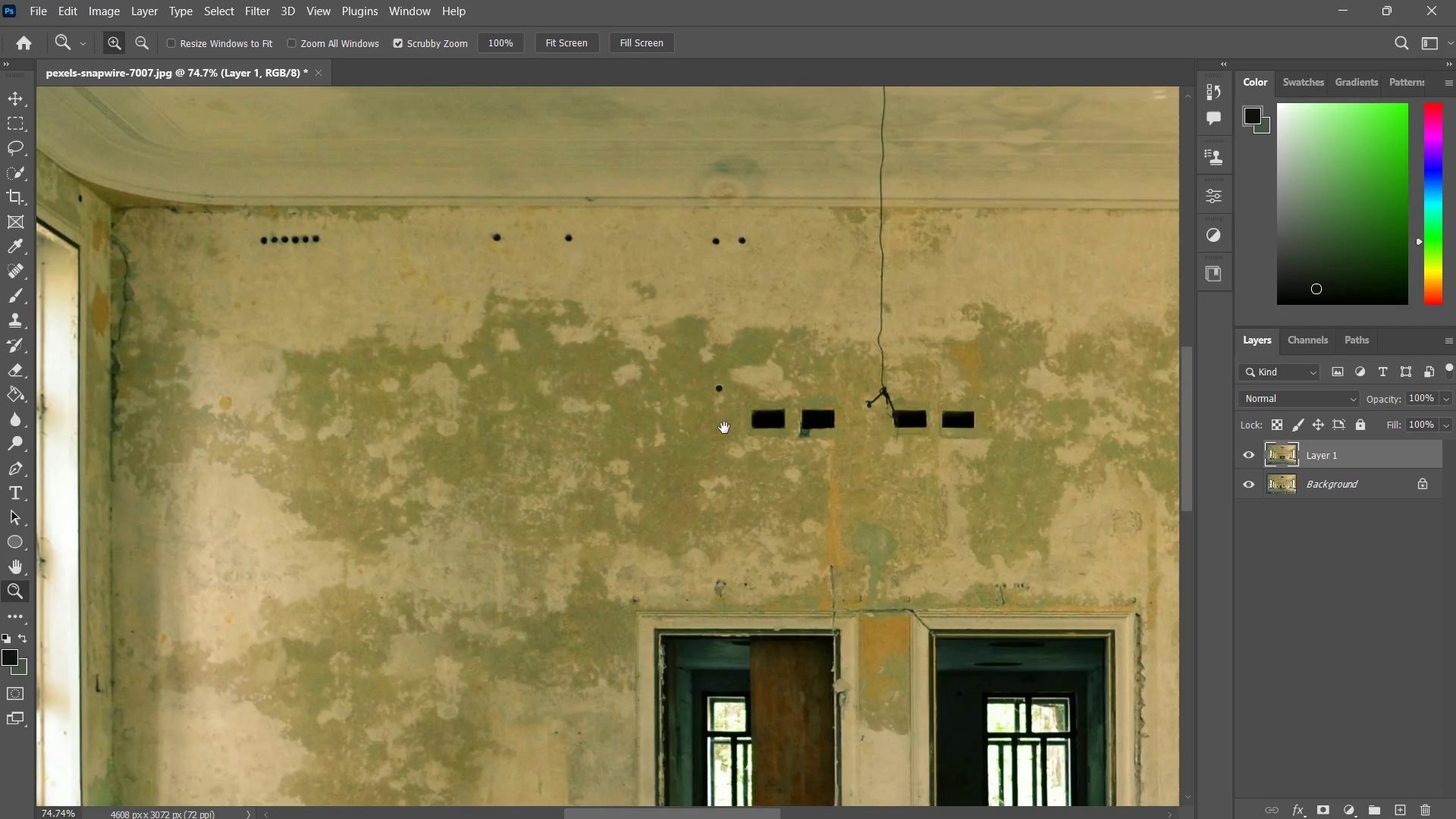 
left_click_drag(start_coordinate=[722, 432], to_coordinate=[625, 486])
 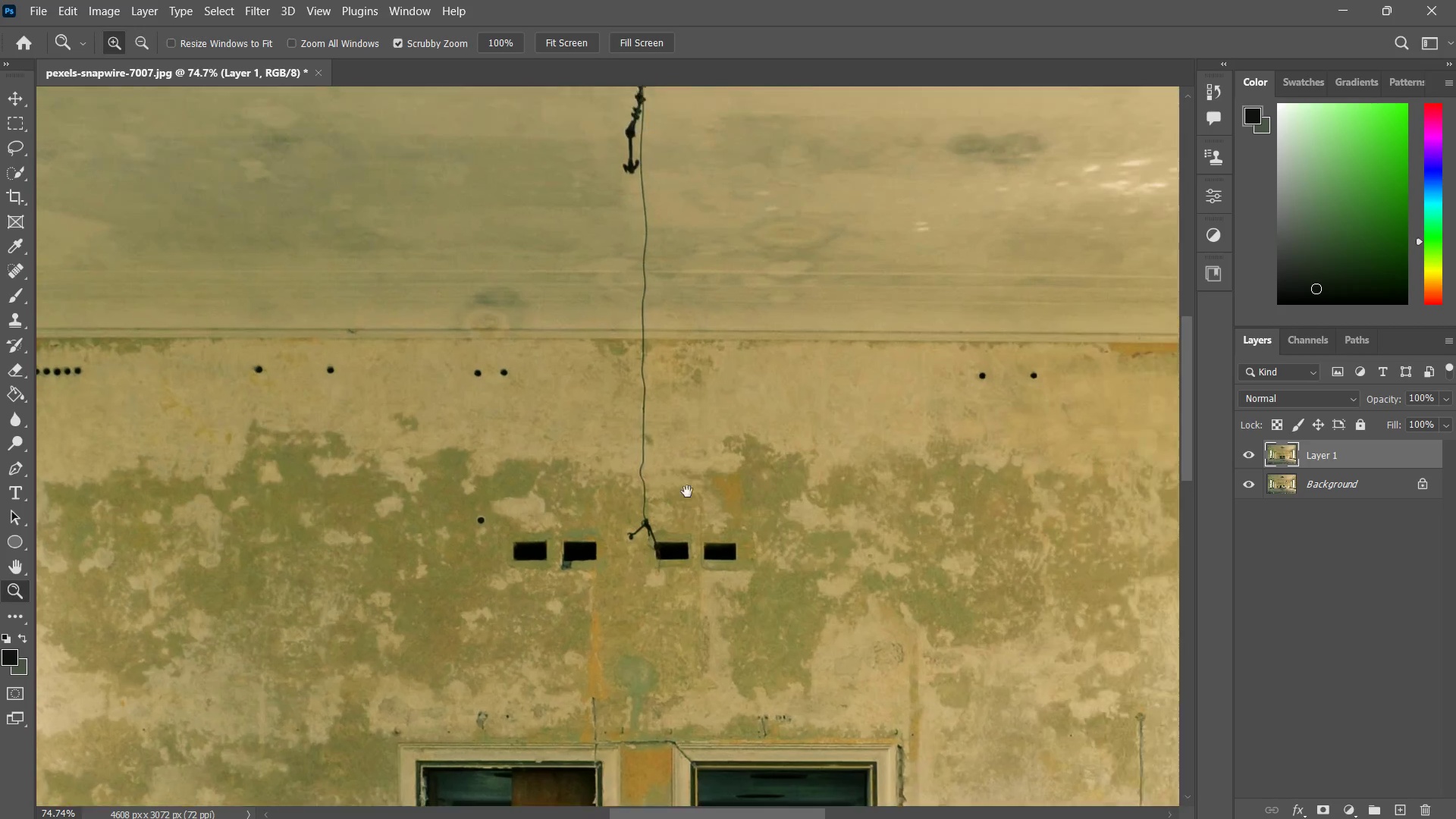 
left_click_drag(start_coordinate=[703, 475], to_coordinate=[679, 505])
 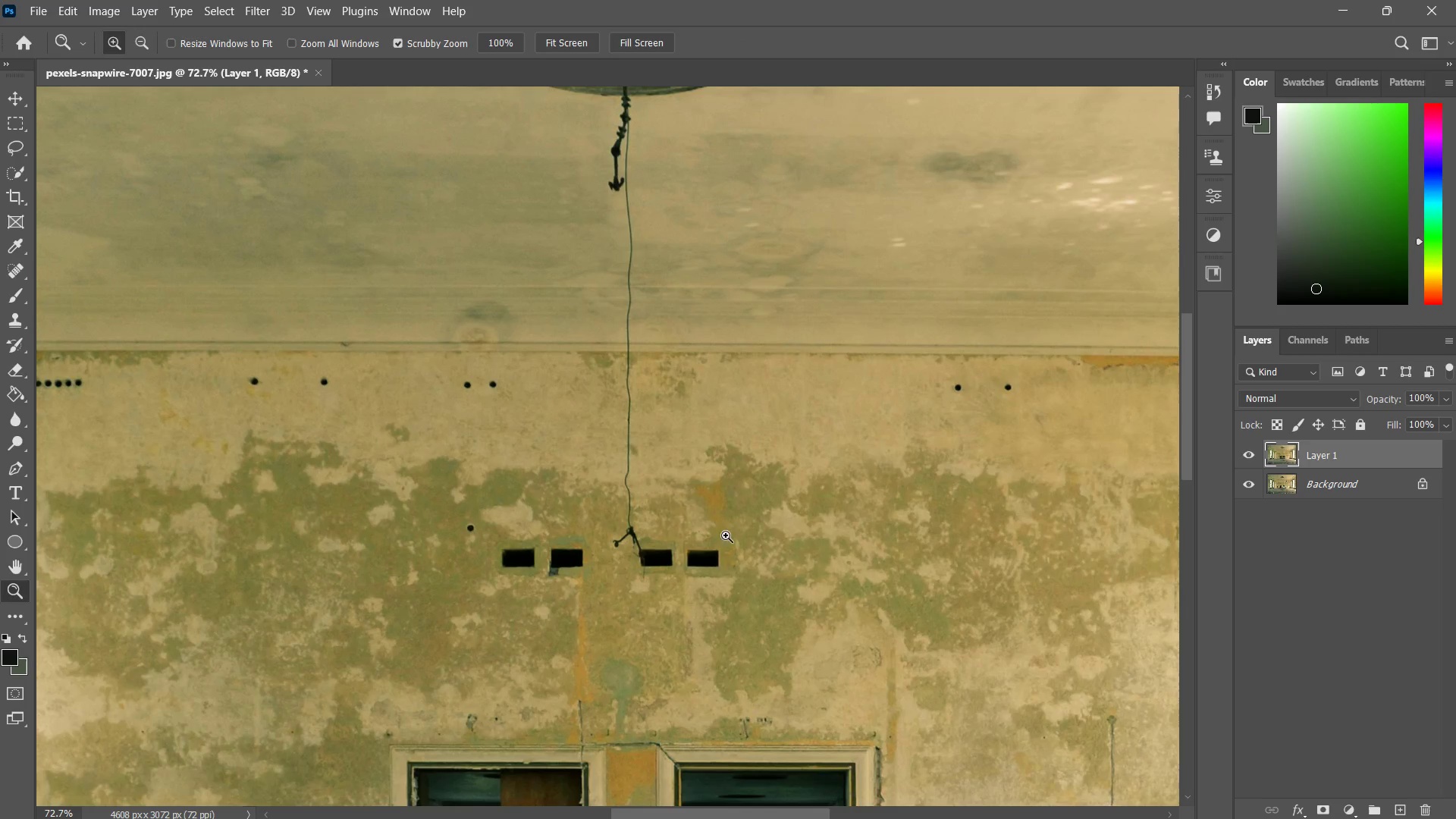 
hold_key(key=Space, duration=0.45)
 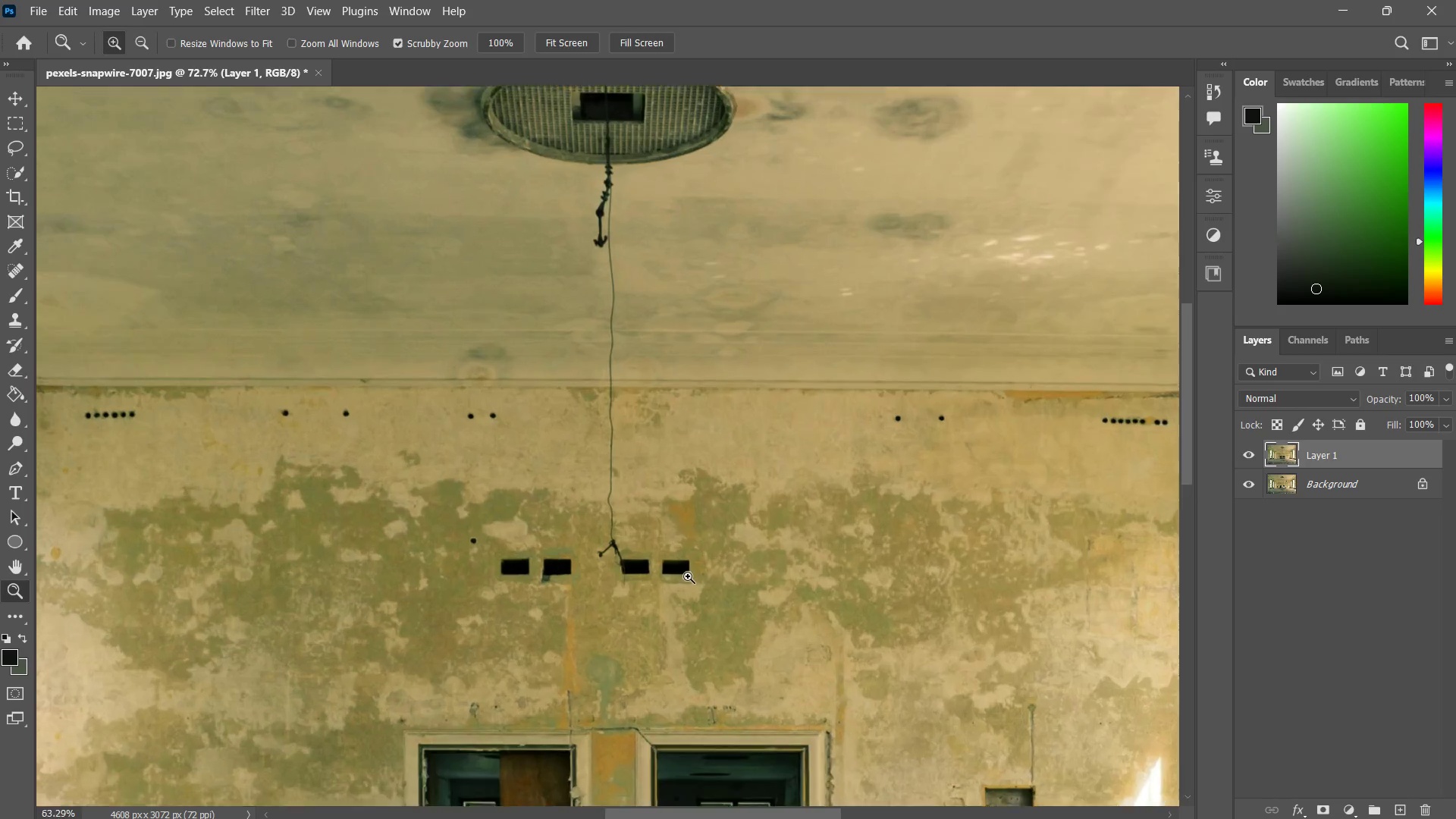 
left_click_drag(start_coordinate=[723, 536], to_coordinate=[692, 549])
 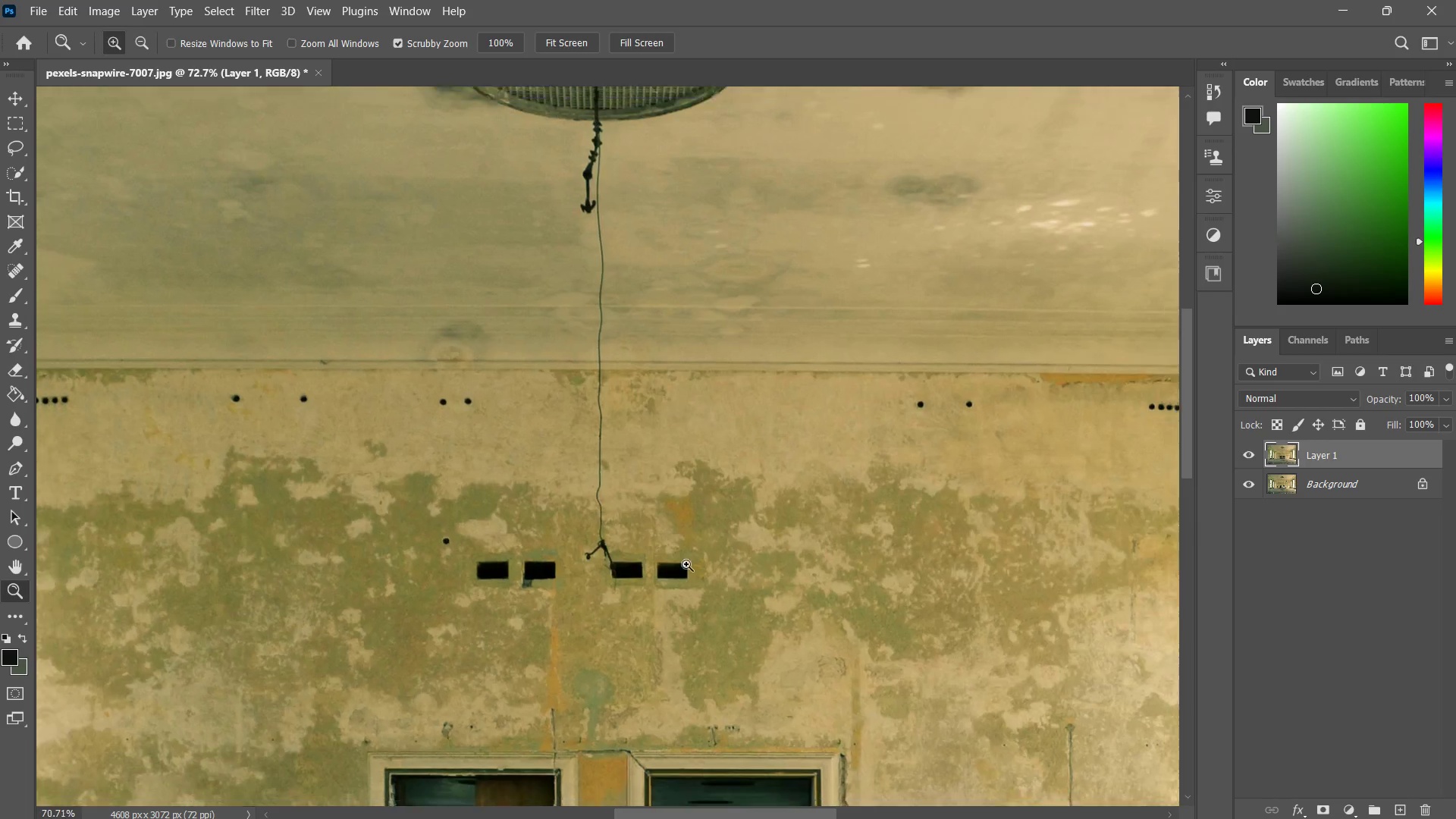 
left_click_drag(start_coordinate=[701, 539], to_coordinate=[691, 576])
 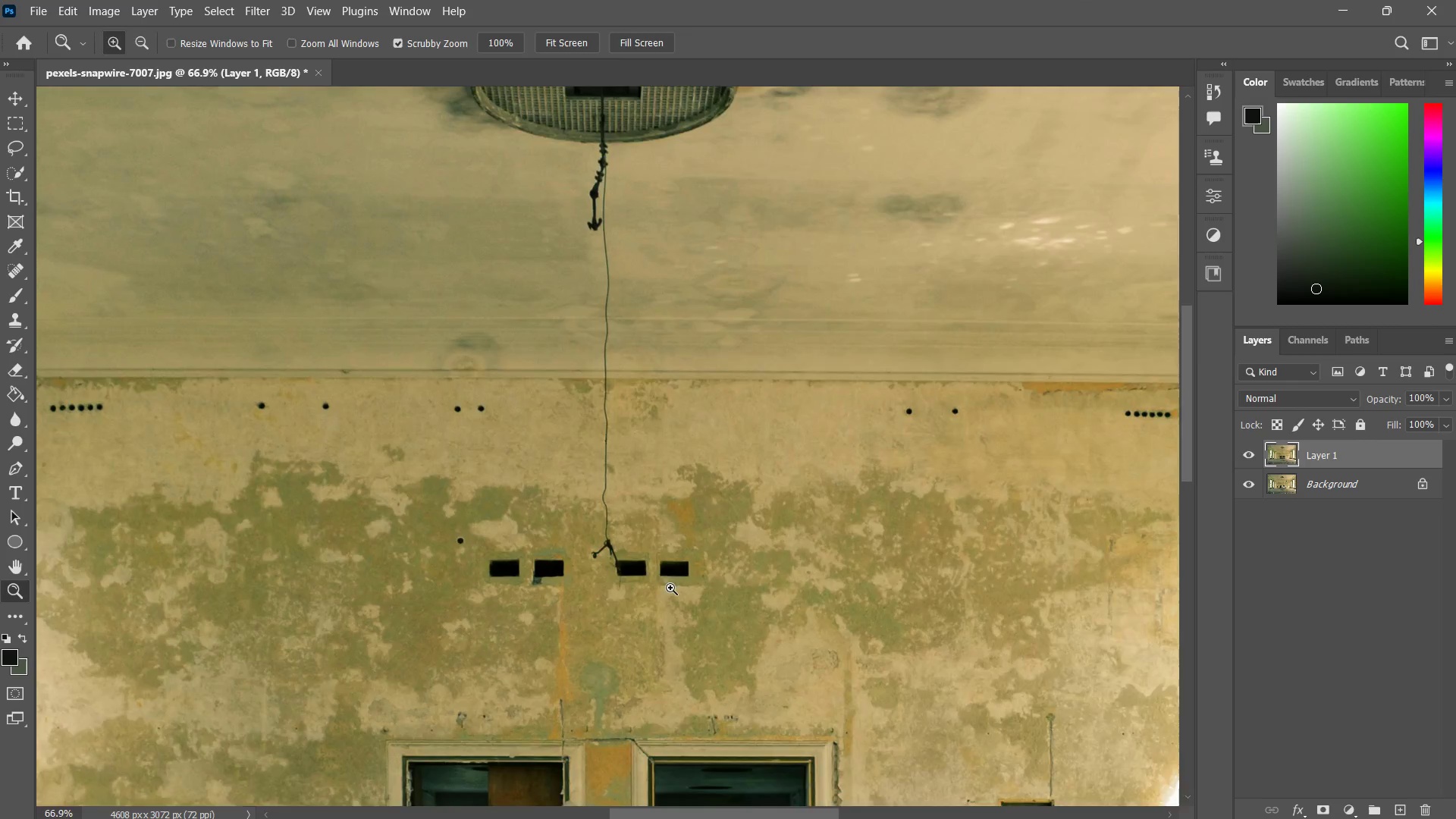 
left_click_drag(start_coordinate=[676, 579], to_coordinate=[650, 602])
 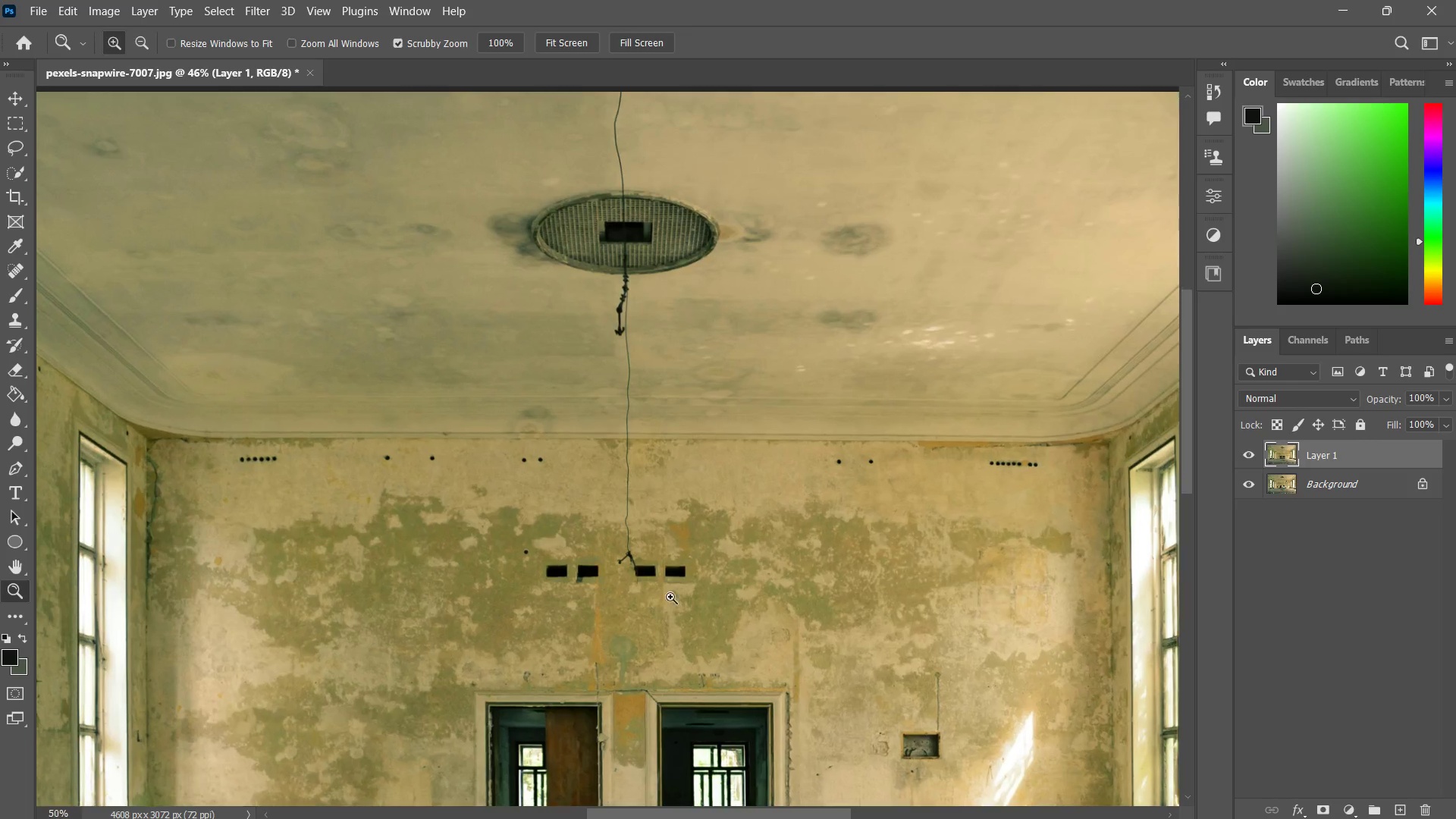 
left_click_drag(start_coordinate=[654, 603], to_coordinate=[677, 592])
 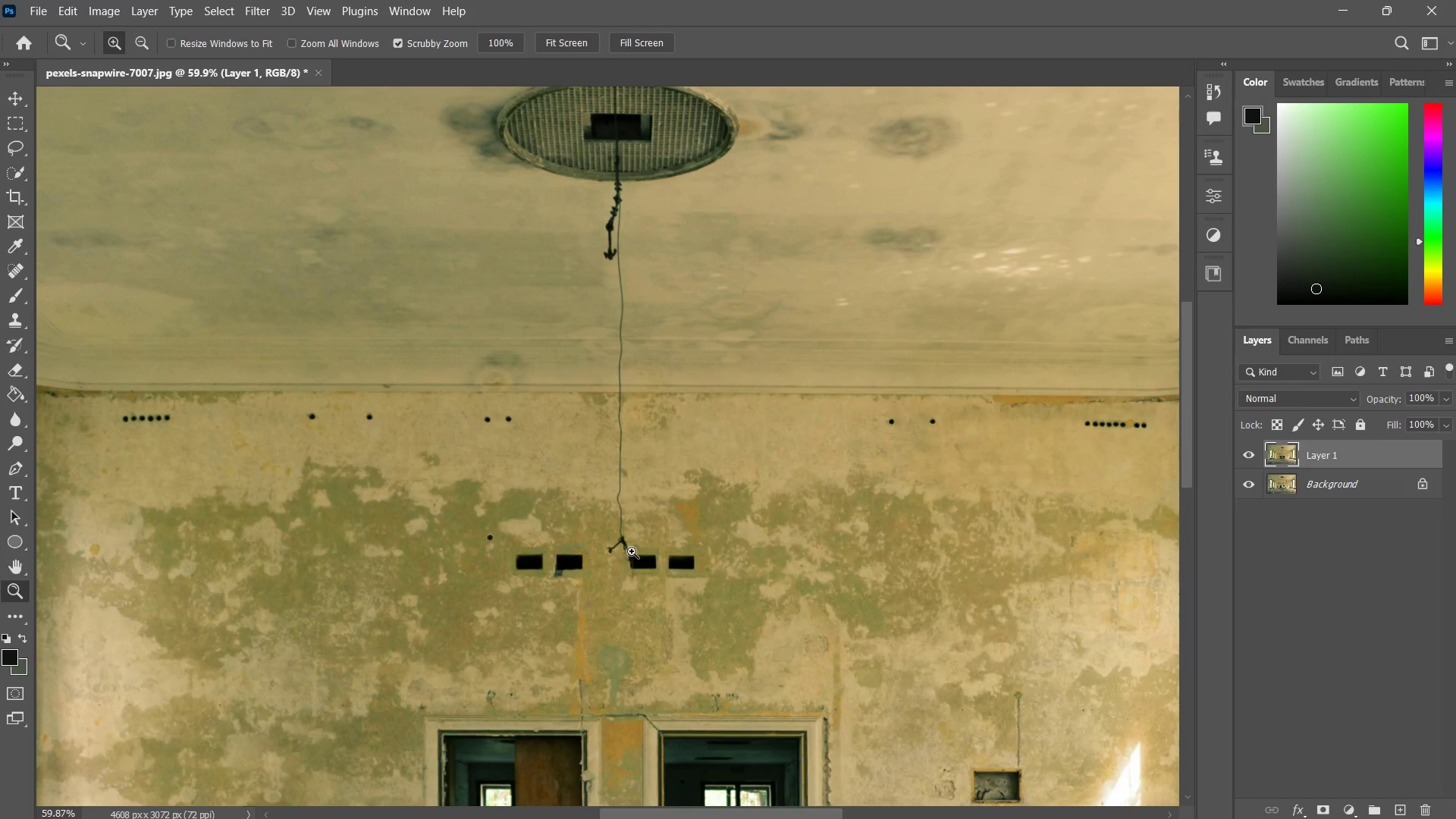 
left_click_drag(start_coordinate=[637, 550], to_coordinate=[645, 557])
 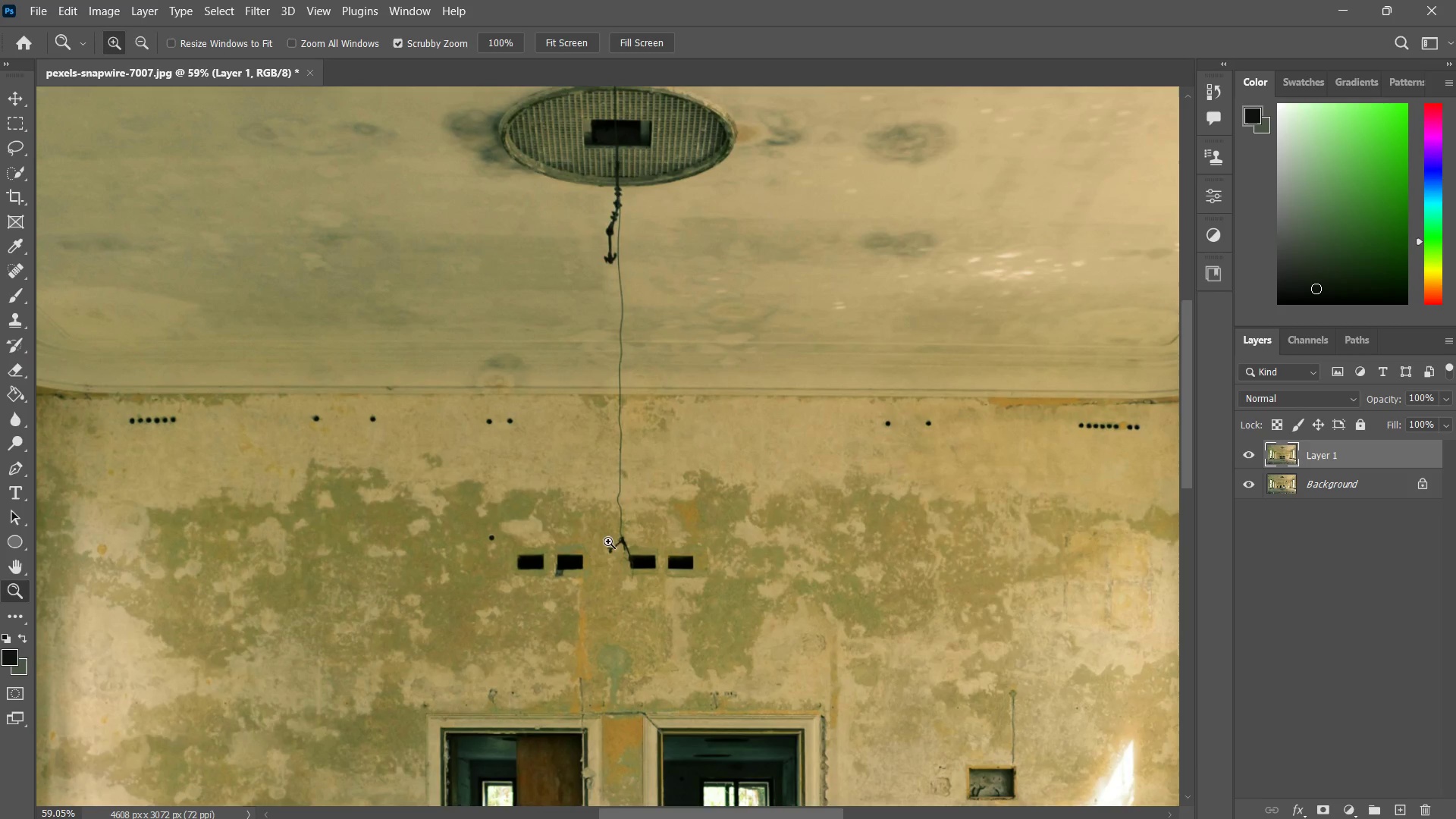 
key(M)
 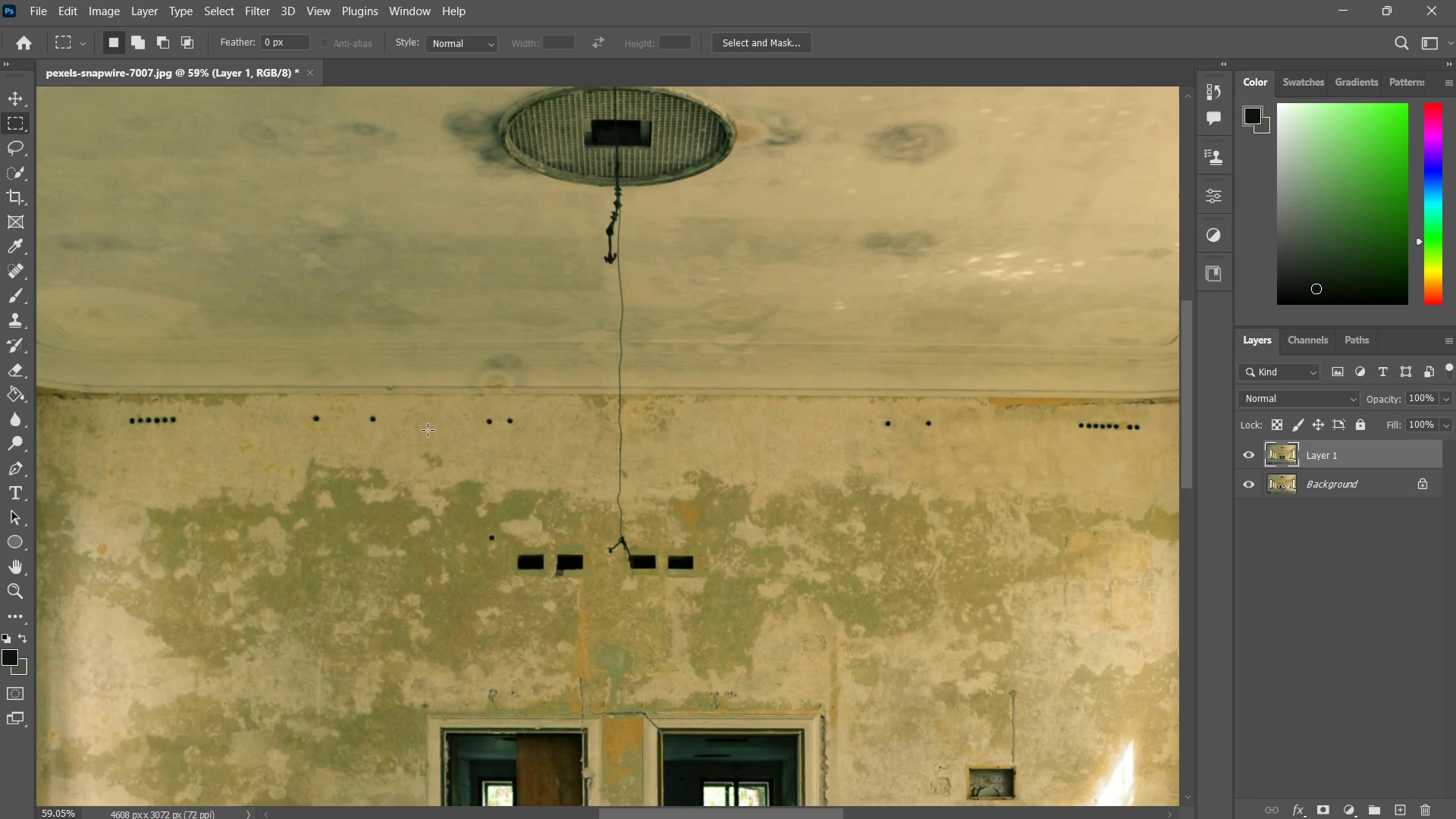 
left_click_drag(start_coordinate=[428, 433], to_coordinate=[814, 633])
 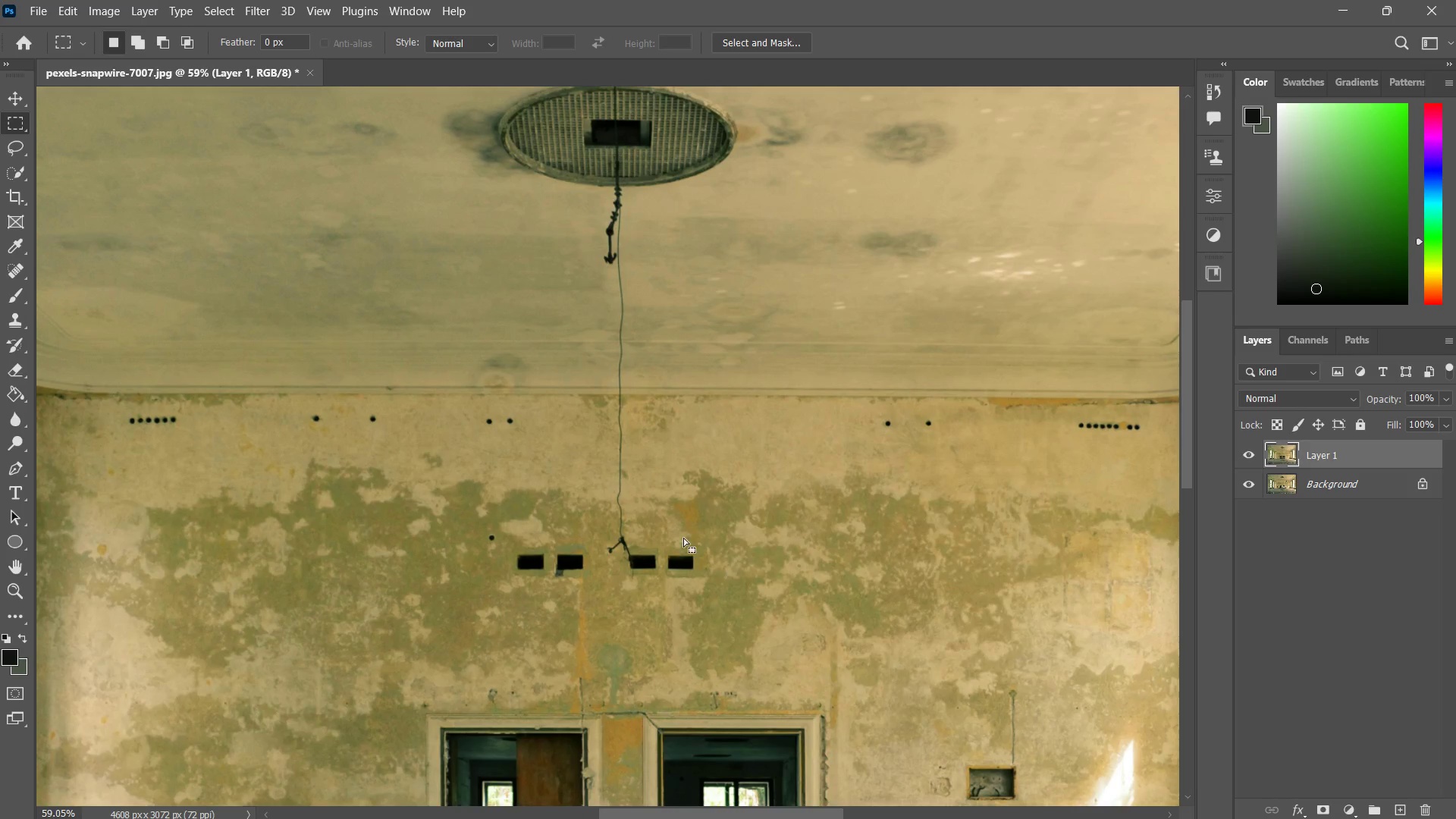 
right_click([683, 538])
 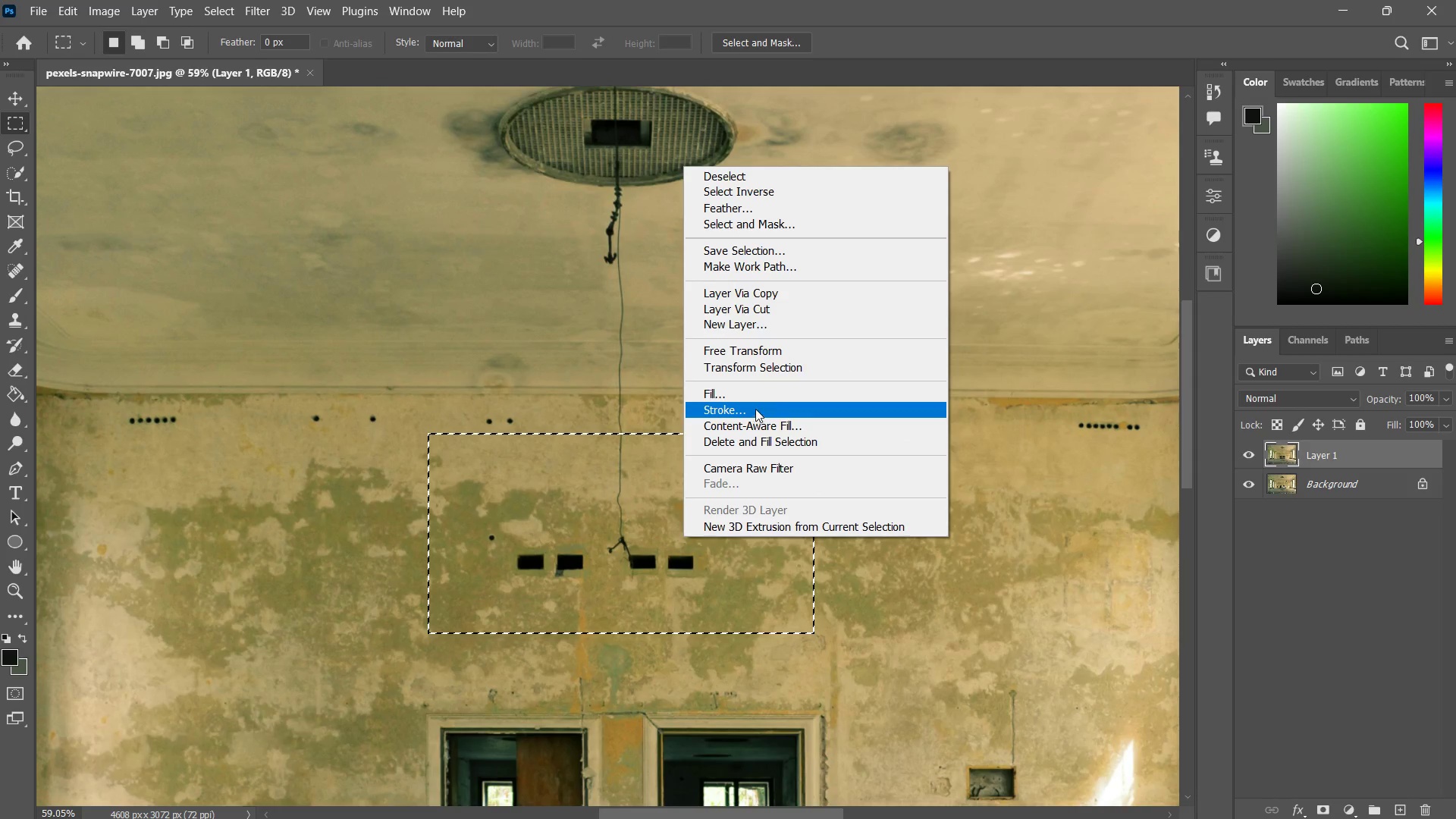 
left_click([750, 398])
 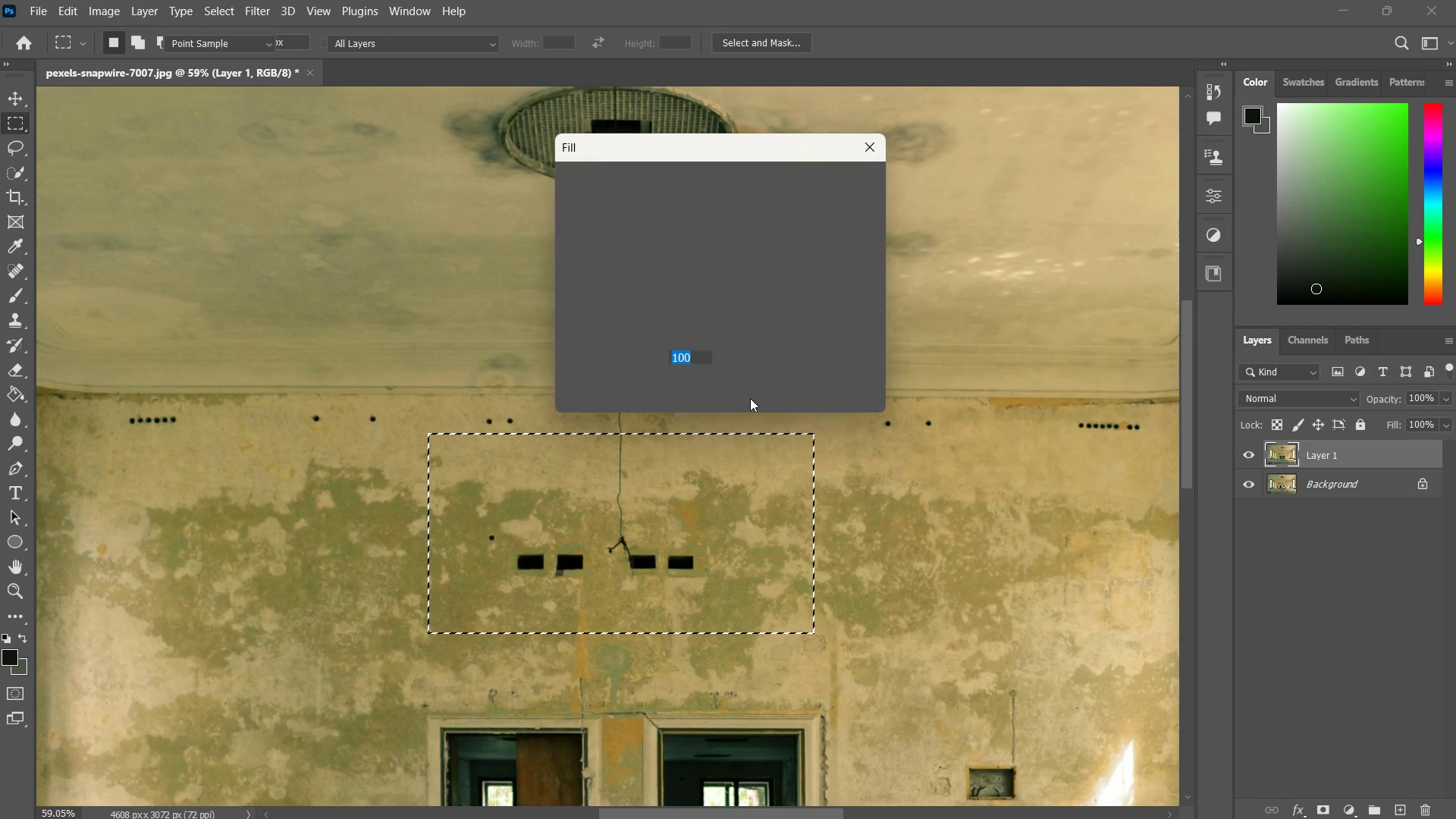 
key(Enter)
 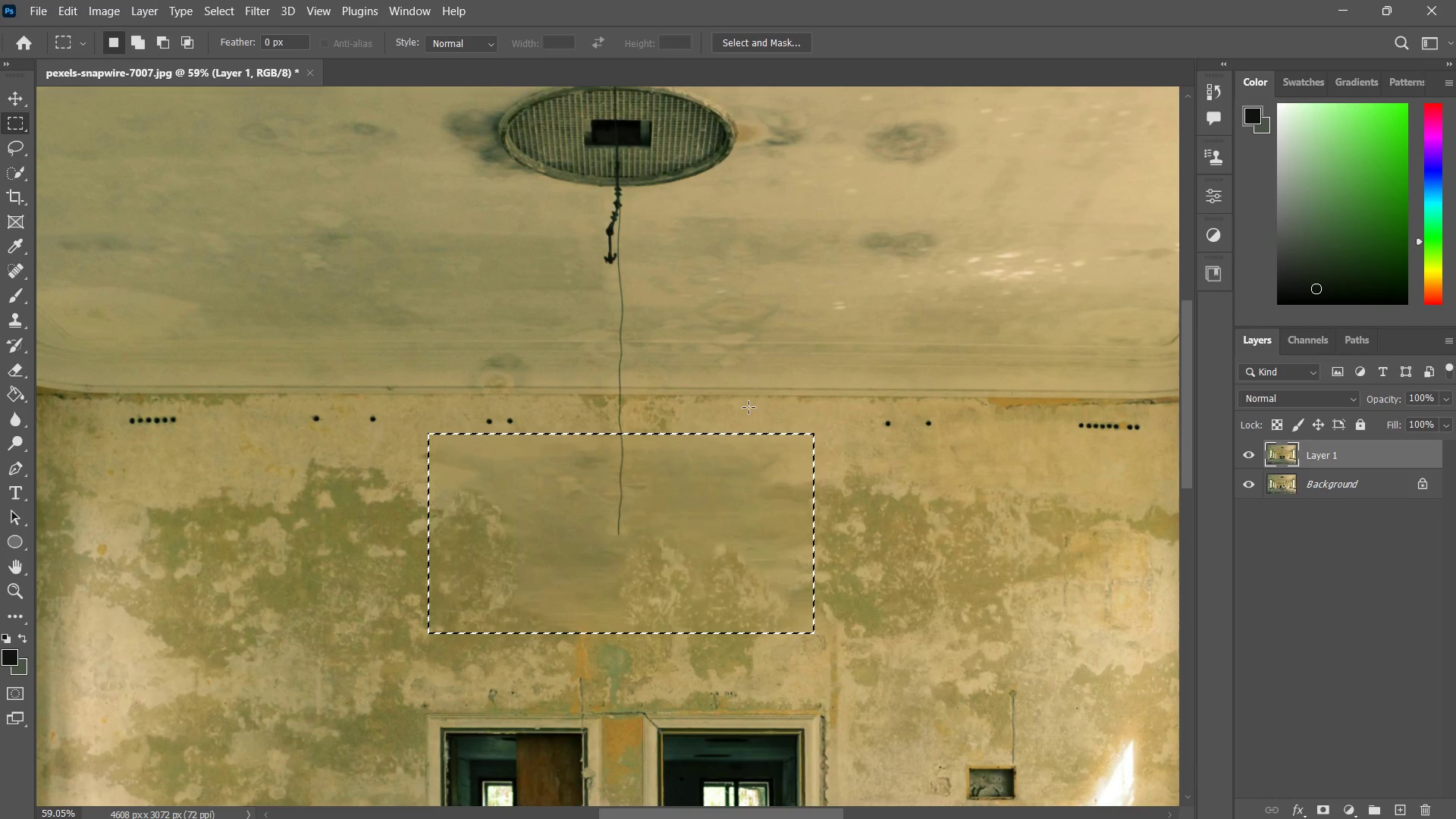 
key(Control+Z)
 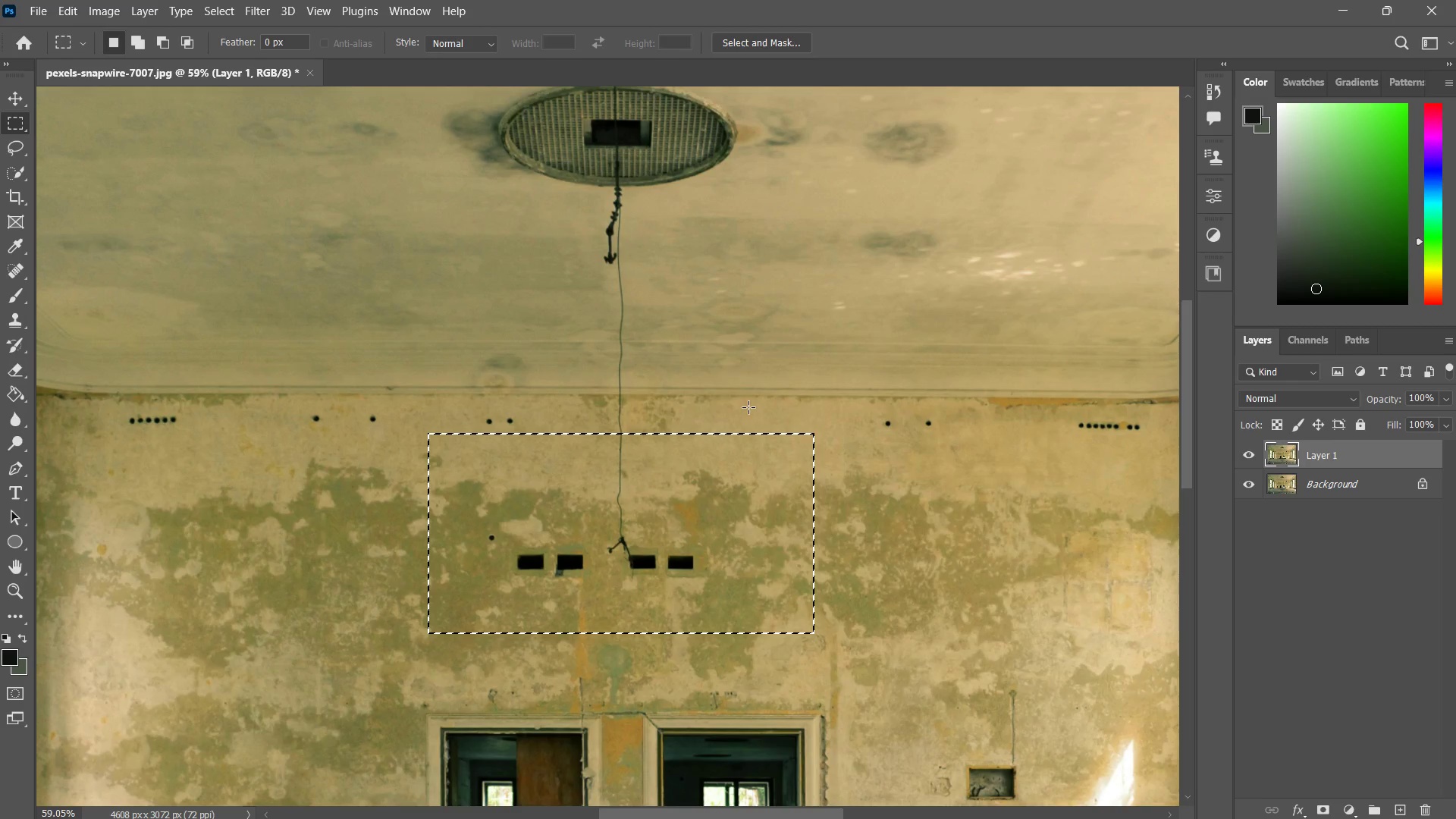 
key(Control+ControlLeft)
 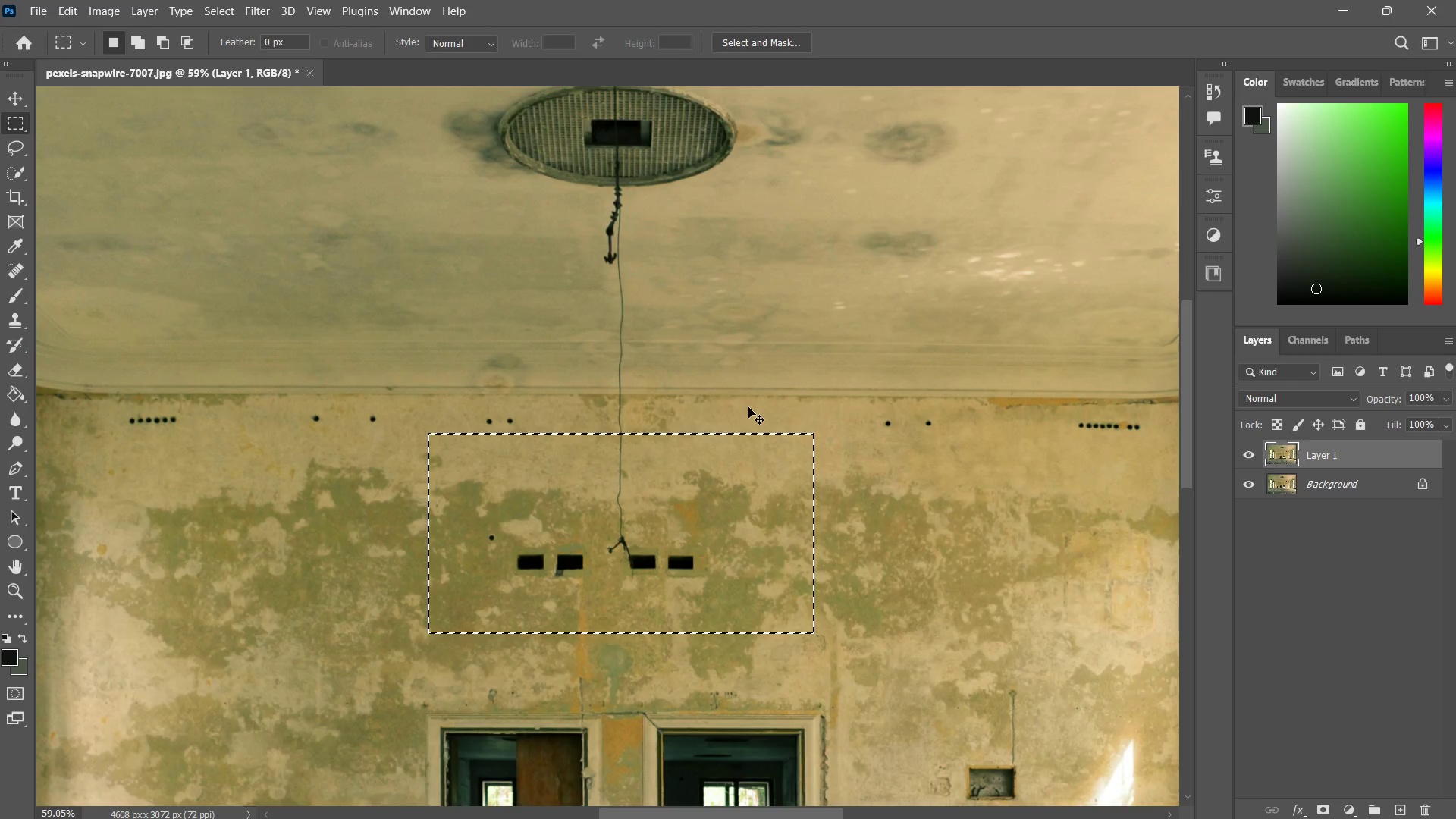 
key(Control+D)
 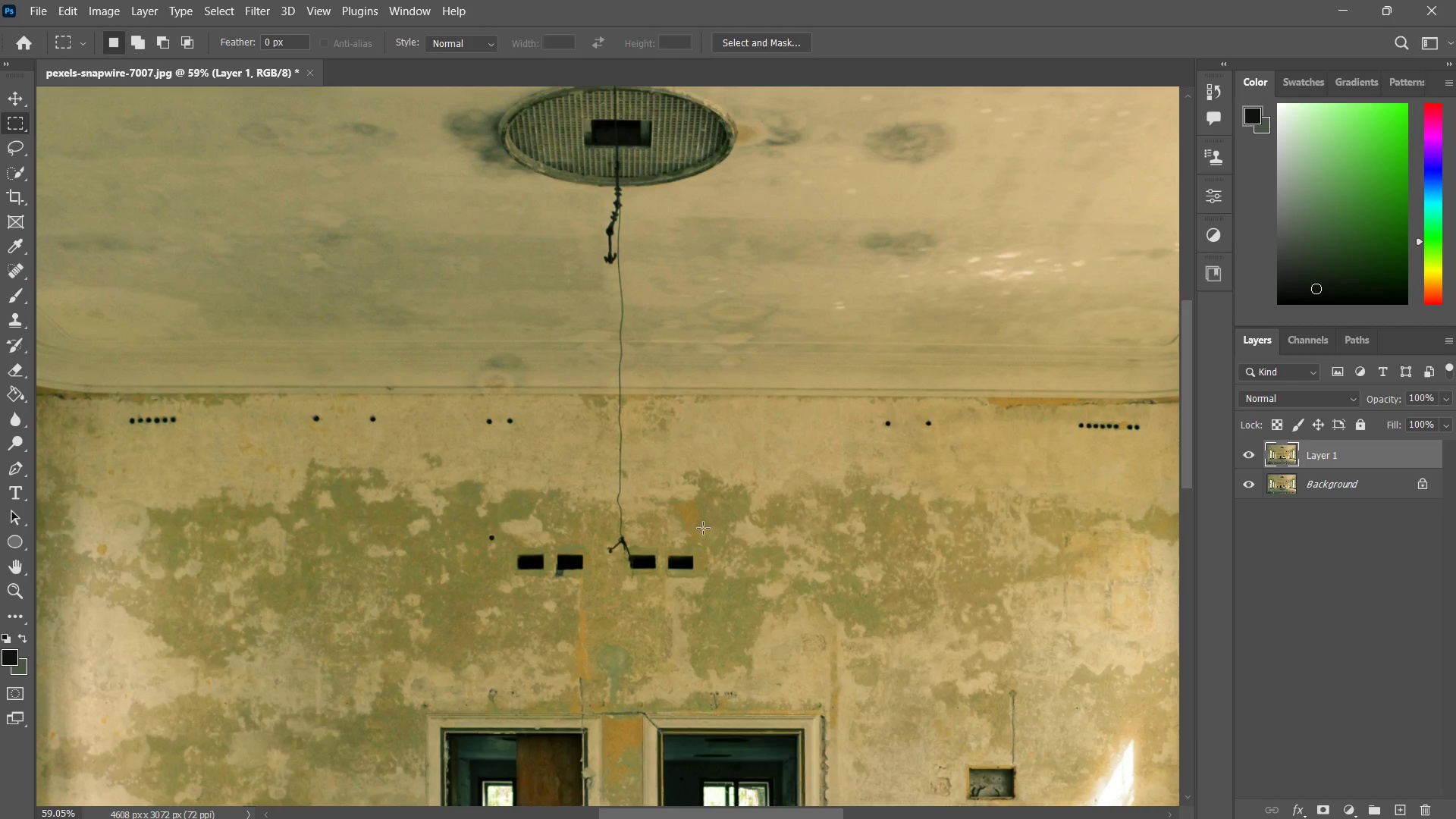 
key(Z)
 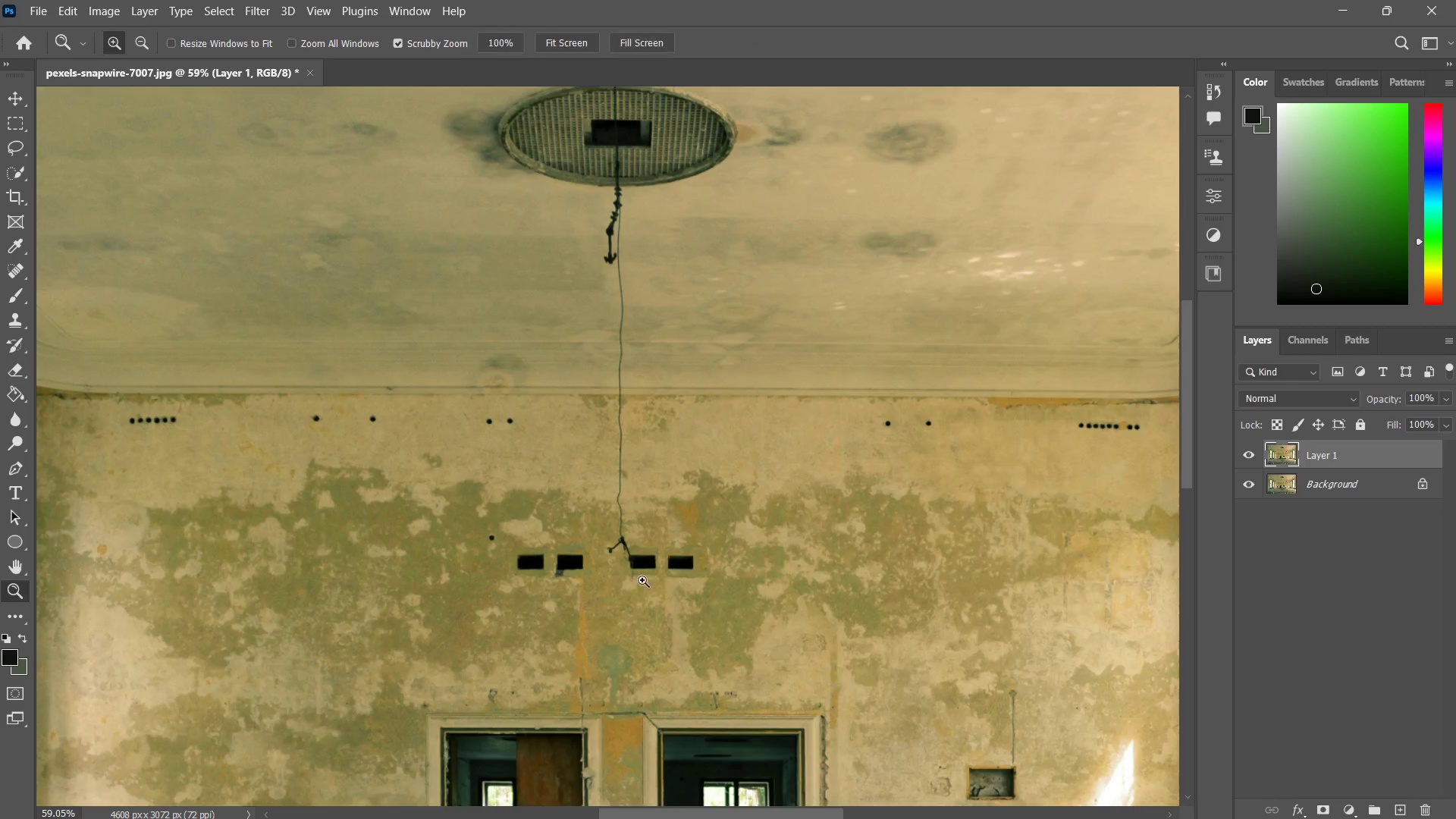 
left_click_drag(start_coordinate=[645, 582], to_coordinate=[692, 555])
 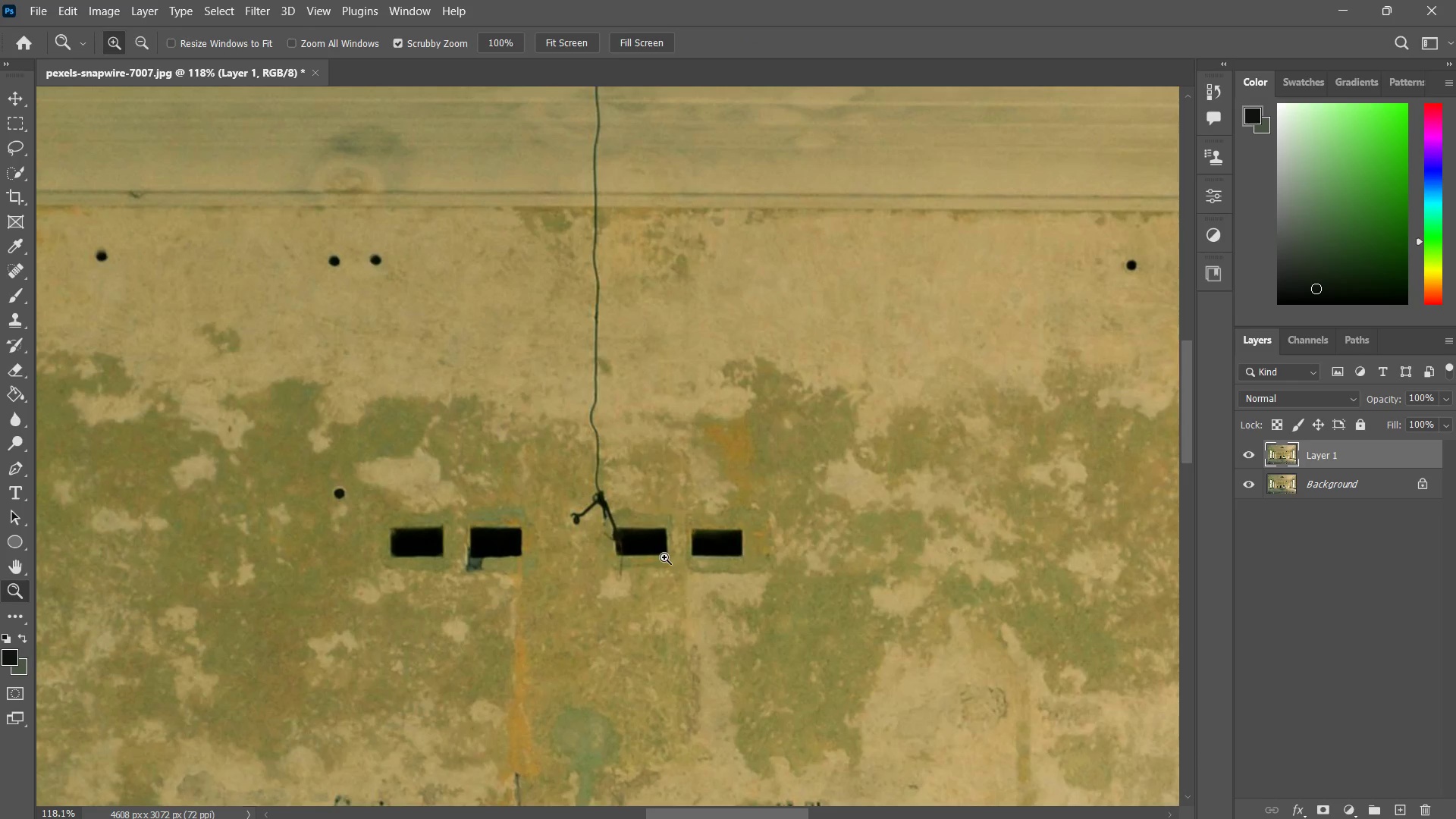 
key(J)
 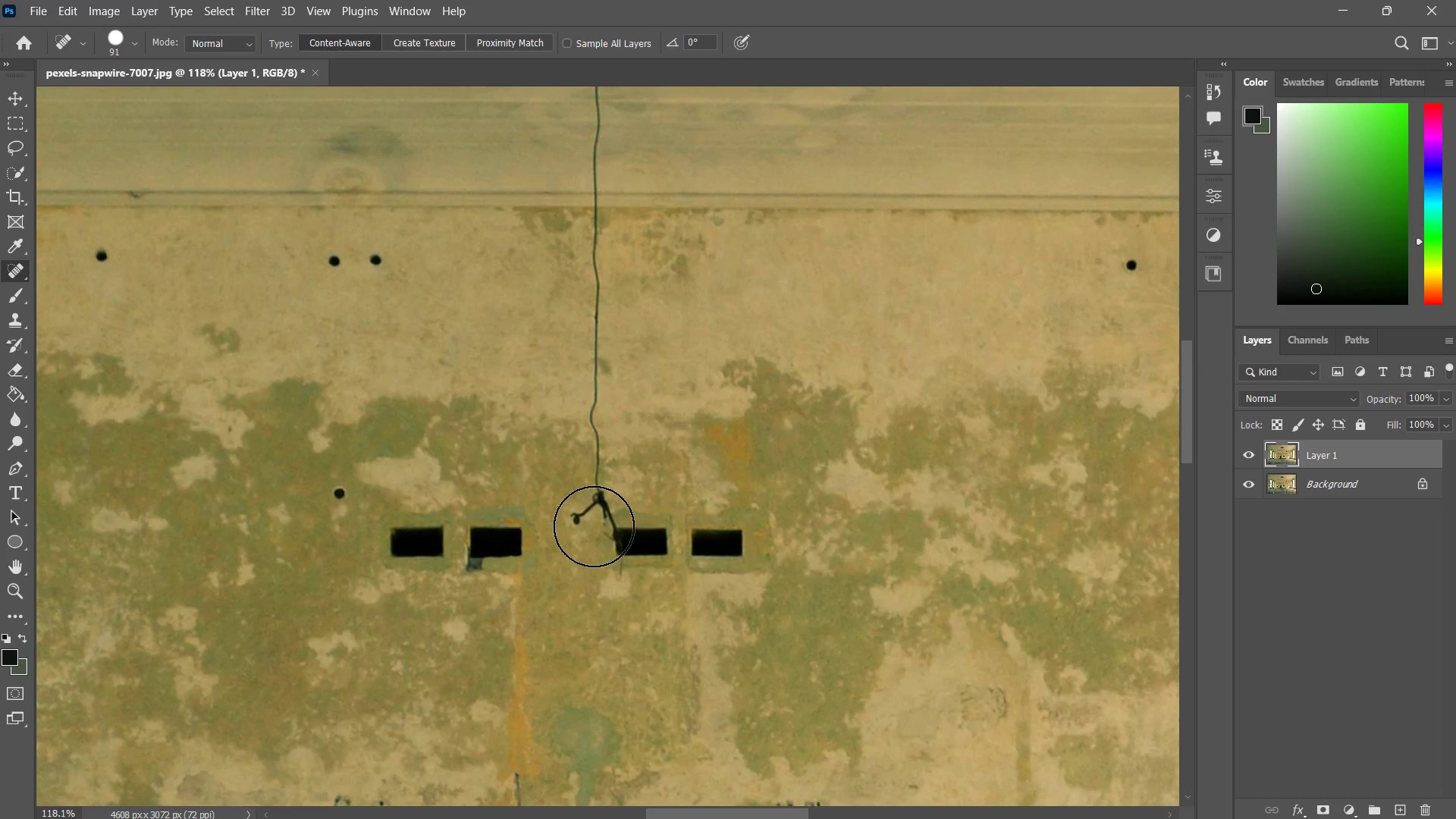 
left_click_drag(start_coordinate=[592, 522], to_coordinate=[592, 497])
 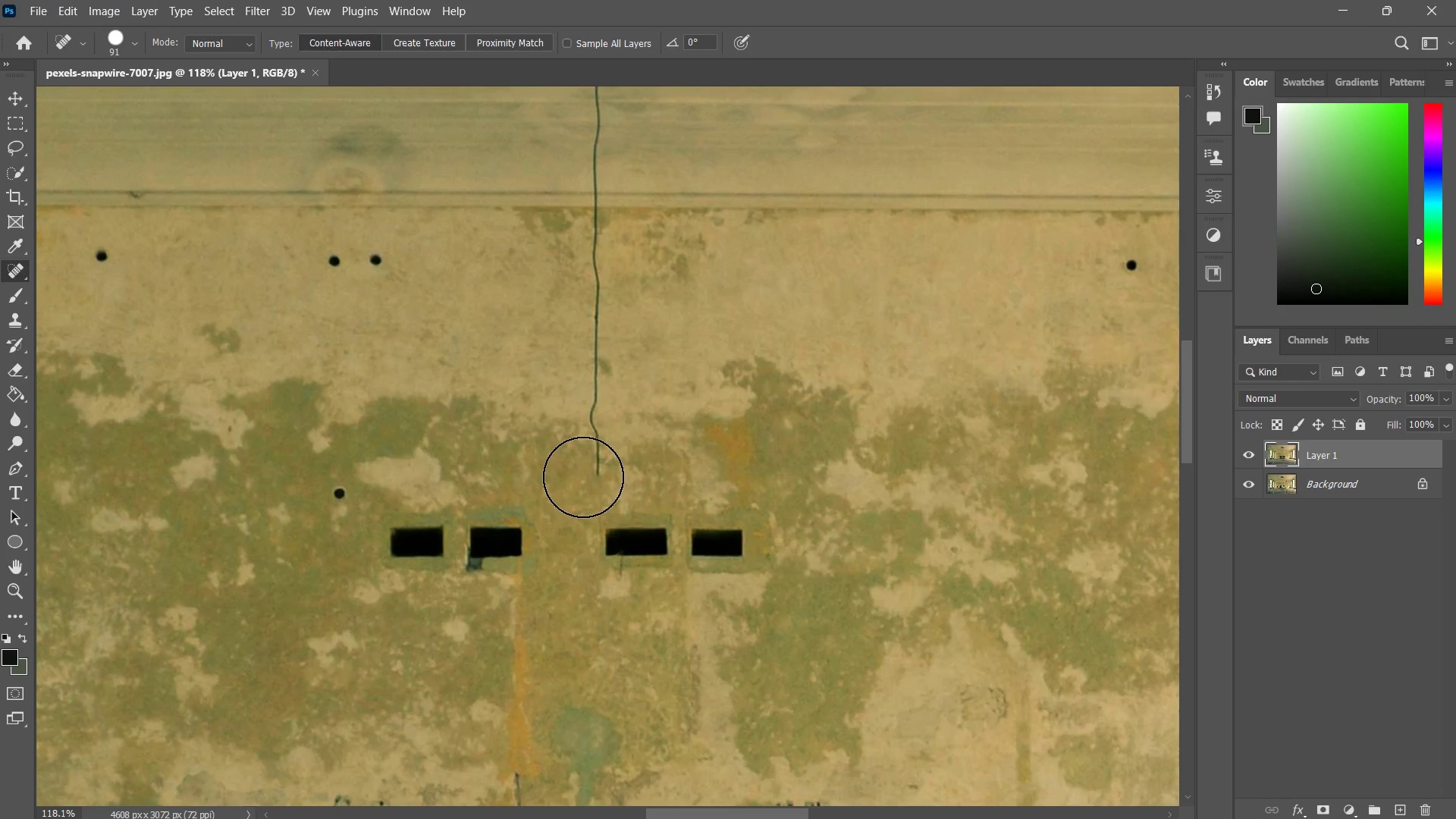 
hold_key(key=AltLeft, duration=0.72)
 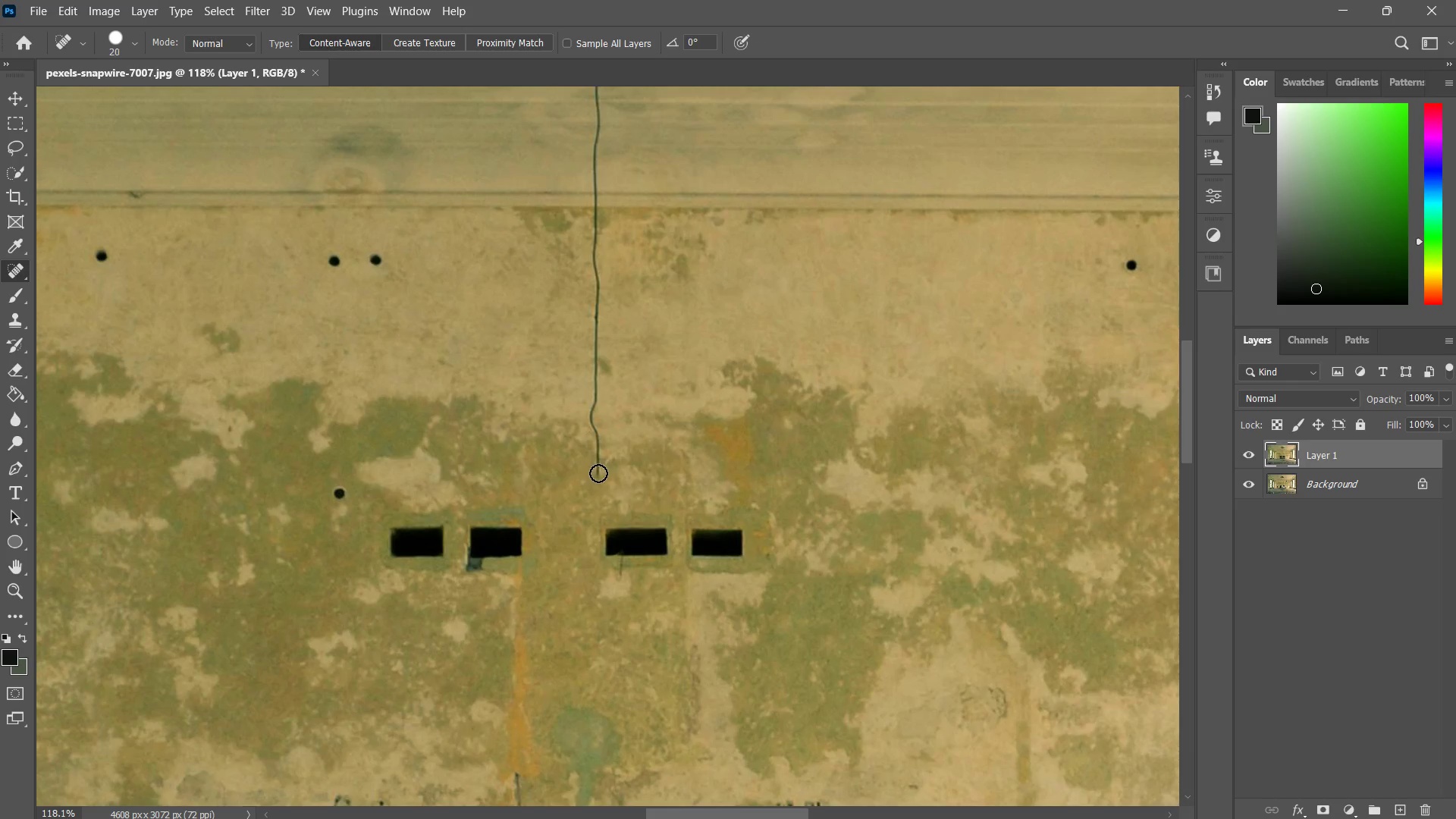 
left_click_drag(start_coordinate=[598, 473], to_coordinate=[595, 283])
 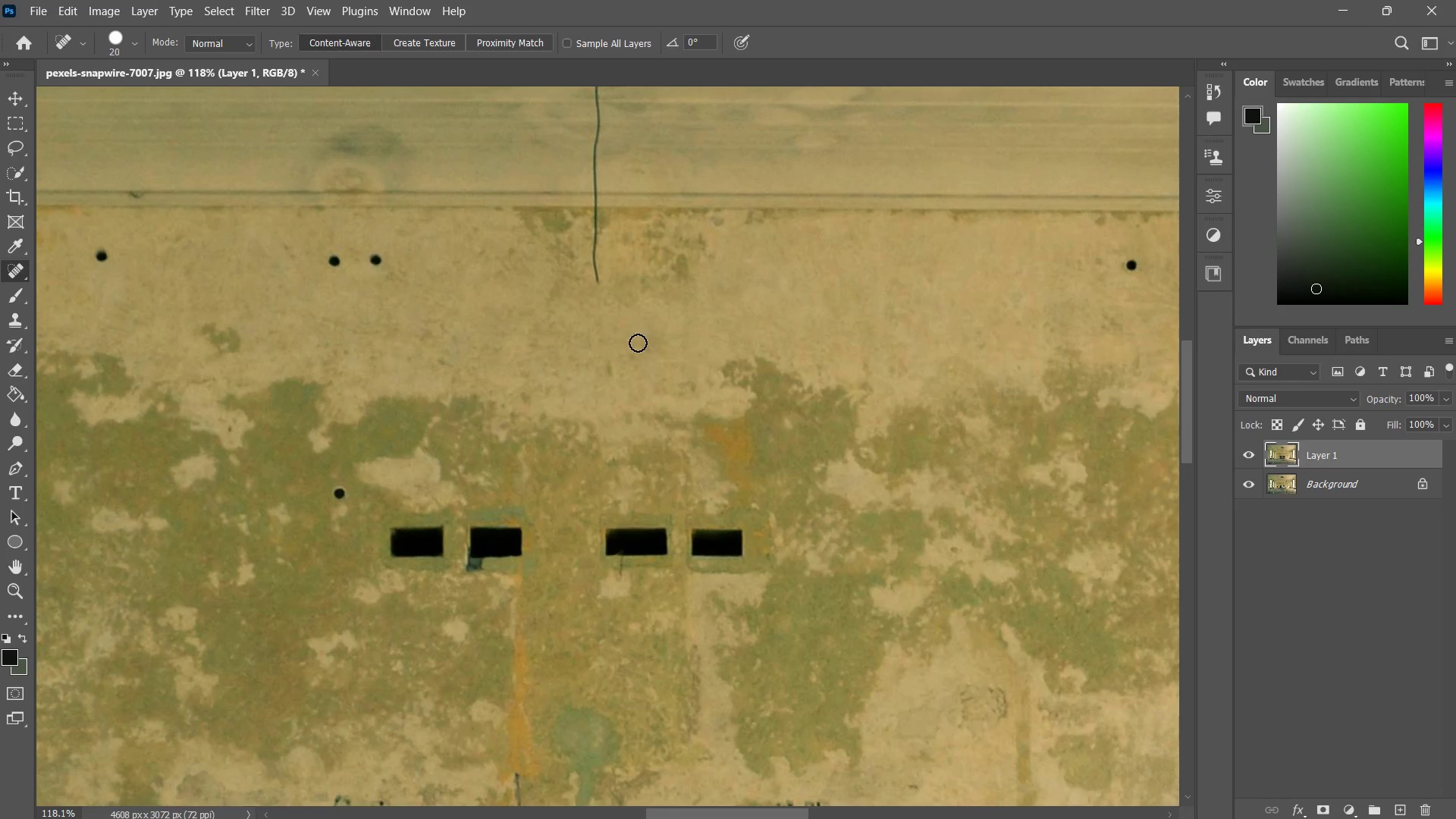 
hold_key(key=Space, duration=1.02)
 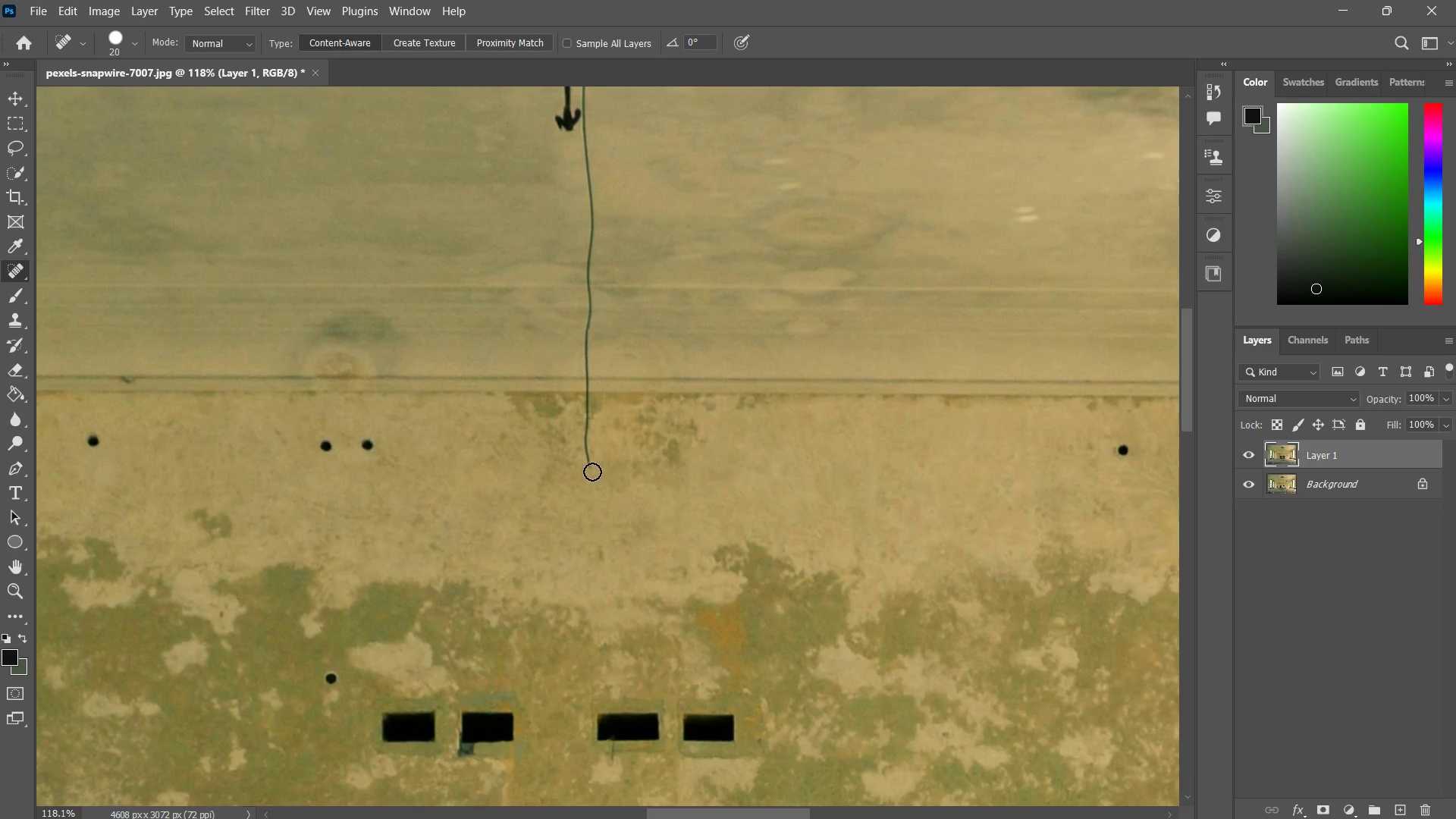 
left_click_drag(start_coordinate=[639, 351], to_coordinate=[631, 536])
 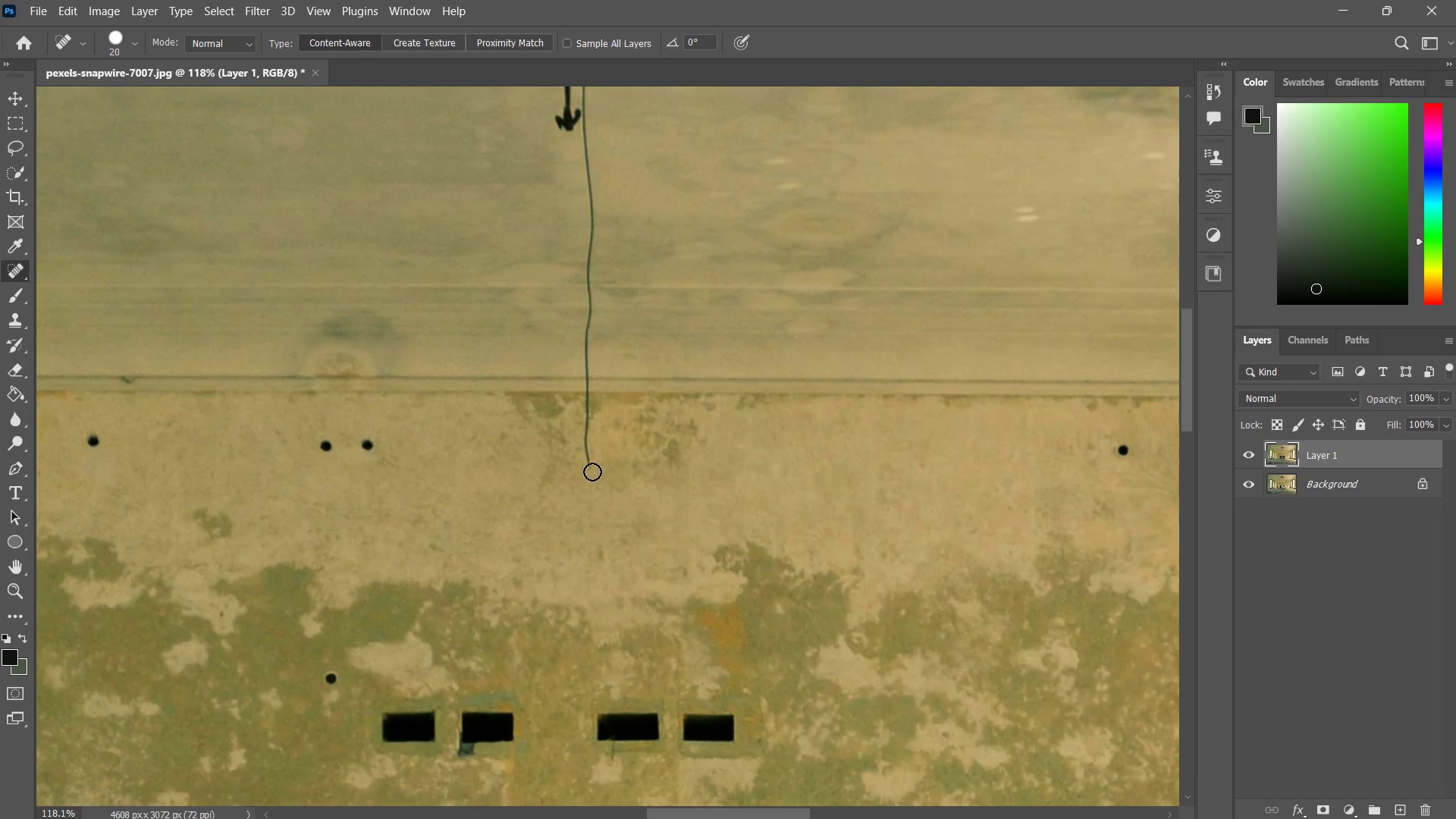 
left_click_drag(start_coordinate=[591, 464], to_coordinate=[589, 272])
 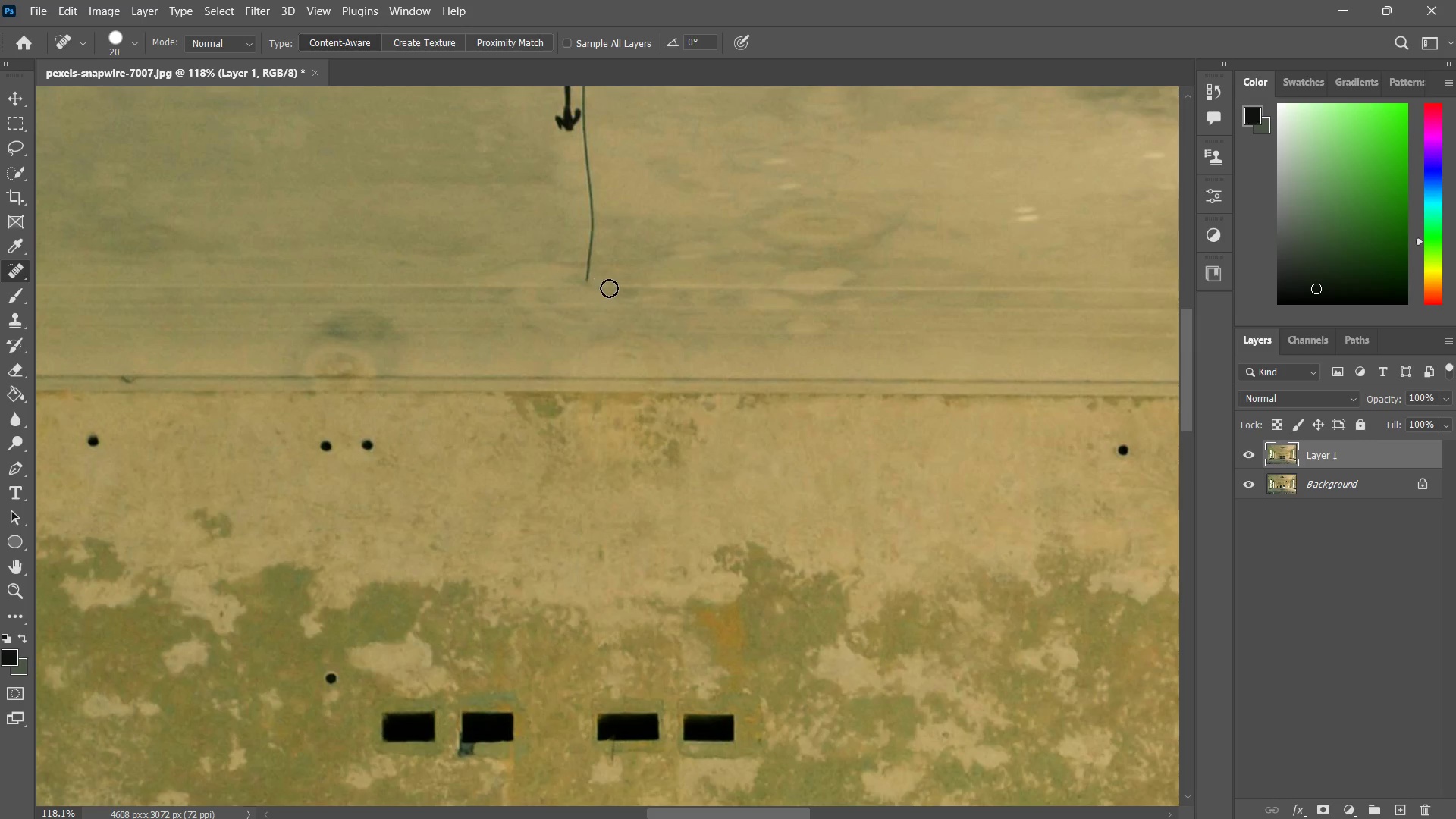 
hold_key(key=Space, duration=0.72)
 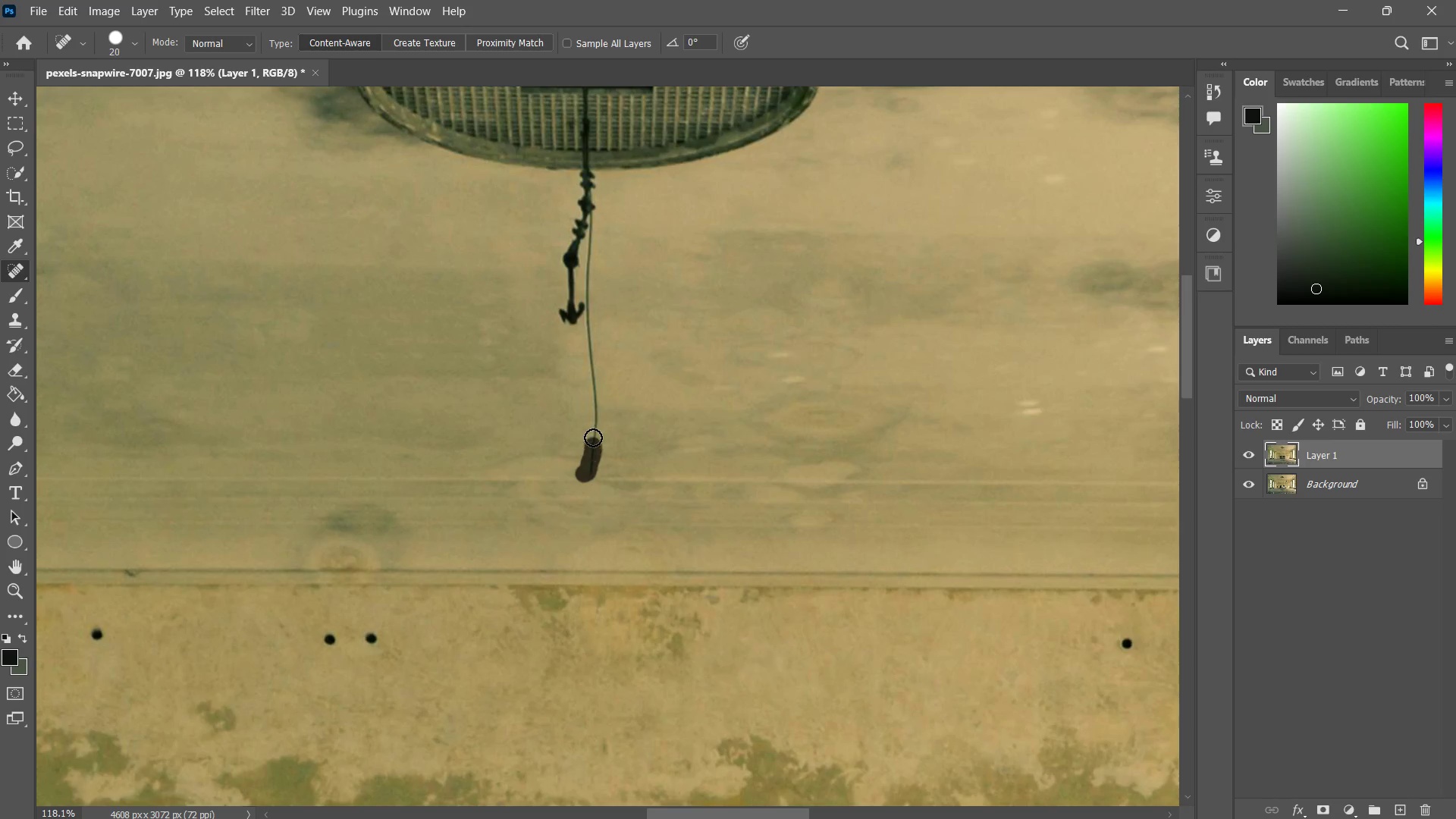 
left_click_drag(start_coordinate=[615, 304], to_coordinate=[619, 493])
 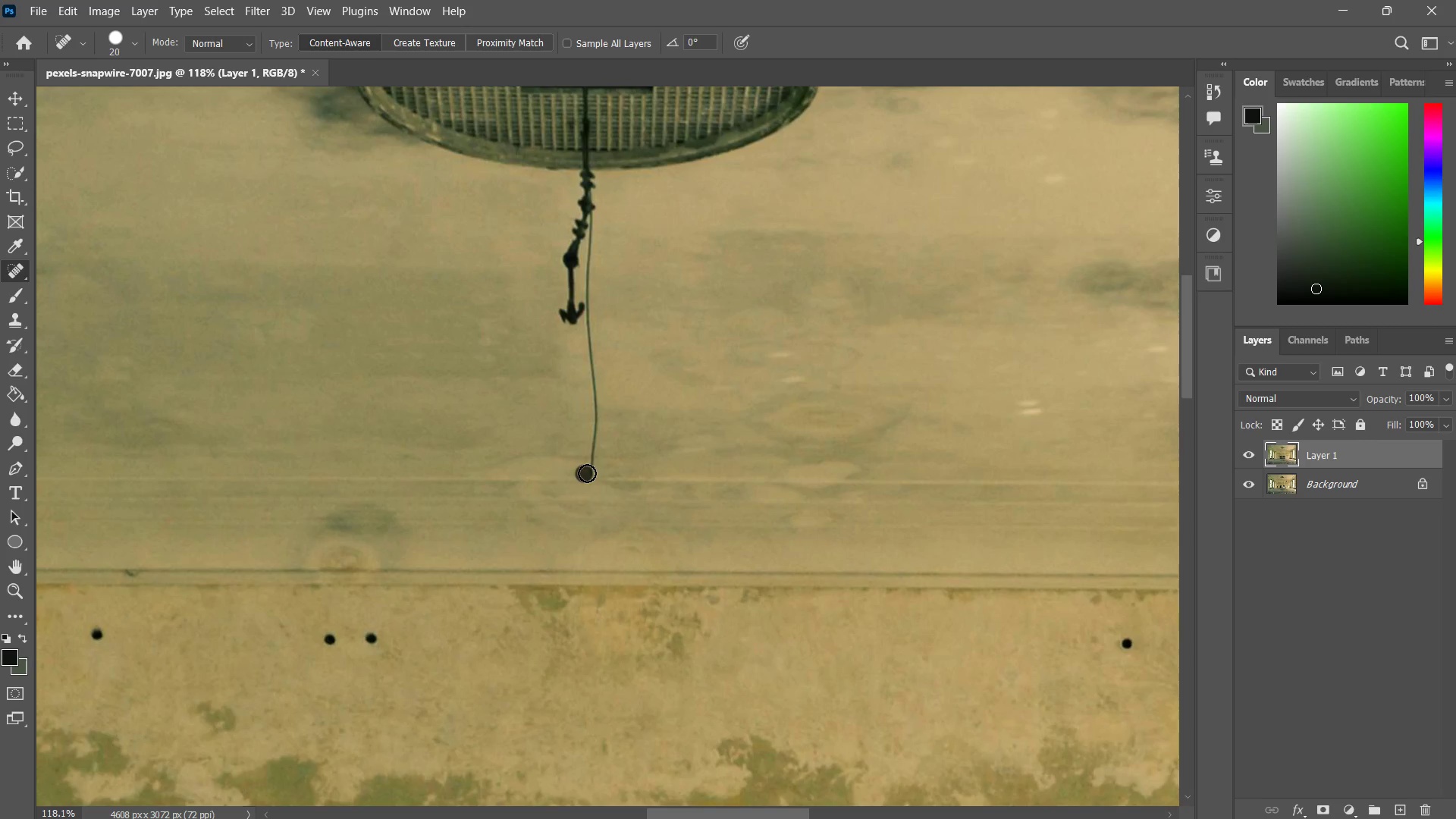 
left_click_drag(start_coordinate=[584, 474], to_coordinate=[589, 179])
 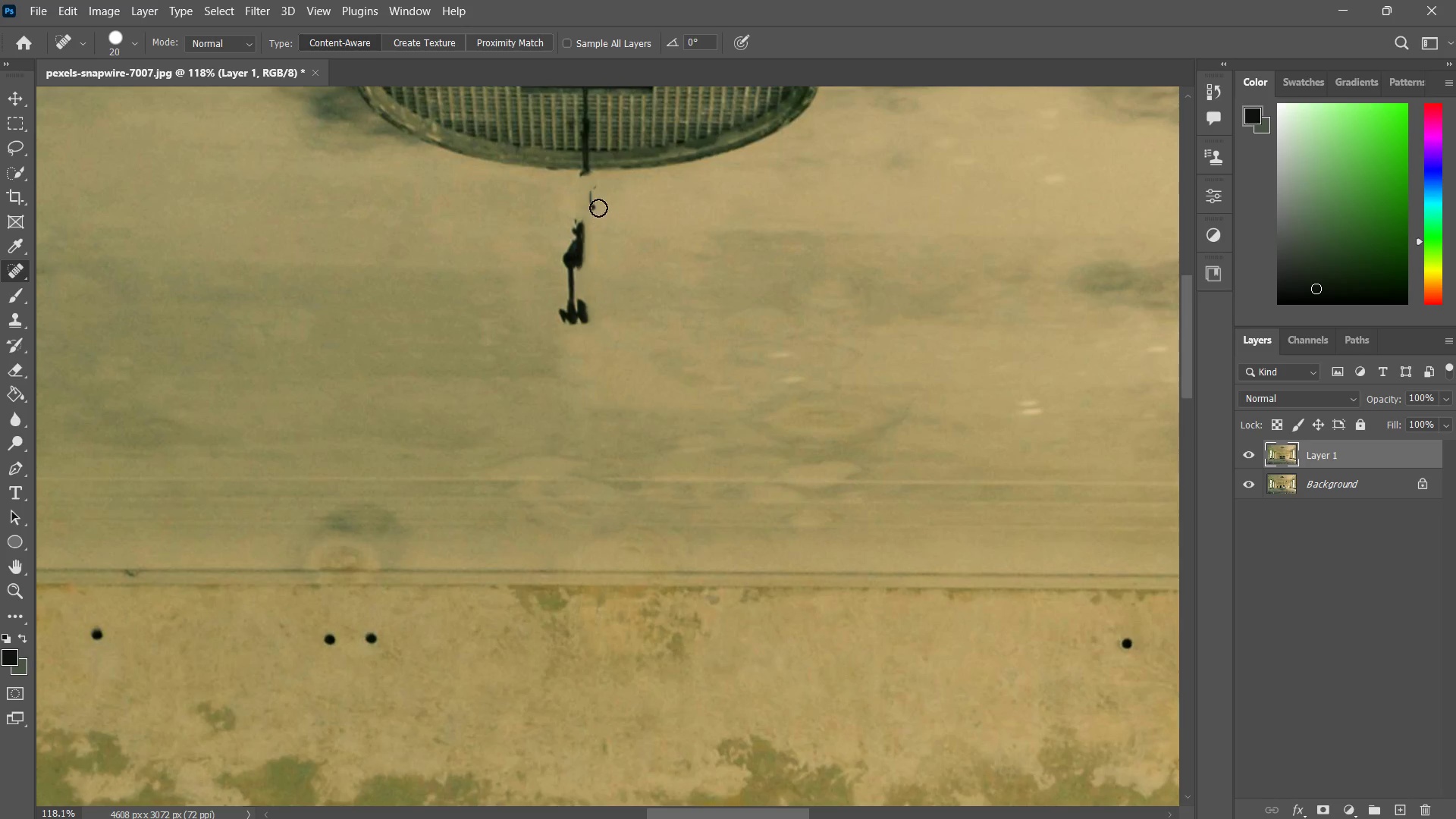 
left_click_drag(start_coordinate=[596, 202], to_coordinate=[585, 178])
 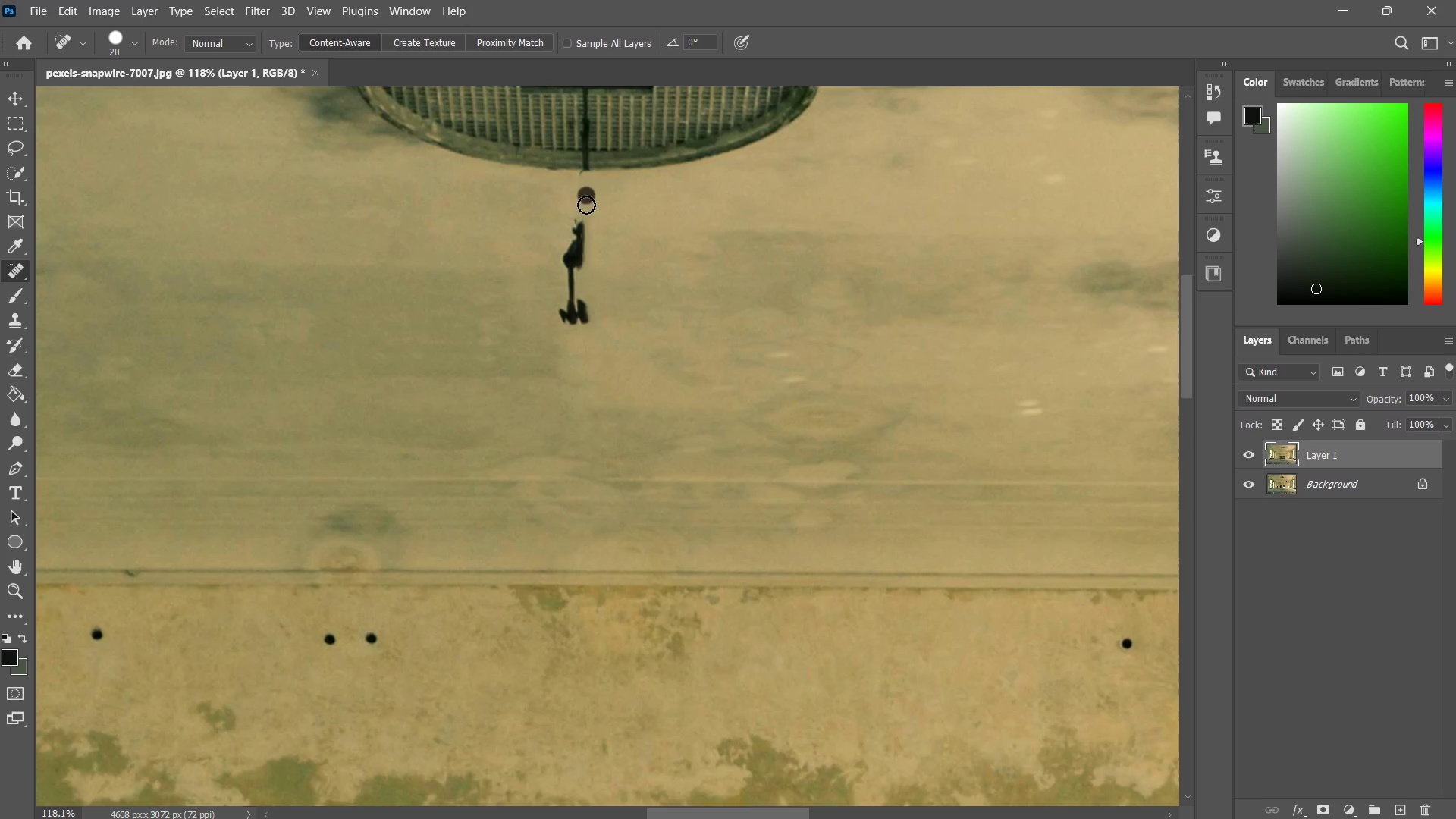 
left_click_drag(start_coordinate=[586, 196], to_coordinate=[593, 213])
 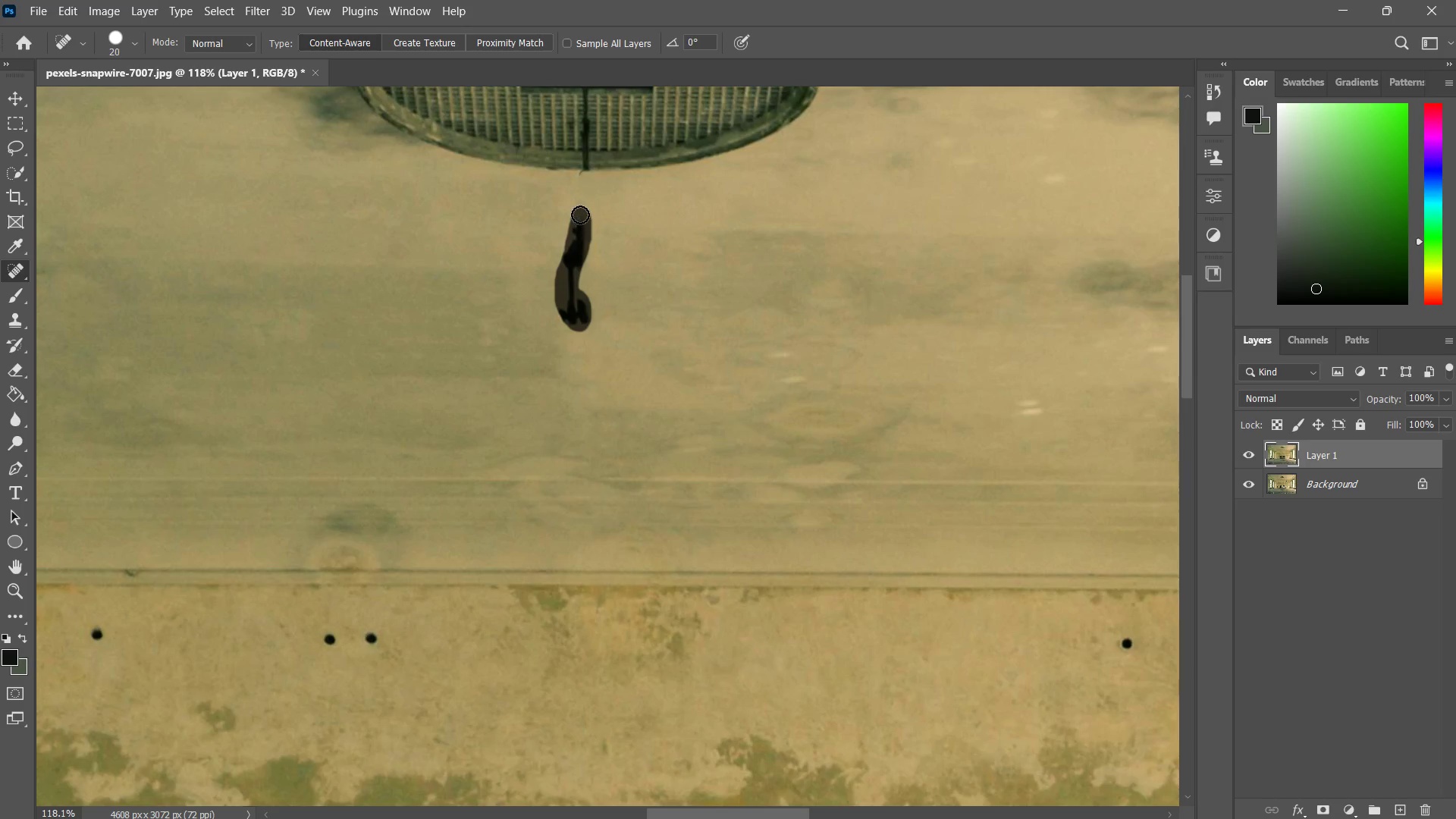 
type(zjzzzzzm)
 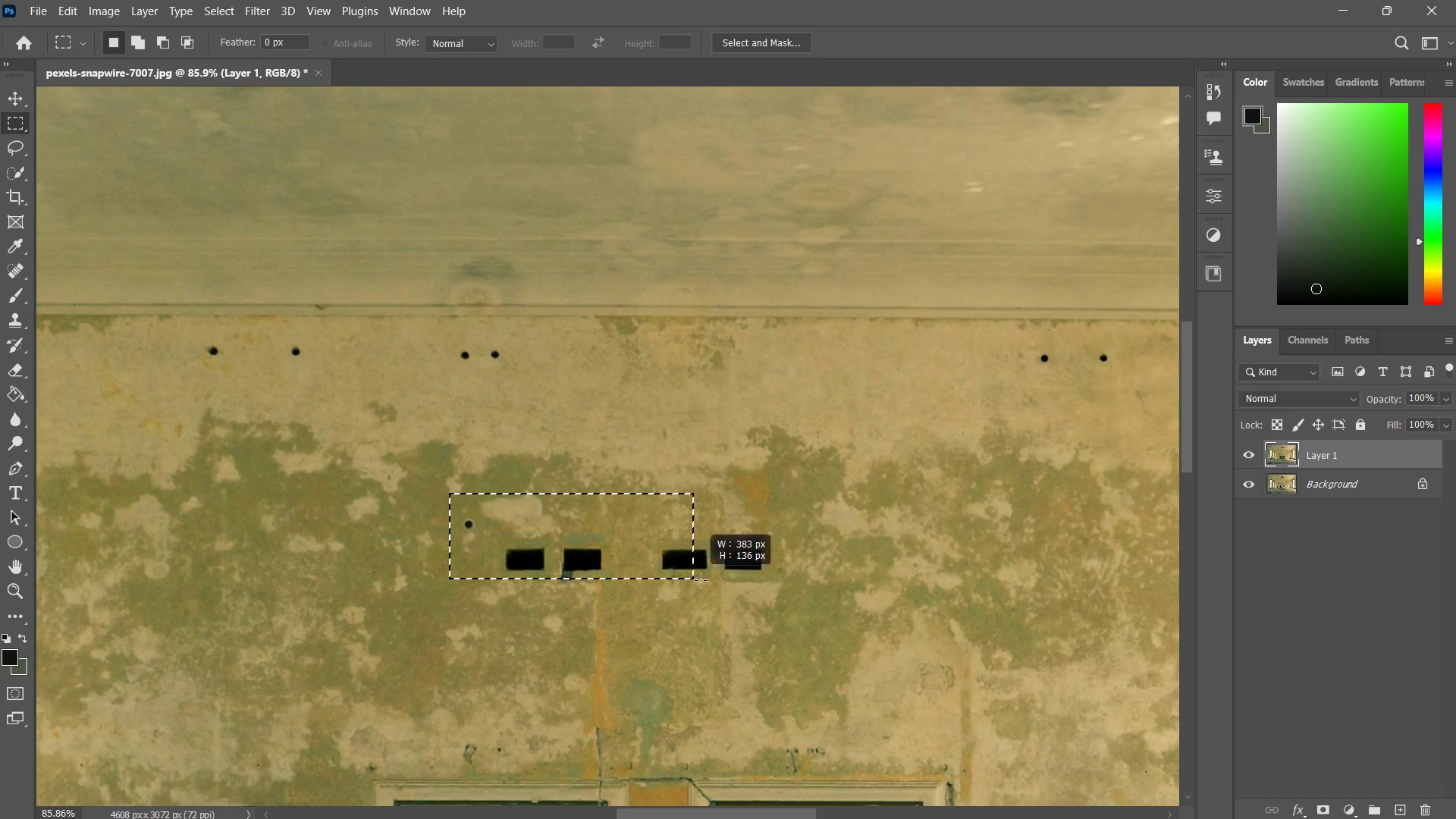 
left_click_drag(start_coordinate=[551, 321], to_coordinate=[555, 315])
 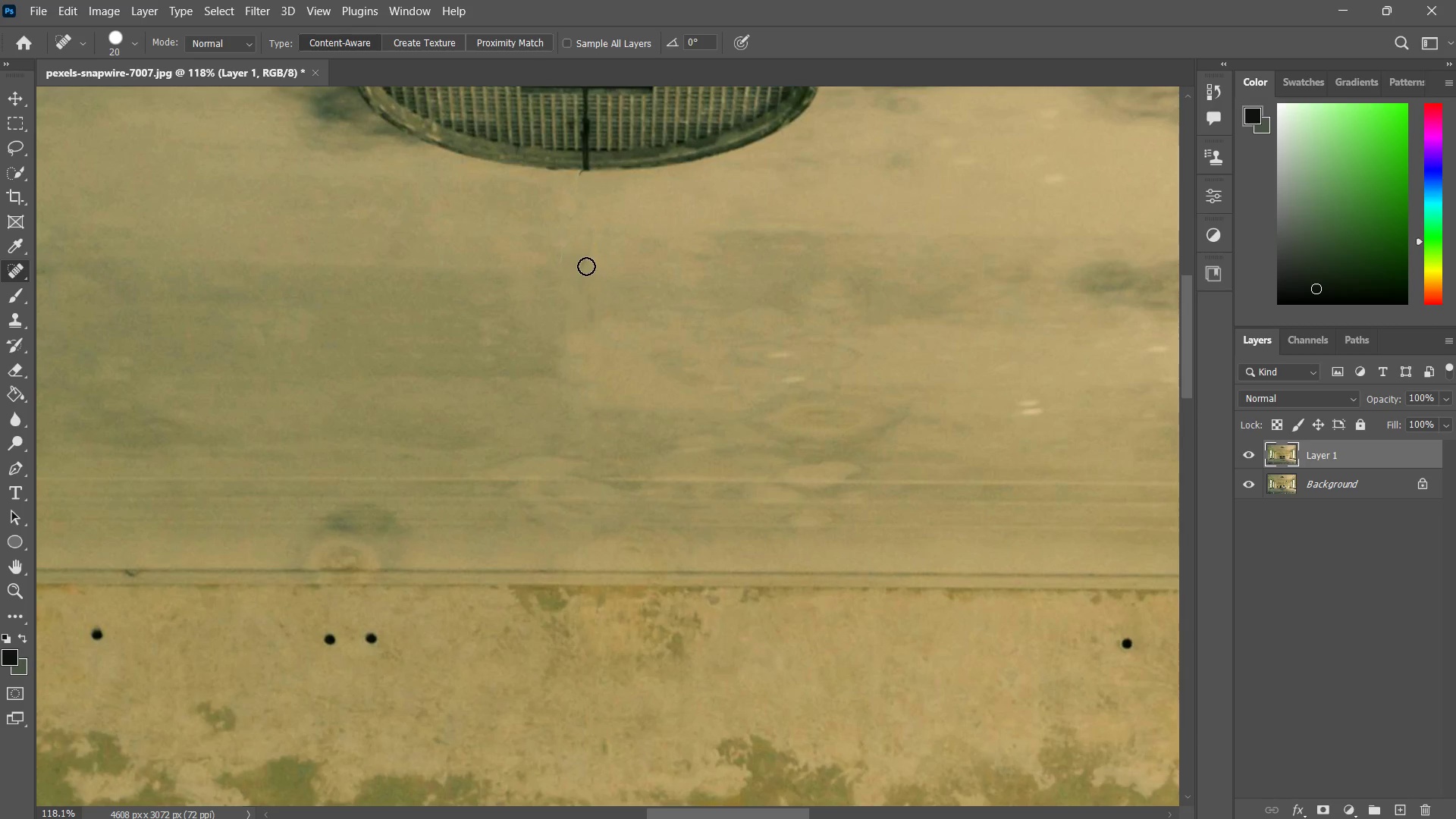 
left_click_drag(start_coordinate=[586, 266], to_coordinate=[575, 275])
 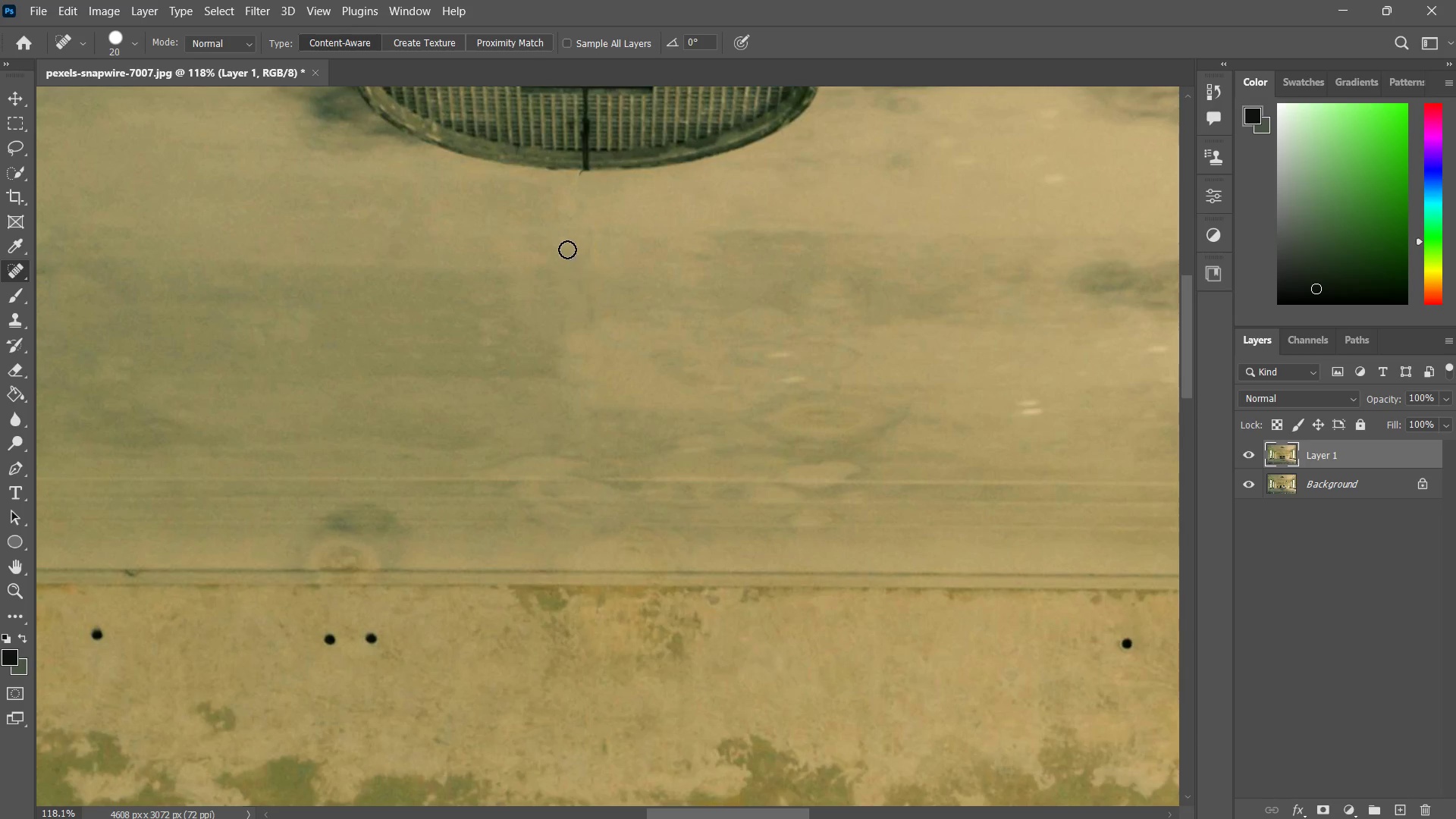 
left_click_drag(start_coordinate=[567, 249], to_coordinate=[564, 282])
 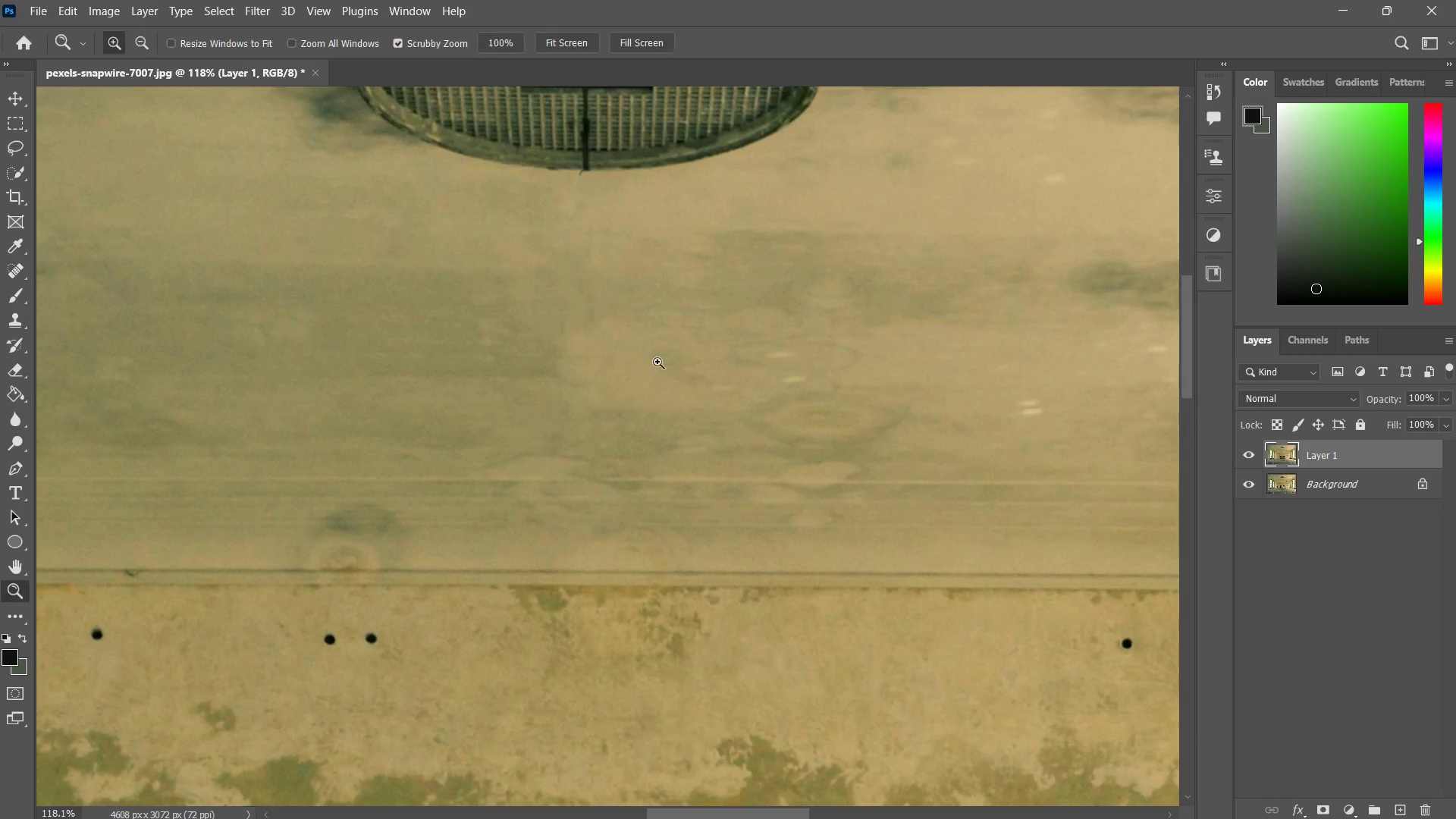 
left_click_drag(start_coordinate=[656, 365], to_coordinate=[614, 447])
 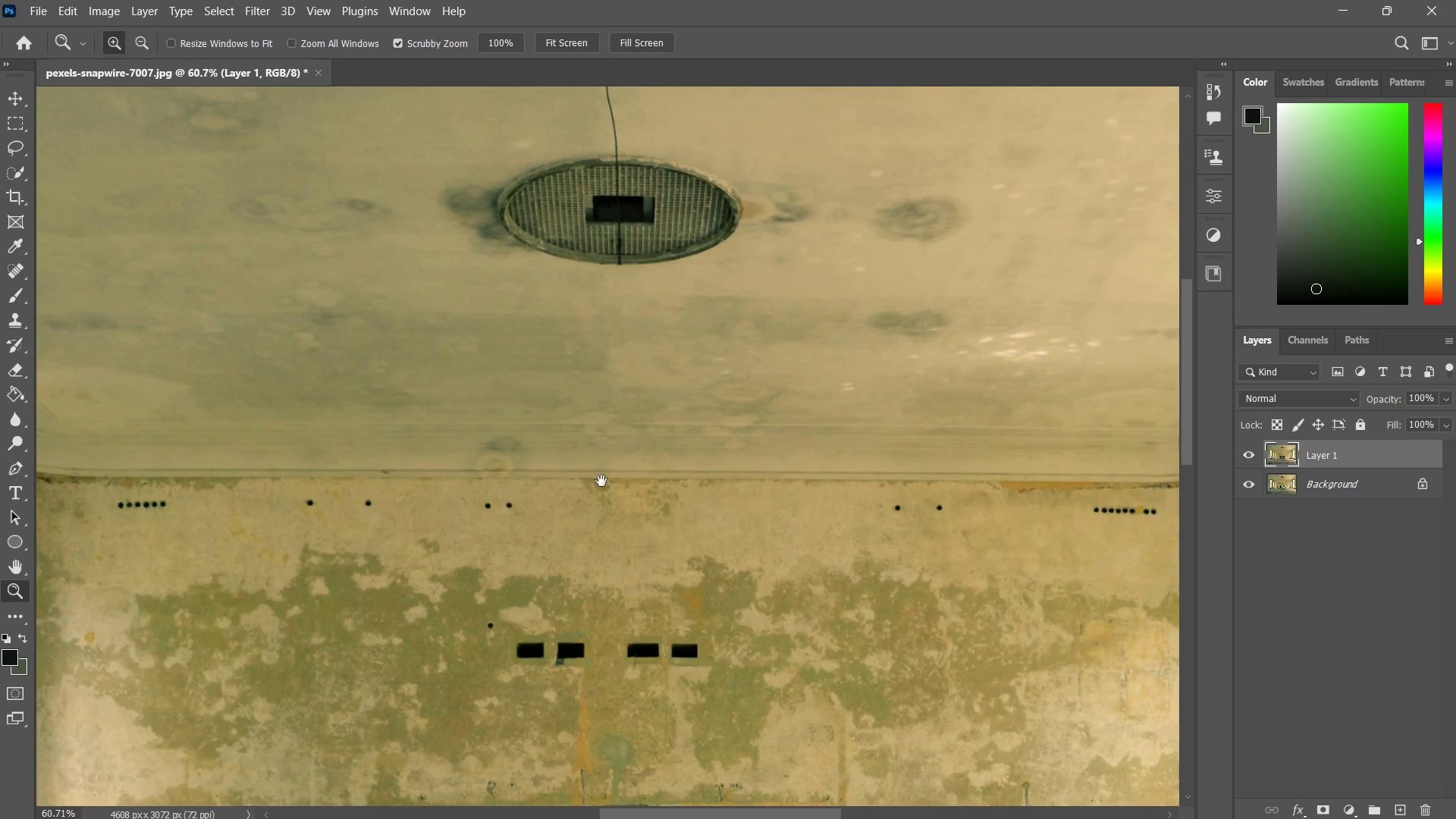 
hold_key(key=Space, duration=0.44)
 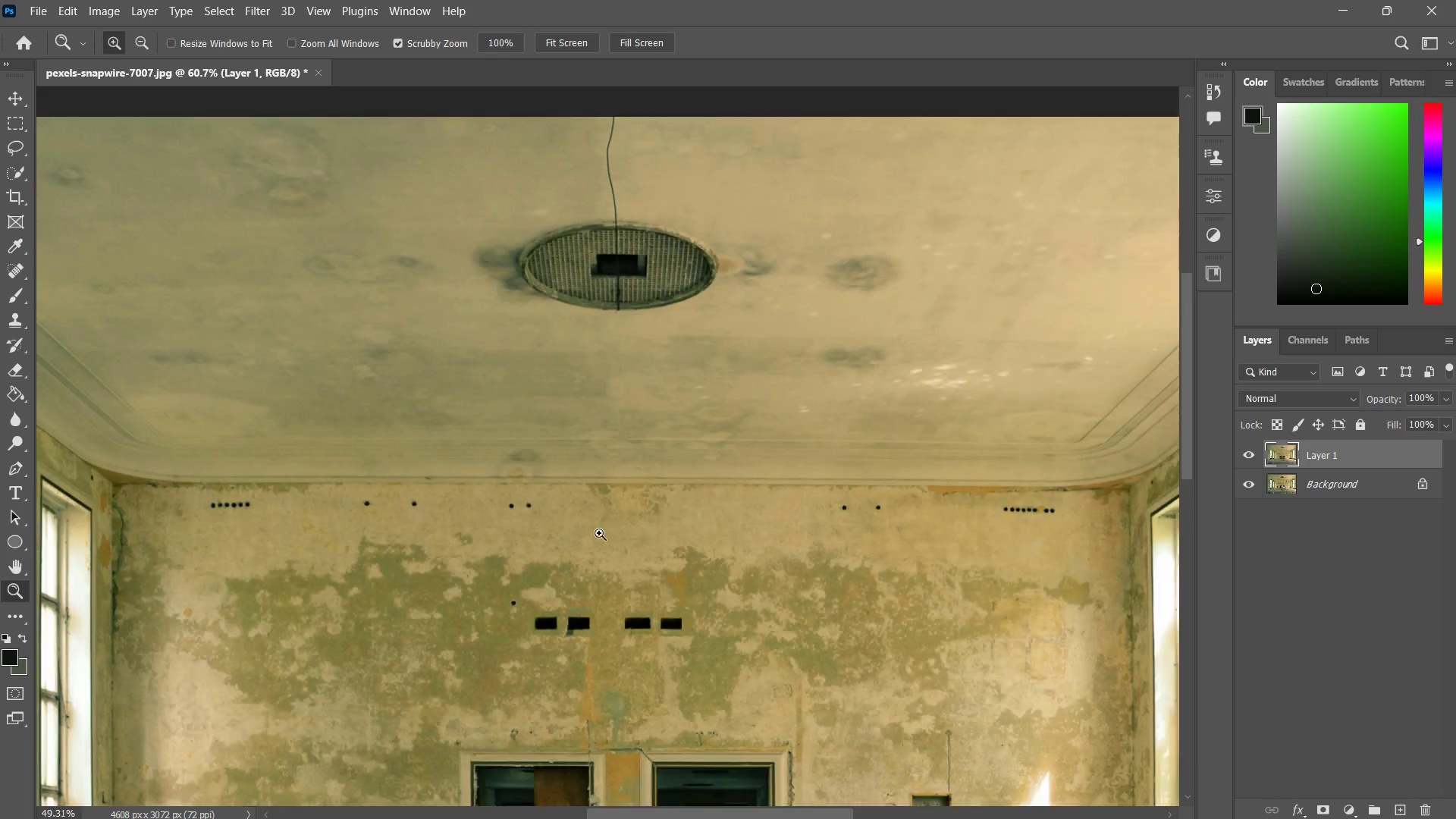 
left_click_drag(start_coordinate=[613, 504], to_coordinate=[599, 533])
 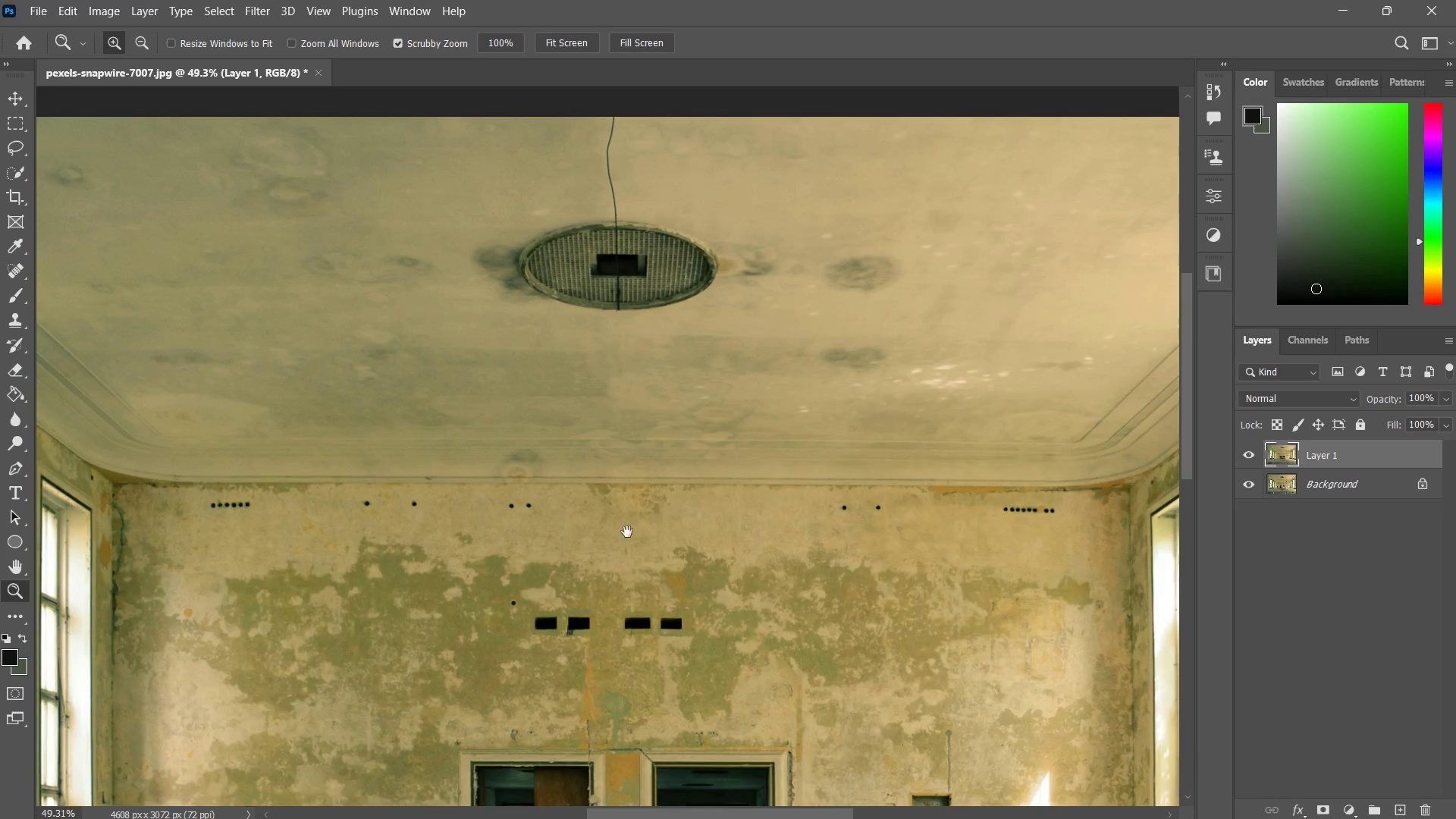 
hold_key(key=Space, duration=0.36)
 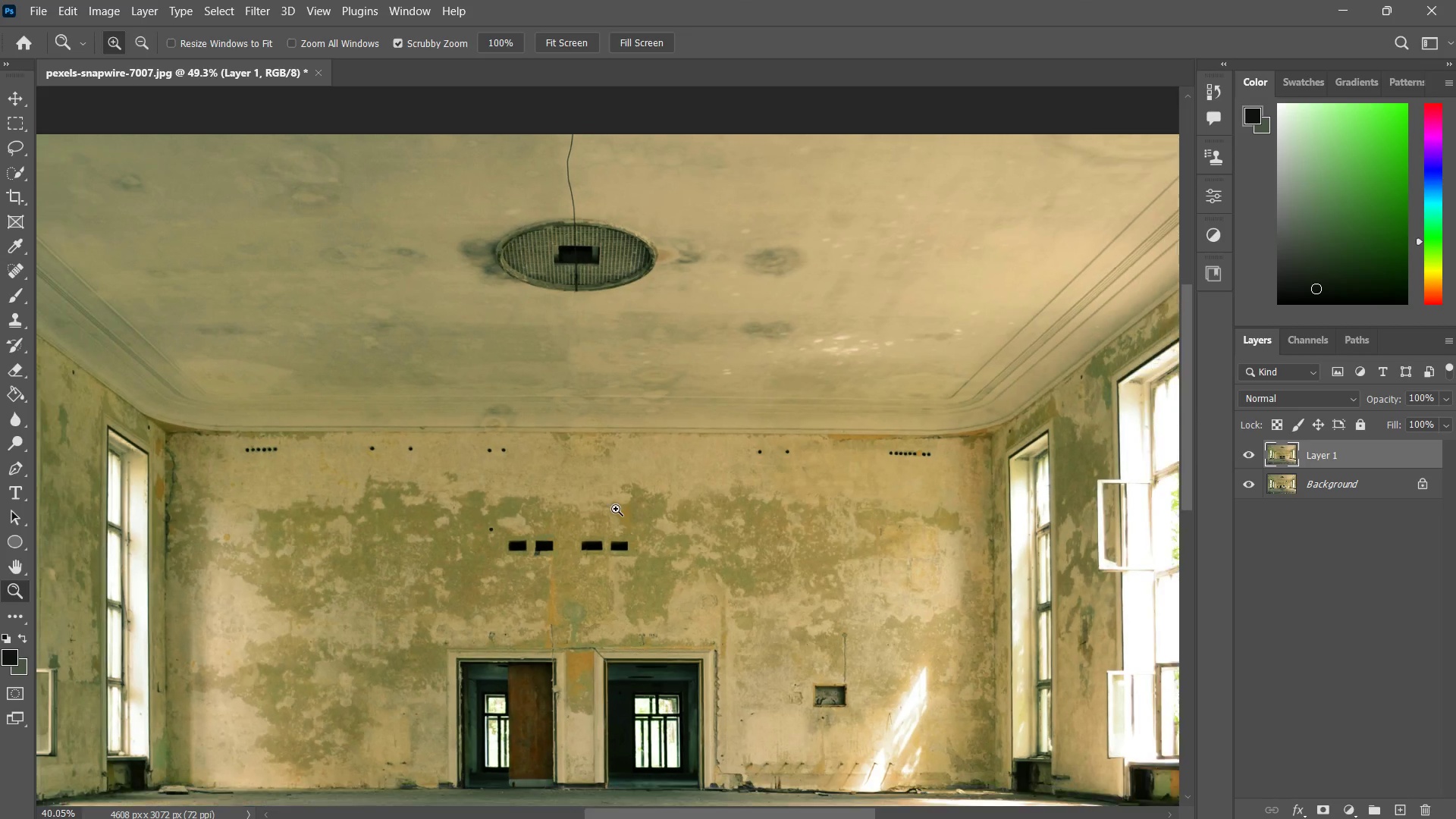 
left_click_drag(start_coordinate=[627, 530], to_coordinate=[576, 472])
 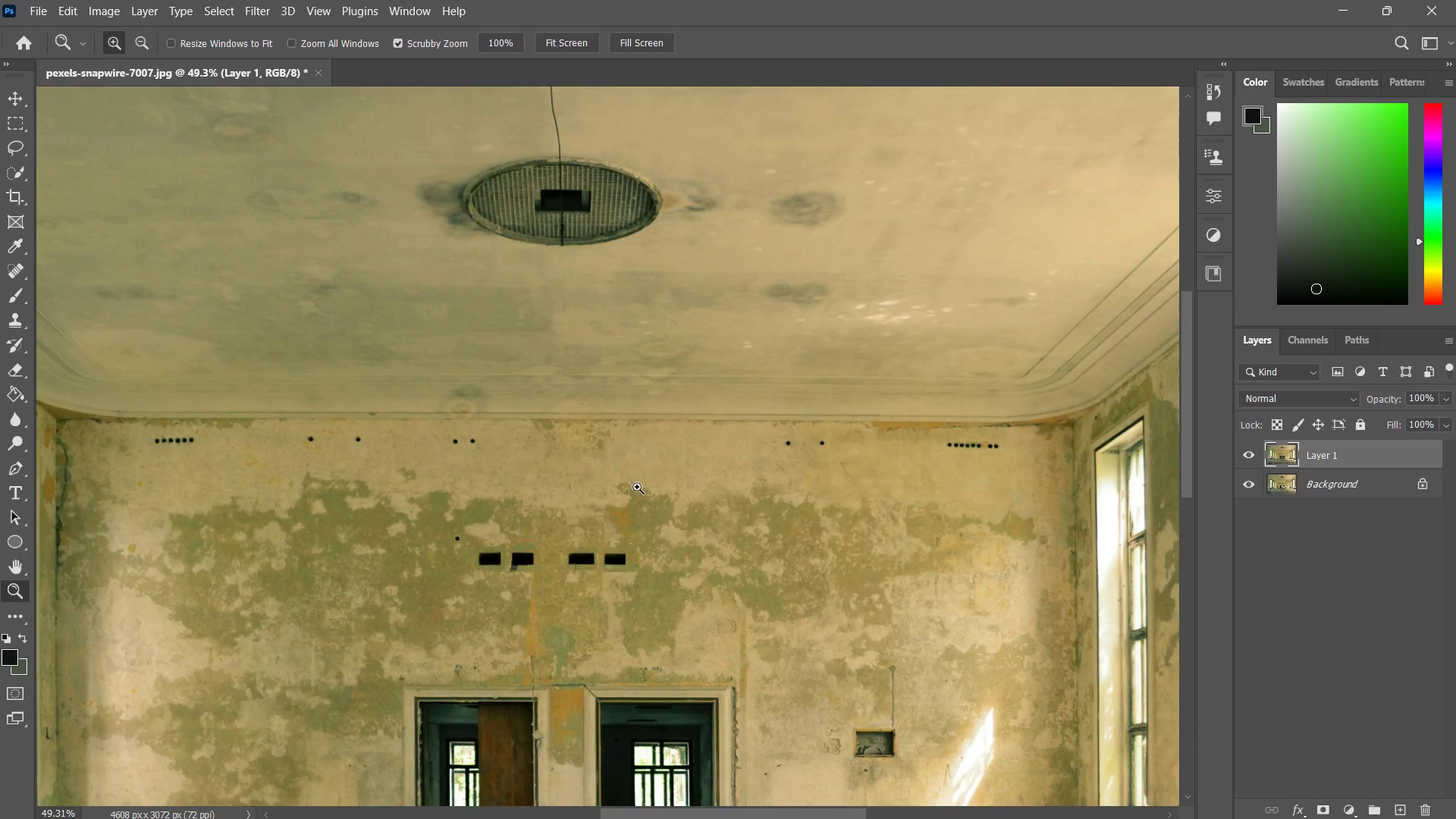 
left_click_drag(start_coordinate=[637, 487], to_coordinate=[640, 512])
 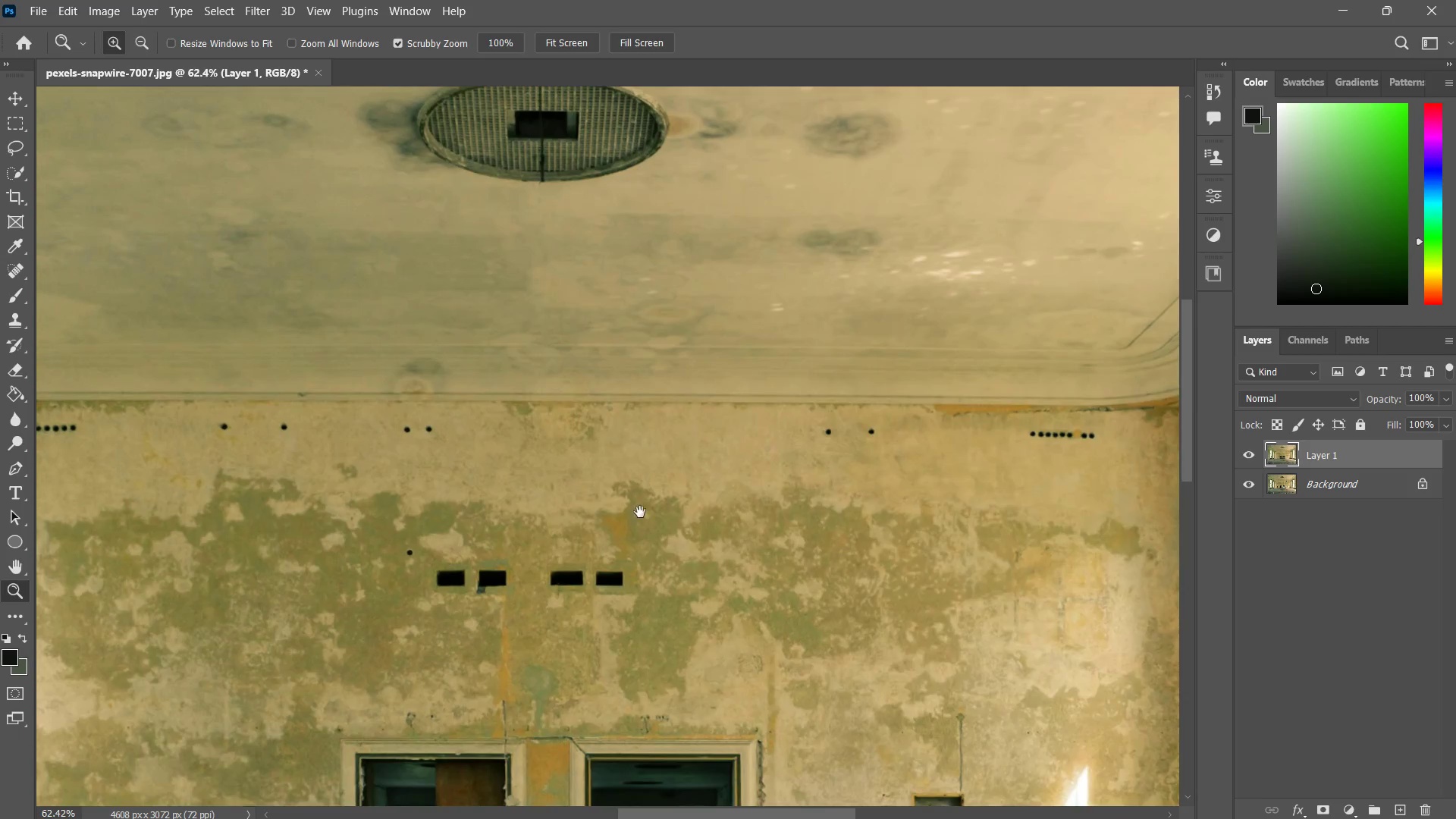 
hold_key(key=Space, duration=0.45)
 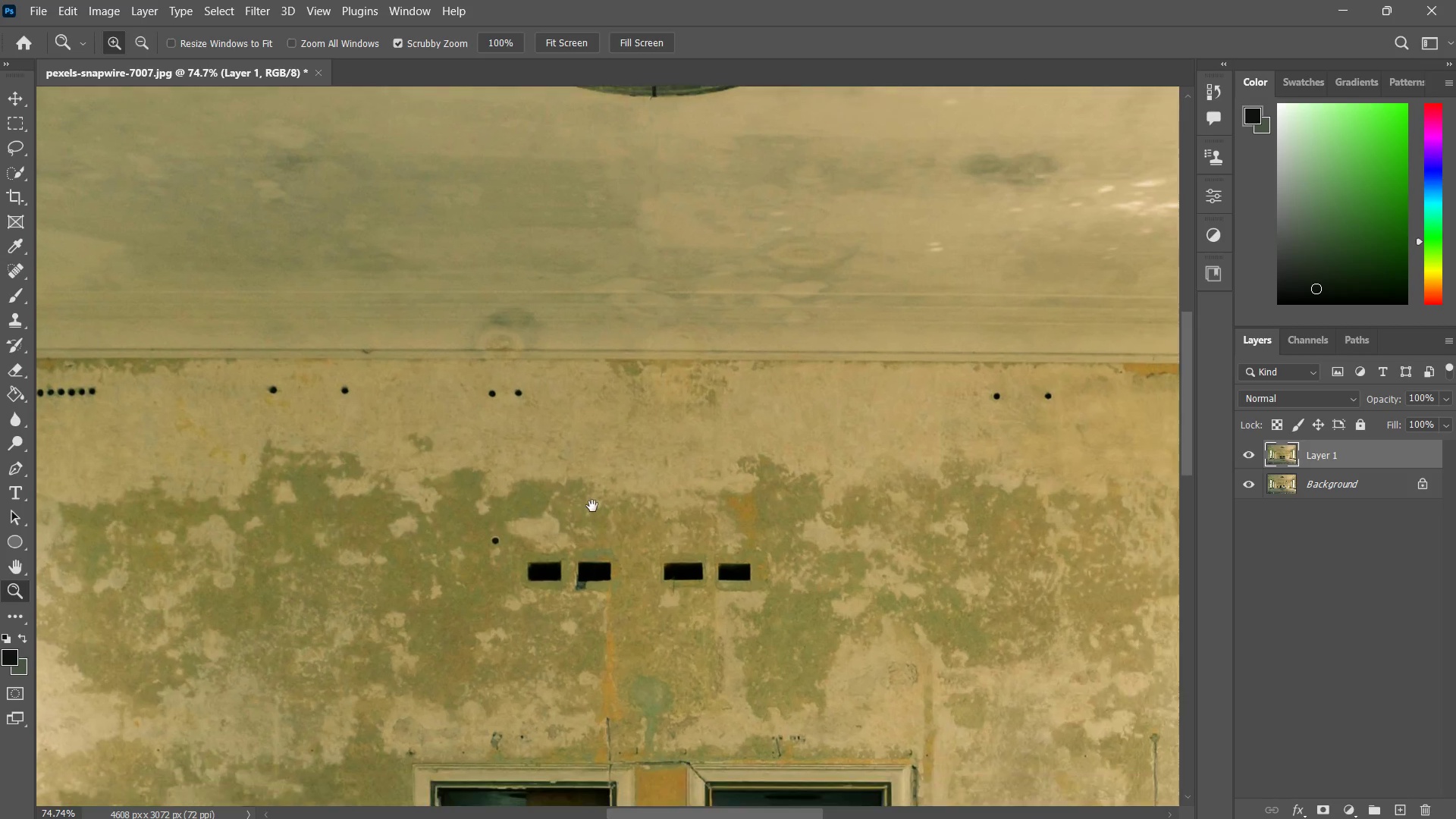 
left_click_drag(start_coordinate=[463, 486], to_coordinate=[558, 507])
 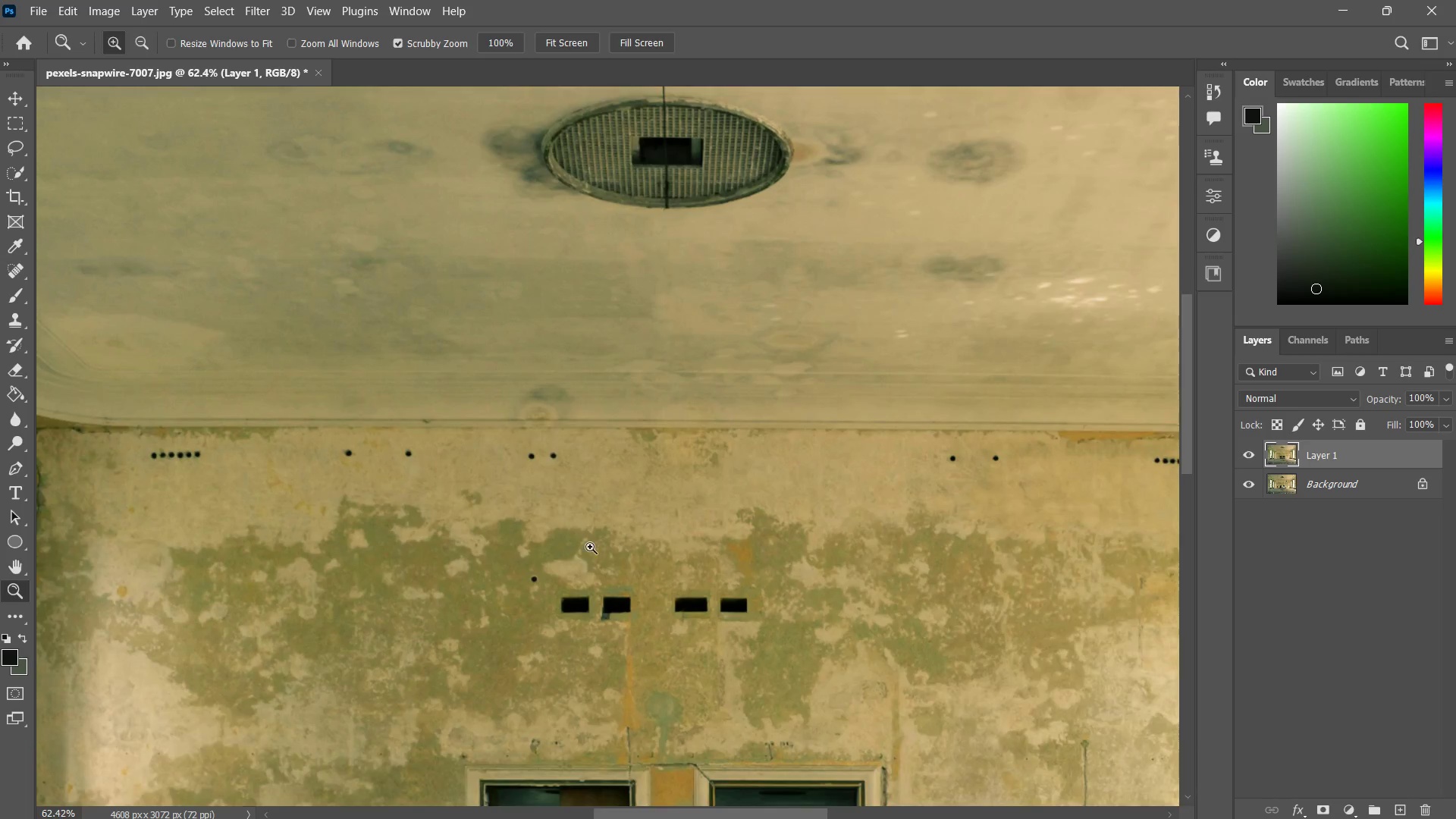 
left_click_drag(start_coordinate=[579, 563], to_coordinate=[596, 533])
 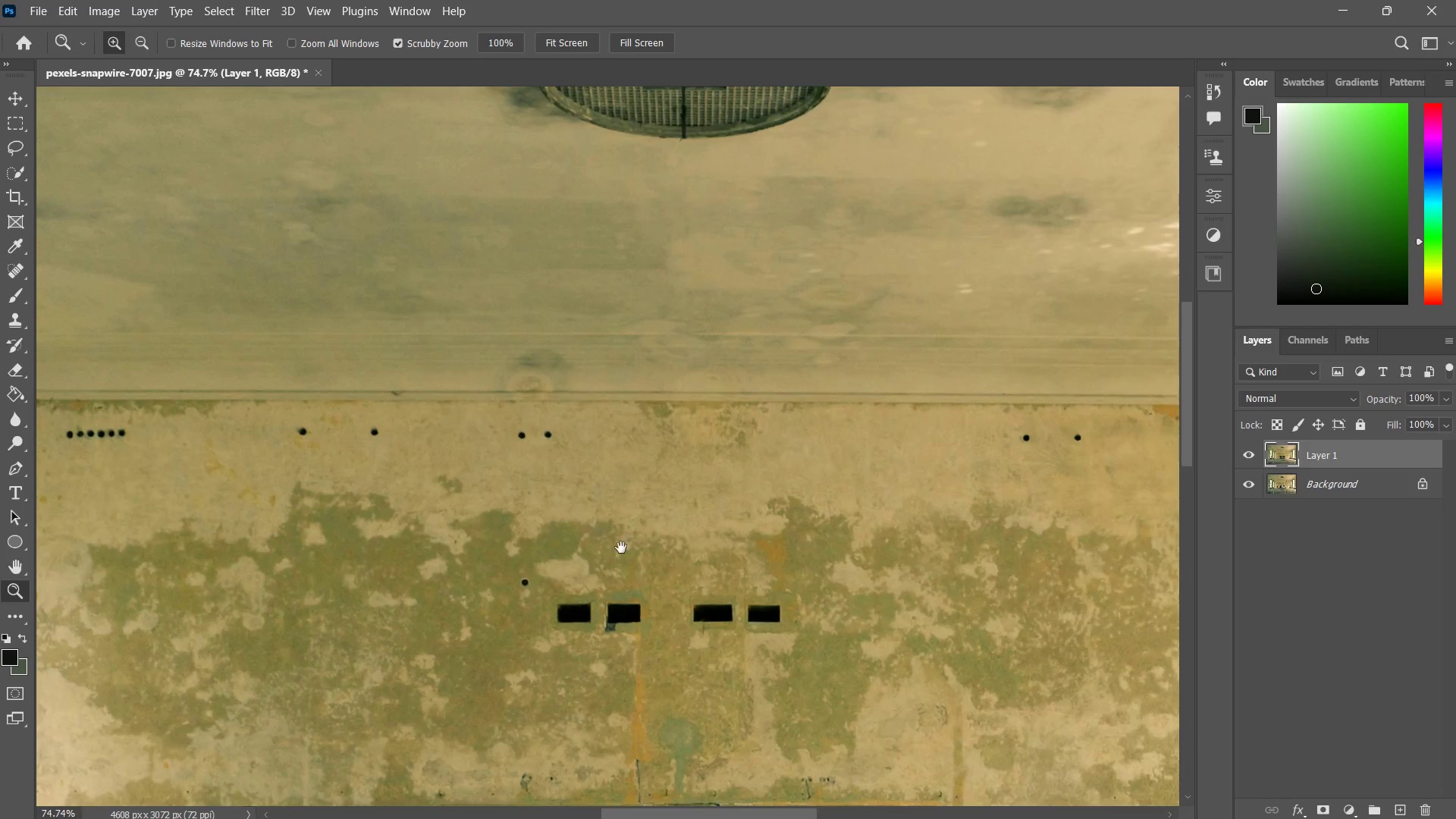 
hold_key(key=Space, duration=0.34)
 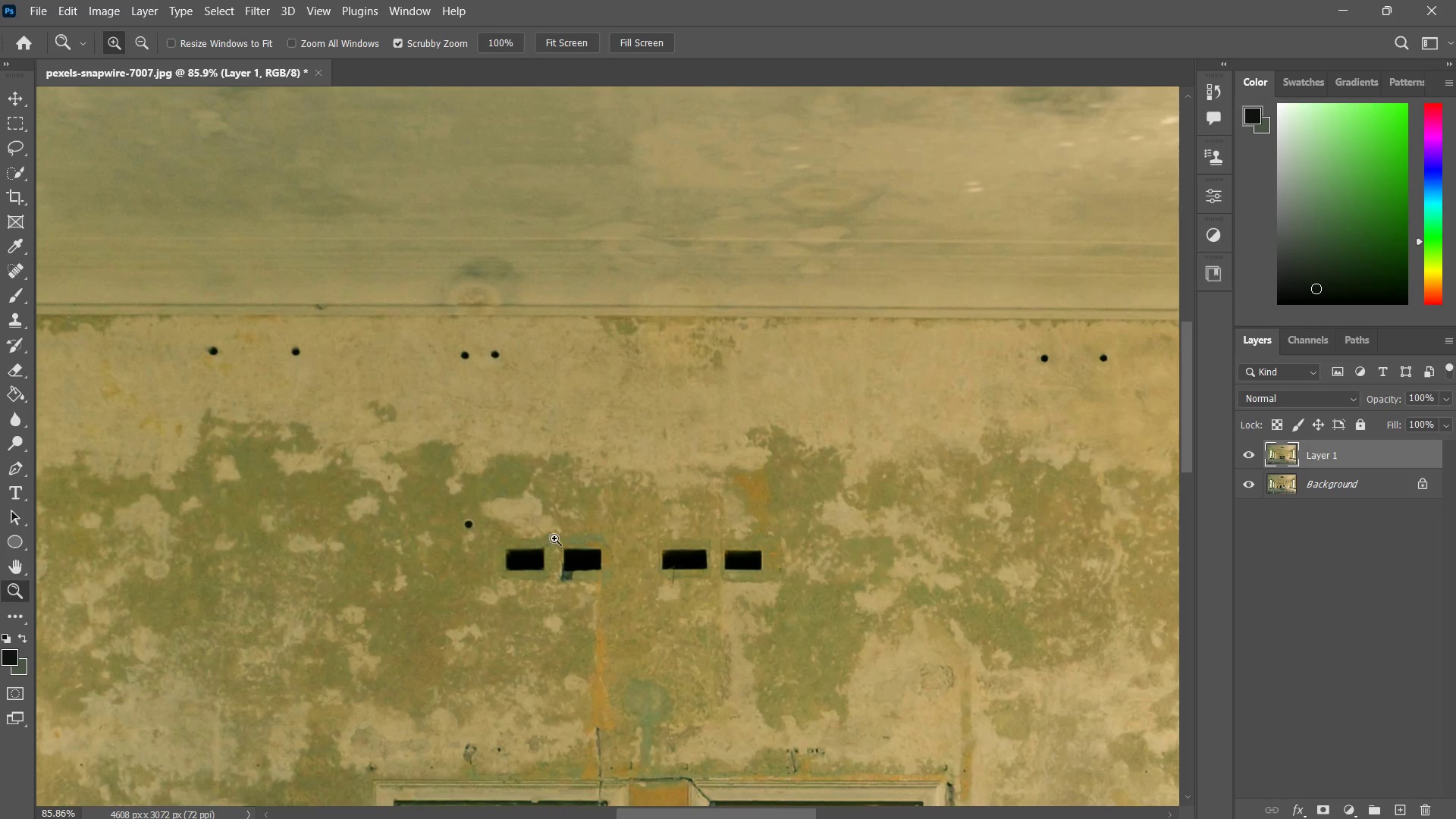 
left_click_drag(start_coordinate=[623, 548], to_coordinate=[592, 506])
 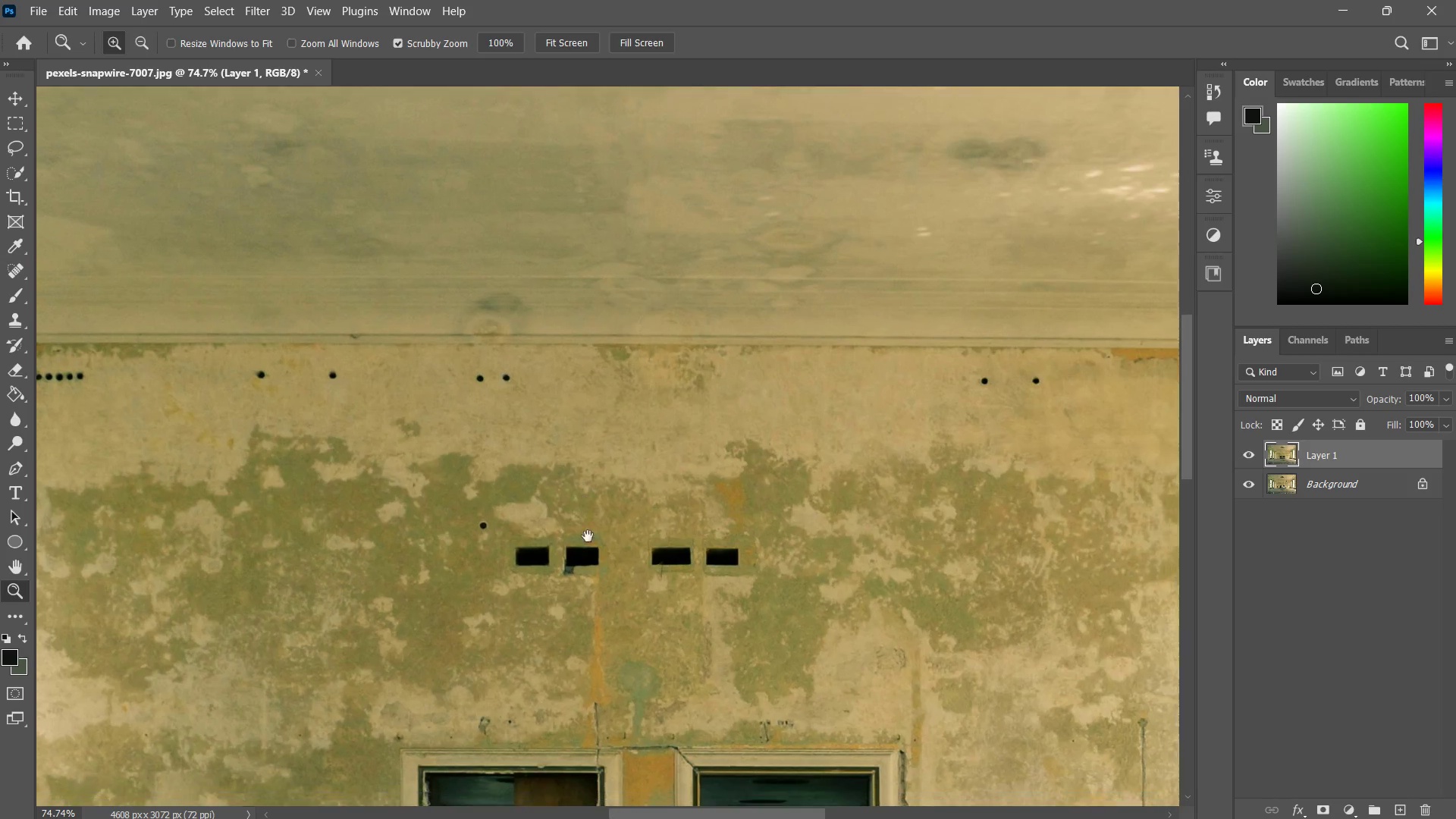 
left_click_drag(start_coordinate=[586, 535], to_coordinate=[603, 524])
 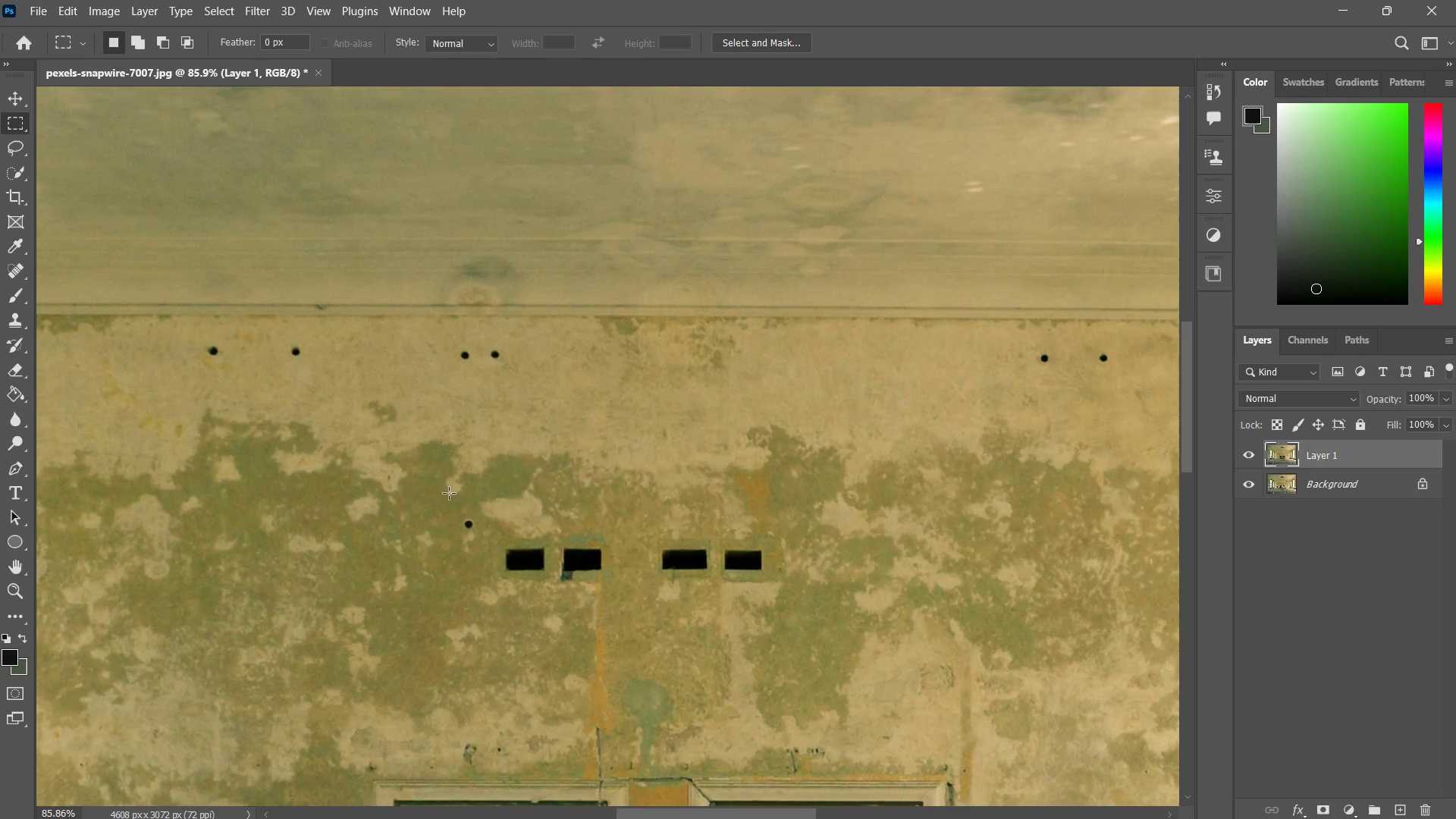 
left_click_drag(start_coordinate=[449, 493], to_coordinate=[795, 585])
 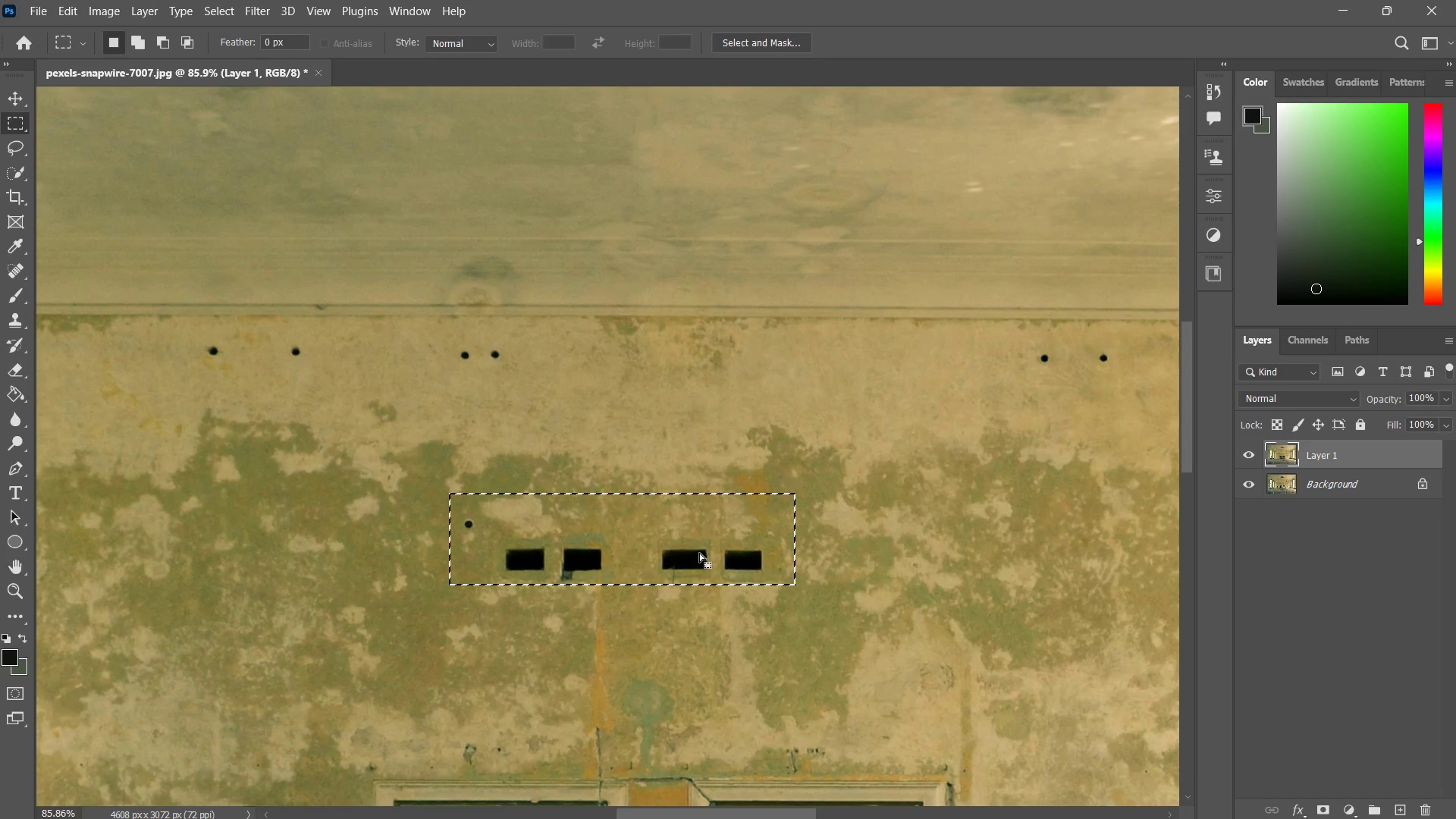 
right_click([698, 550])
 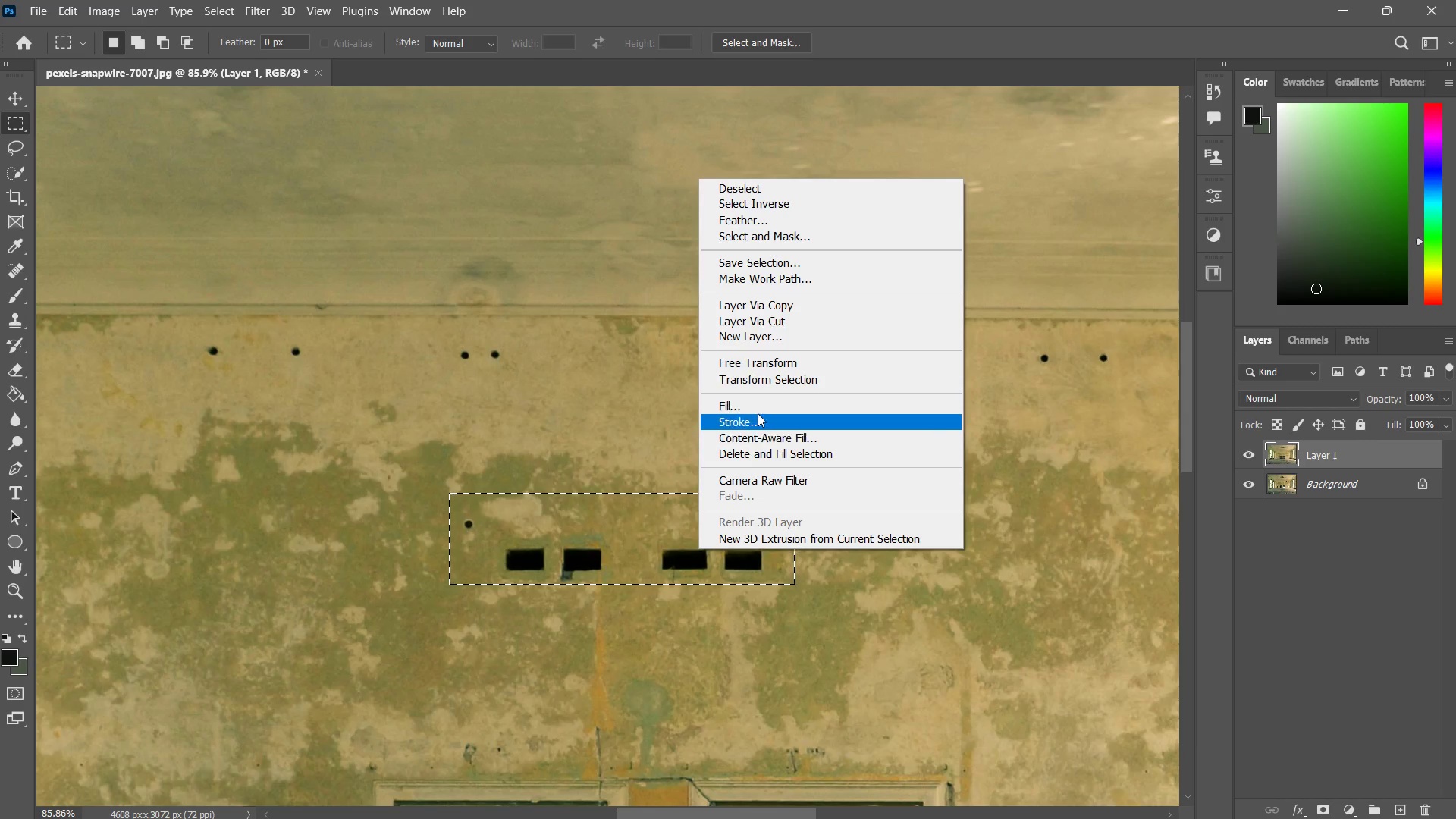 
left_click([760, 408])
 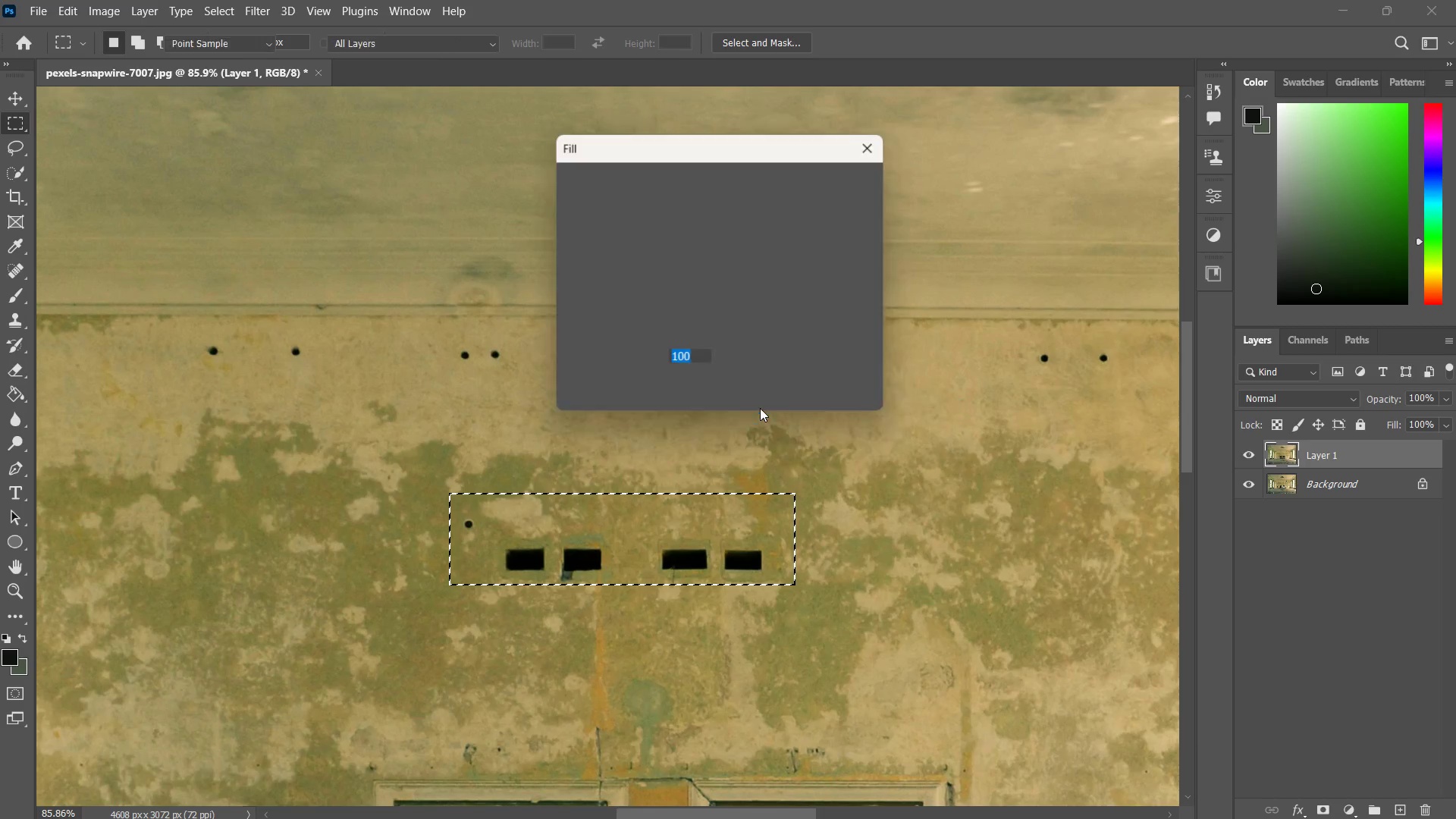 
key(Enter)
 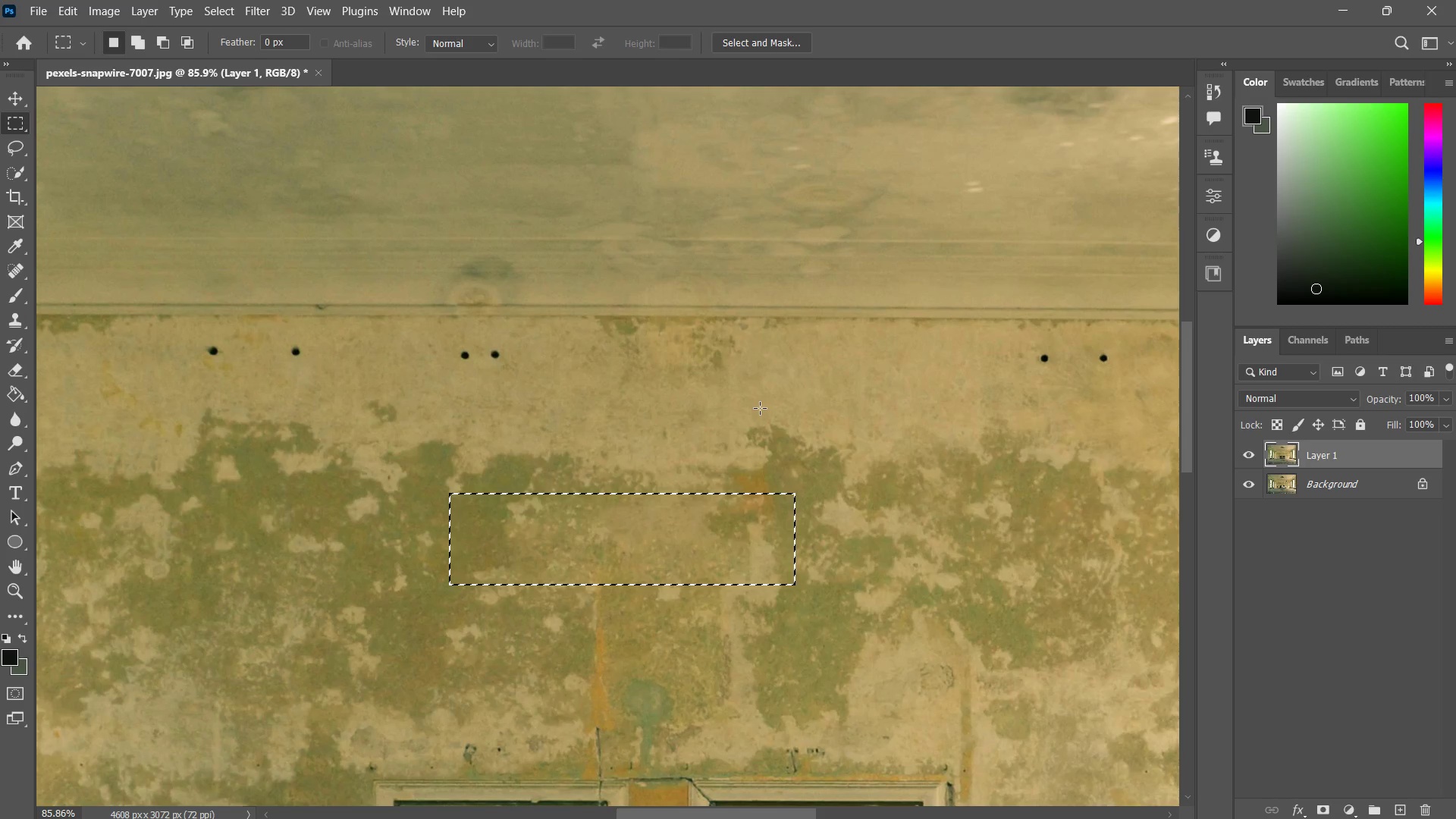 
key(Control+ControlLeft)
 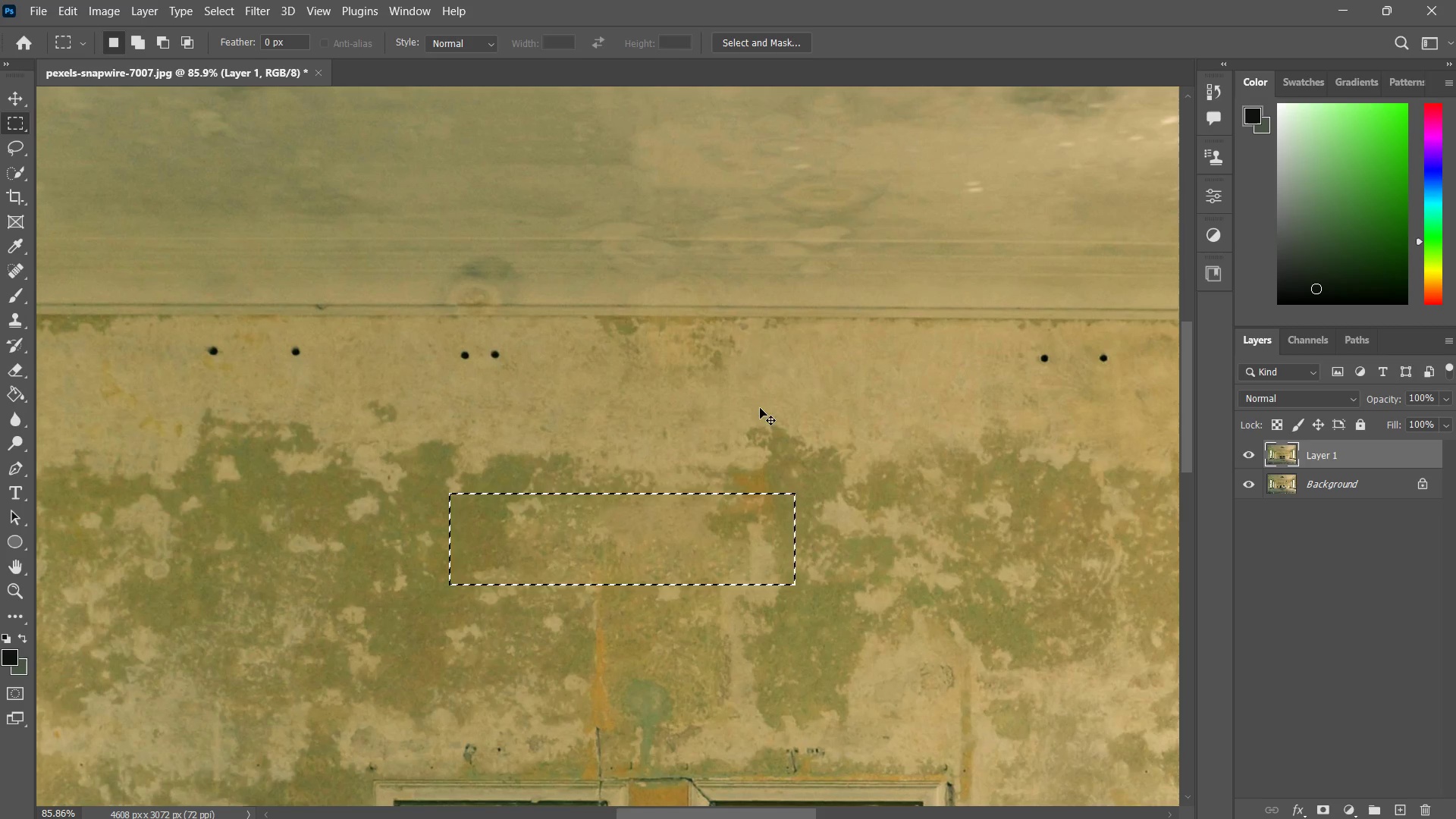 
key(Control+D)
 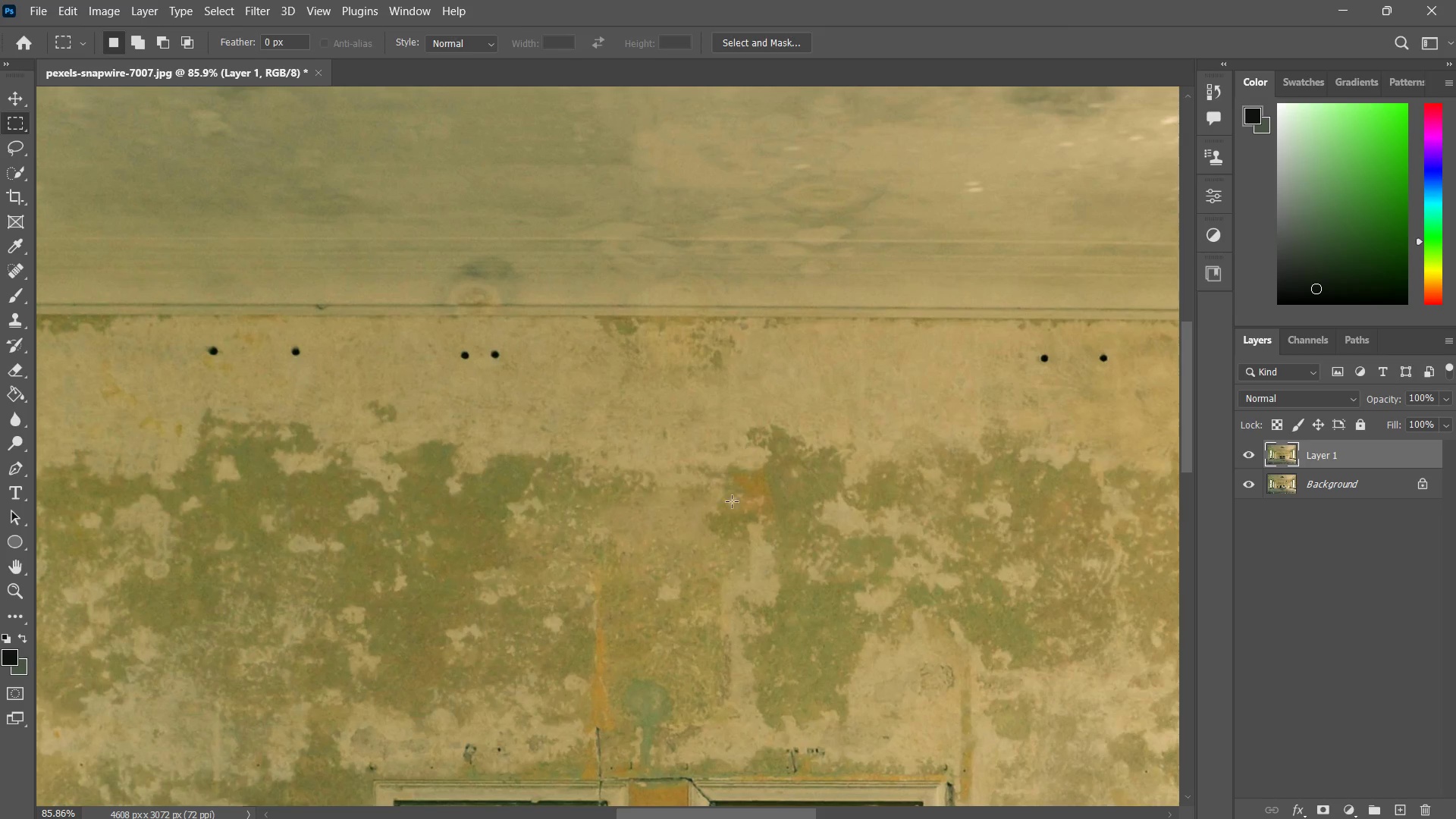 
type(z zj)
 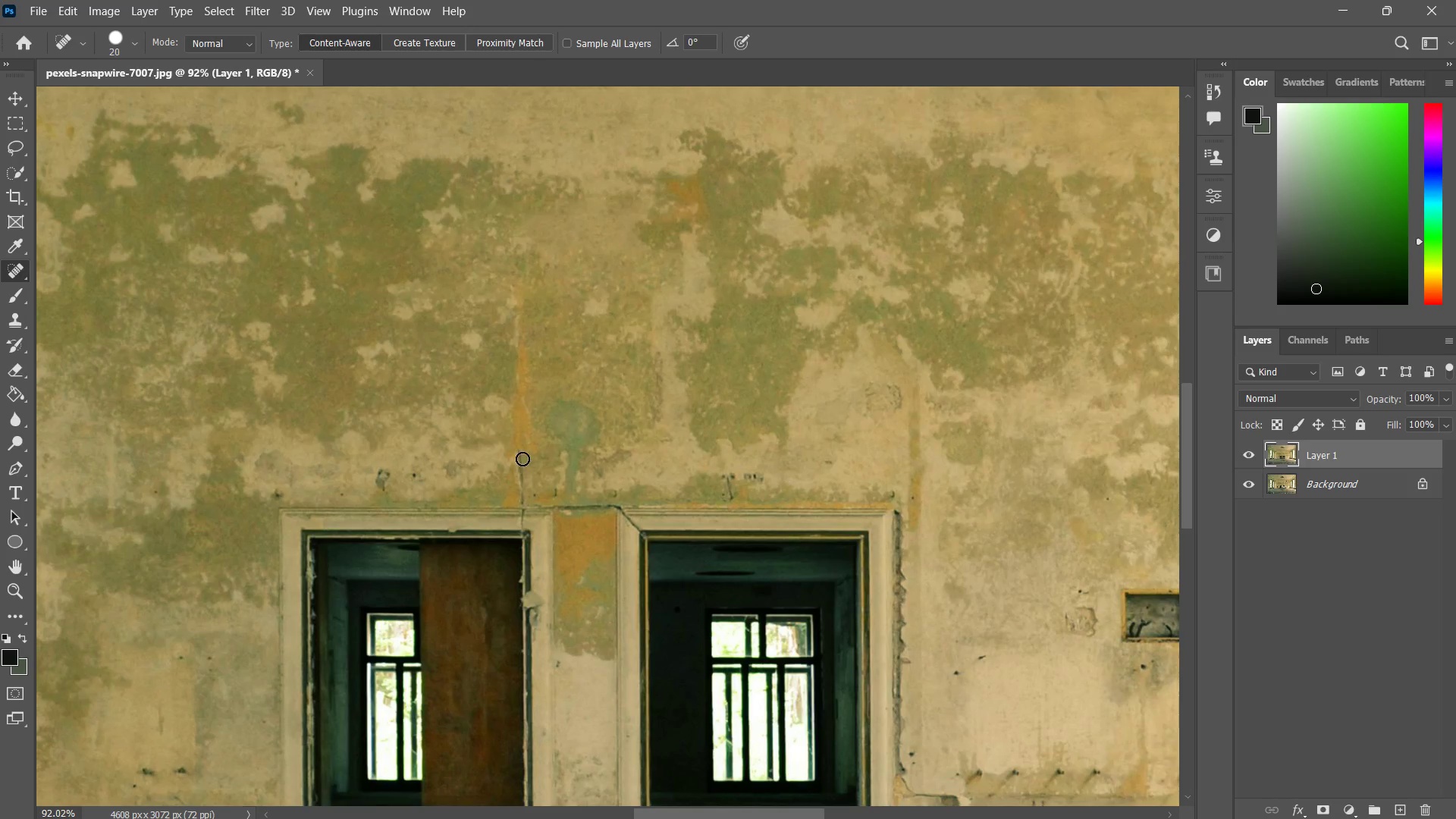 
left_click_drag(start_coordinate=[733, 523], to_coordinate=[698, 579])
 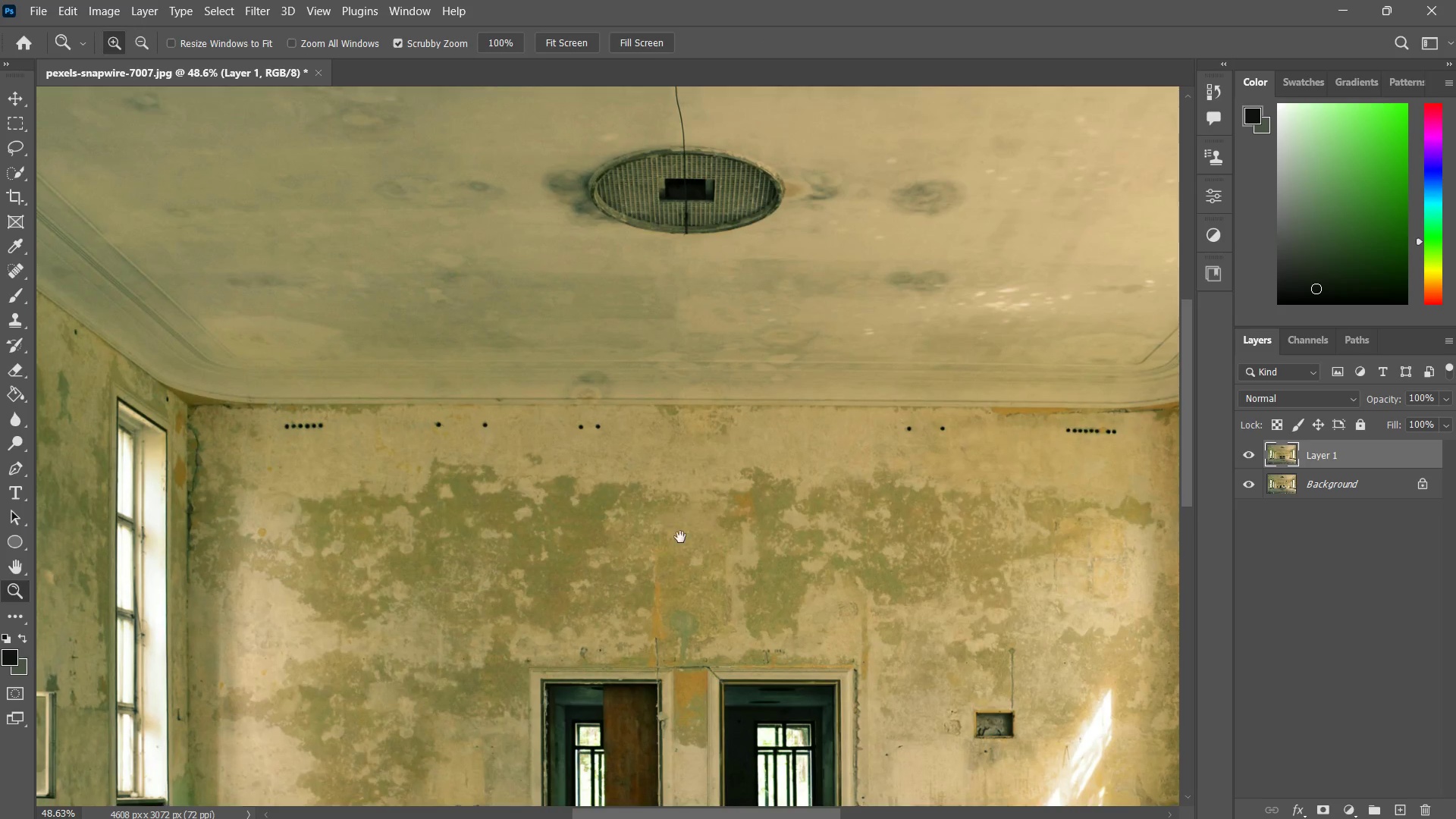 
left_click_drag(start_coordinate=[709, 570], to_coordinate=[654, 500])
 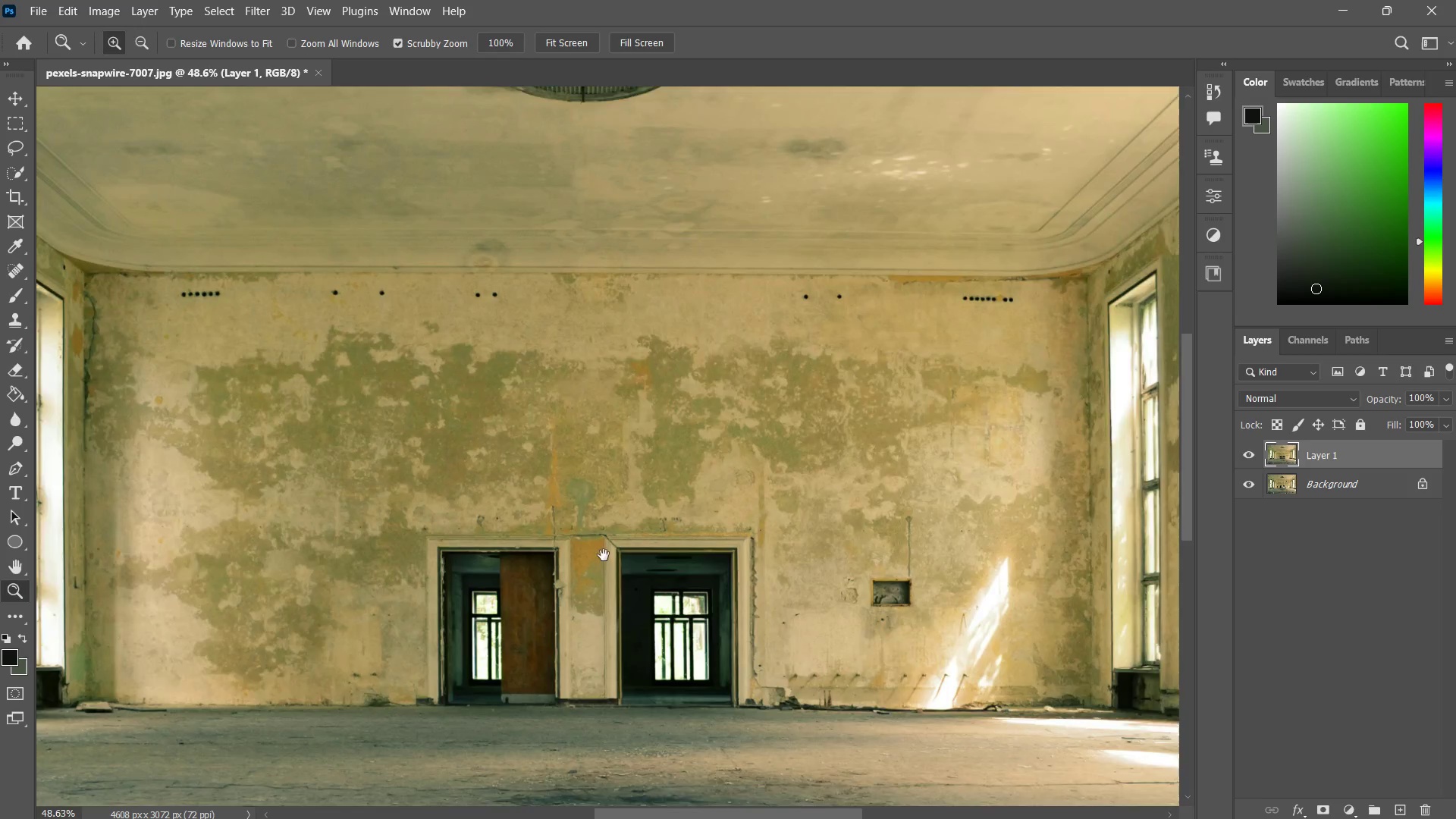 
left_click_drag(start_coordinate=[604, 555], to_coordinate=[676, 494])
 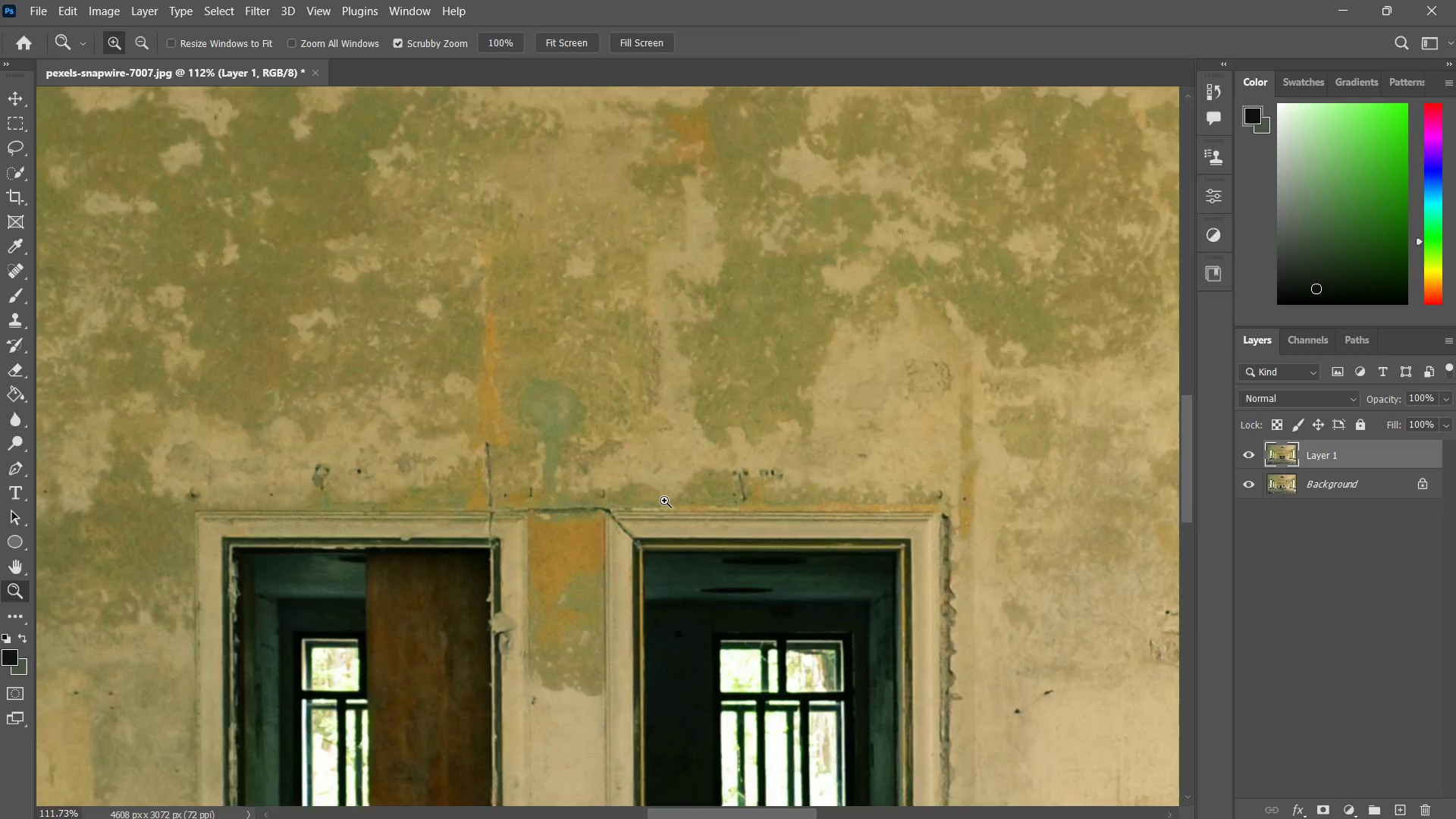 
left_click_drag(start_coordinate=[673, 494], to_coordinate=[654, 516])
 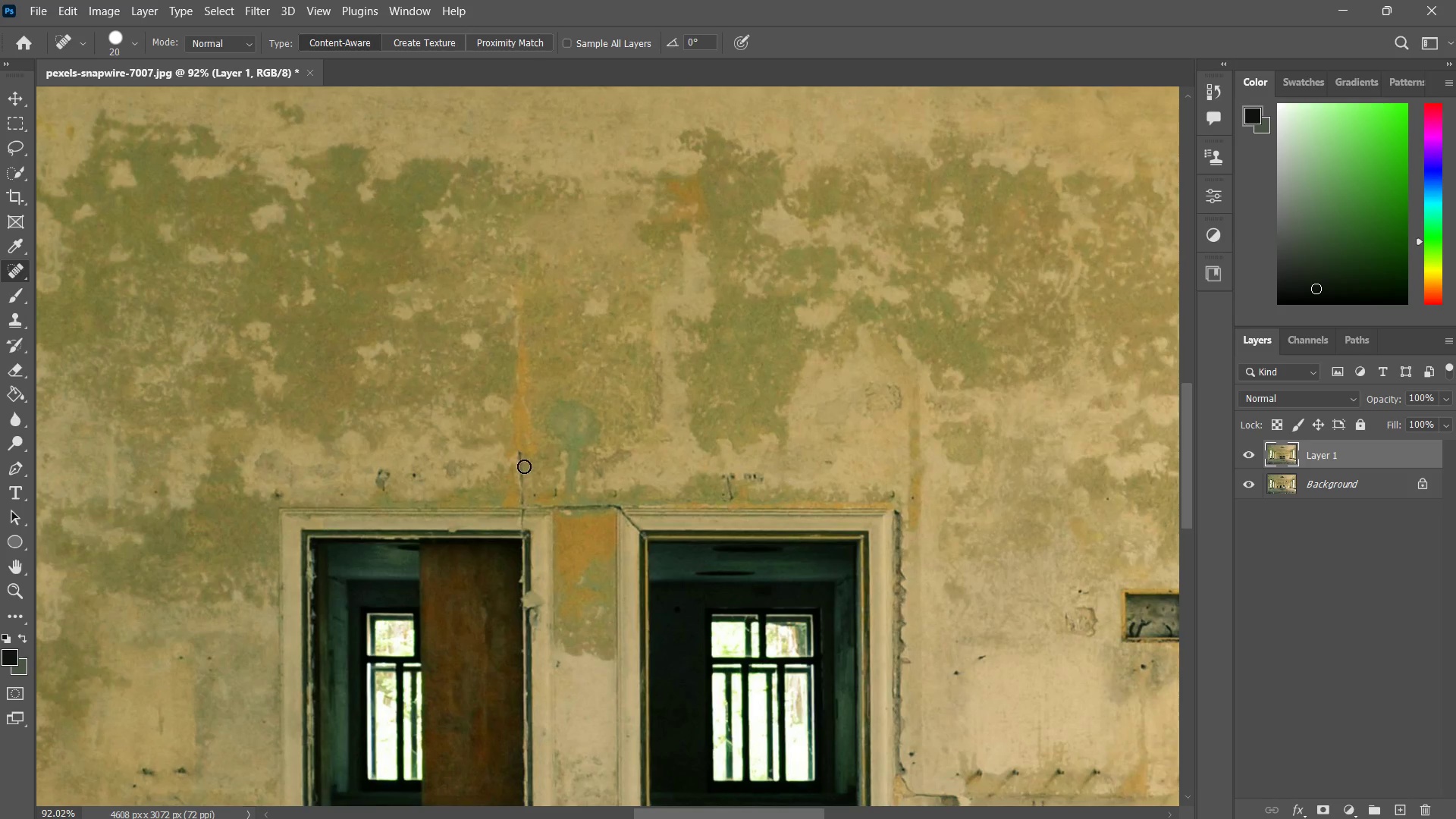 
left_click_drag(start_coordinate=[521, 453], to_coordinate=[524, 494])
 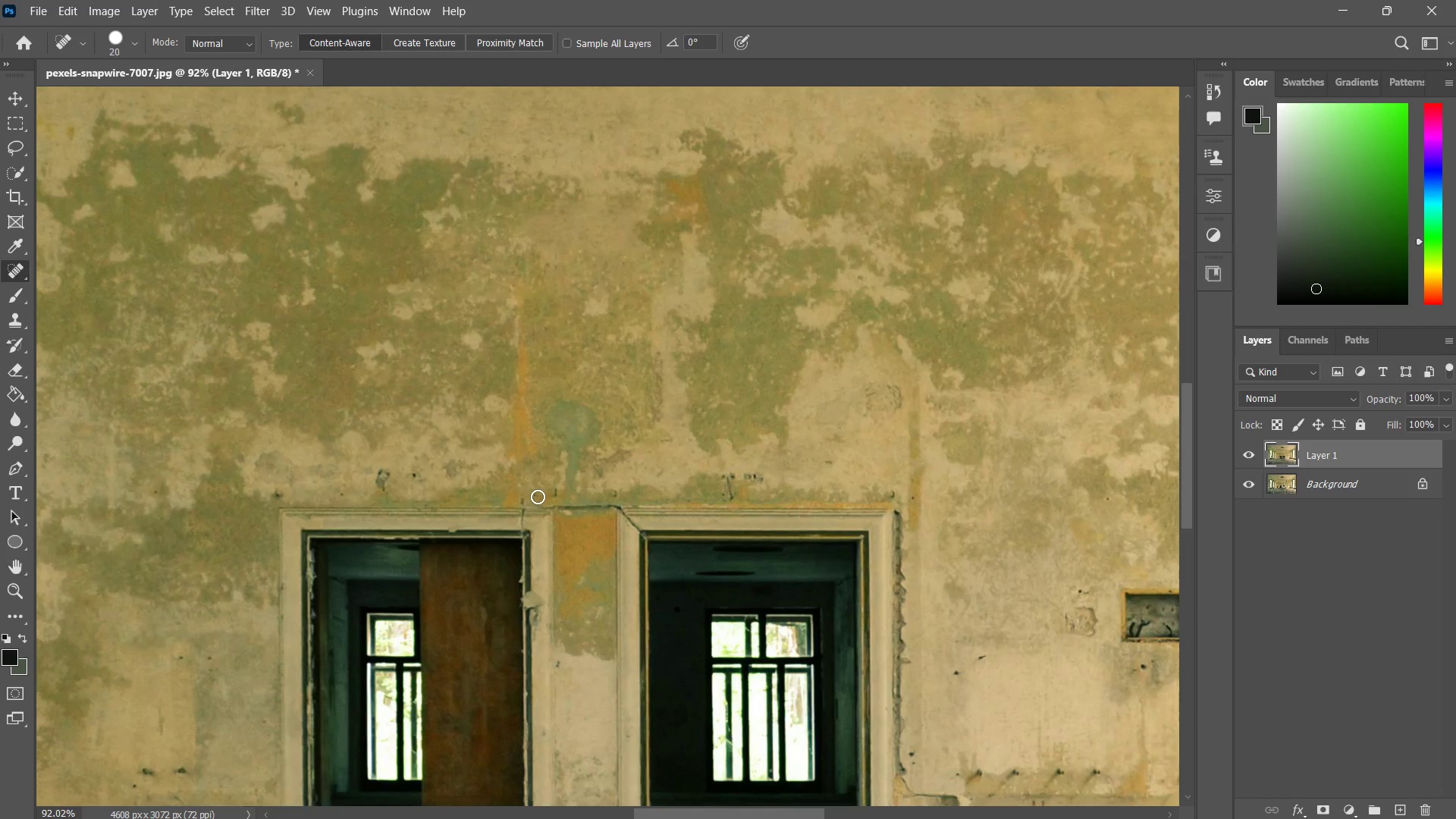 
left_click_drag(start_coordinate=[538, 497], to_coordinate=[561, 492])
 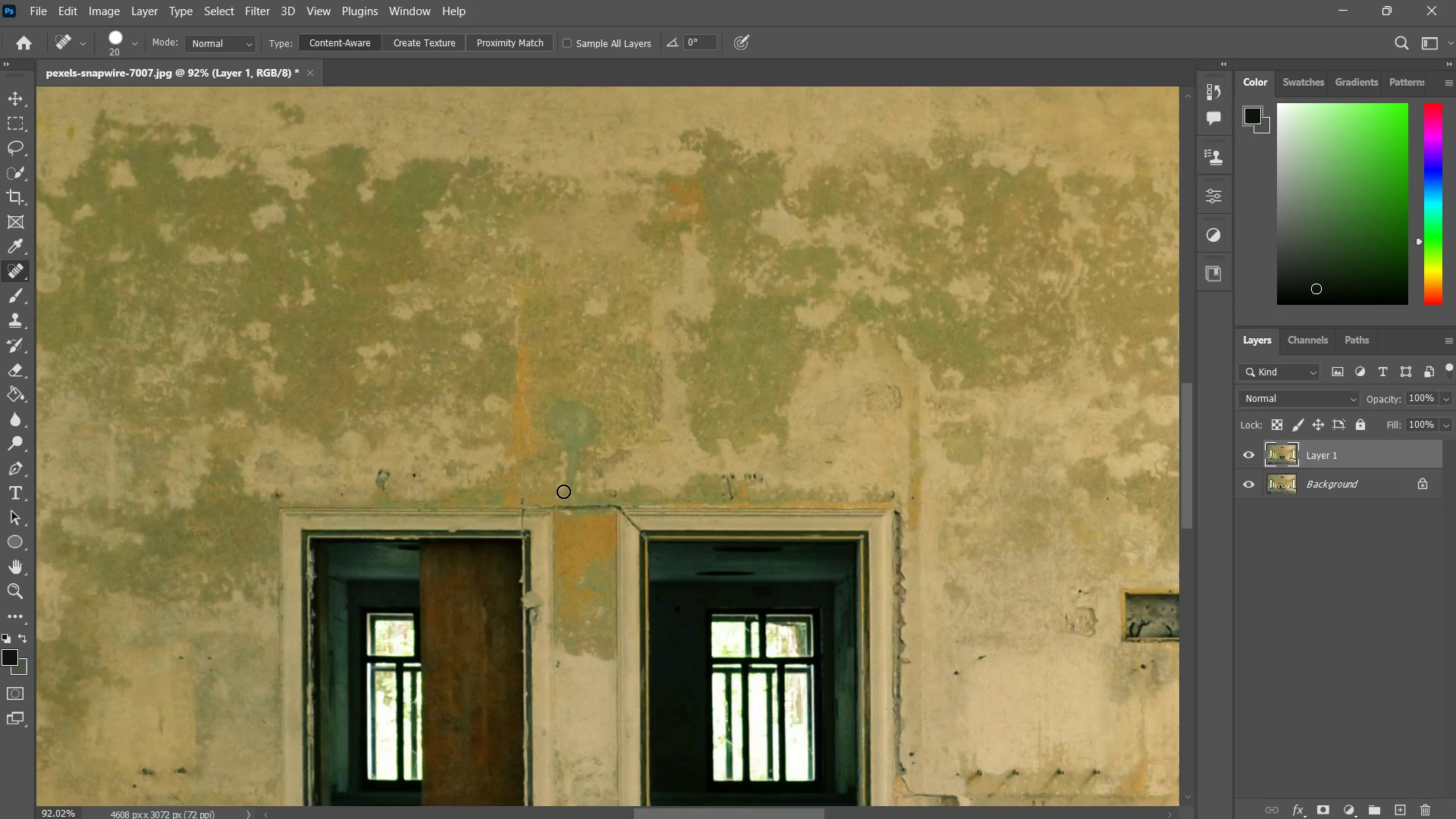 
left_click_drag(start_coordinate=[563, 491], to_coordinate=[569, 491])
 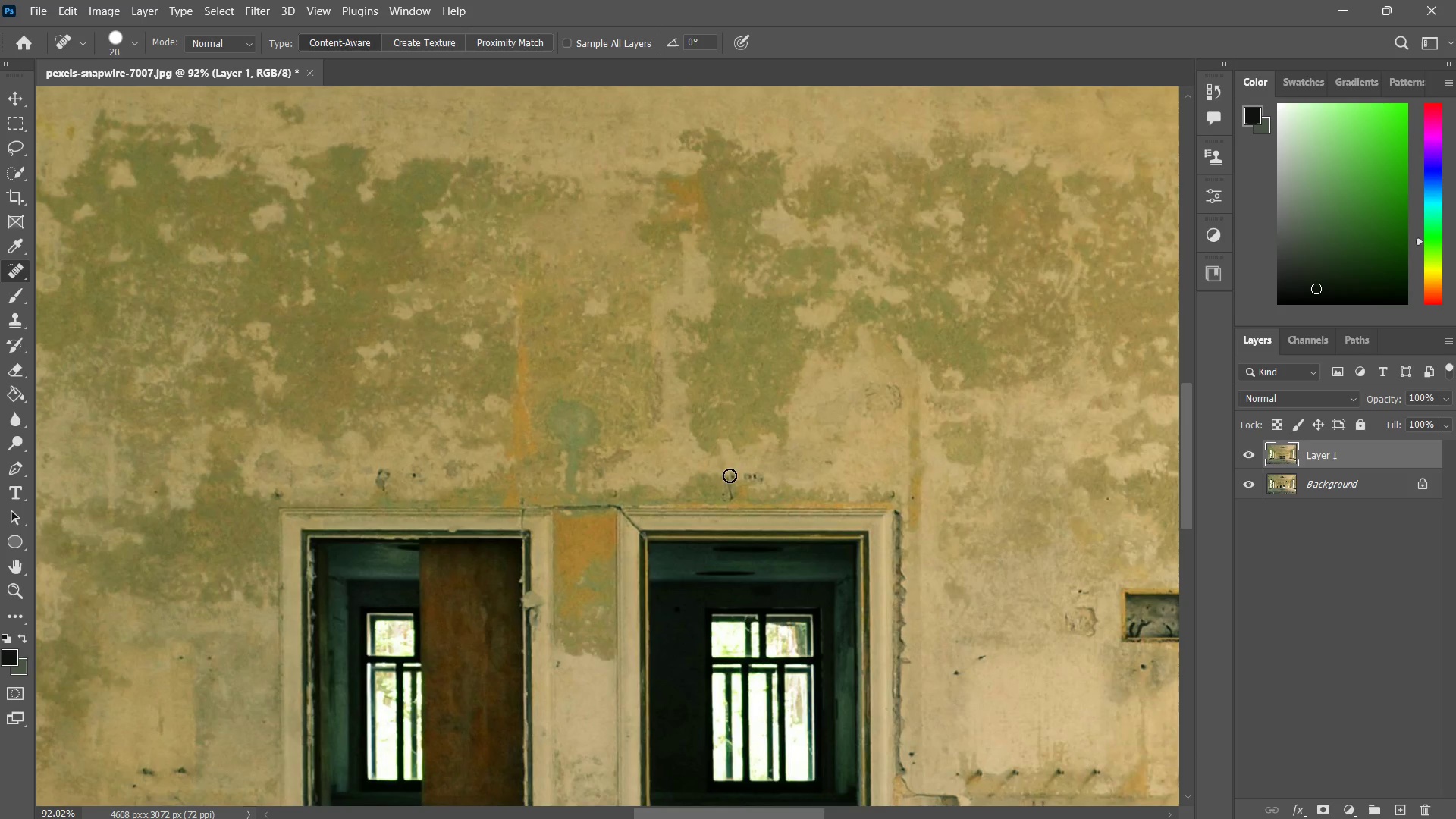 
left_click_drag(start_coordinate=[729, 473], to_coordinate=[735, 498])
 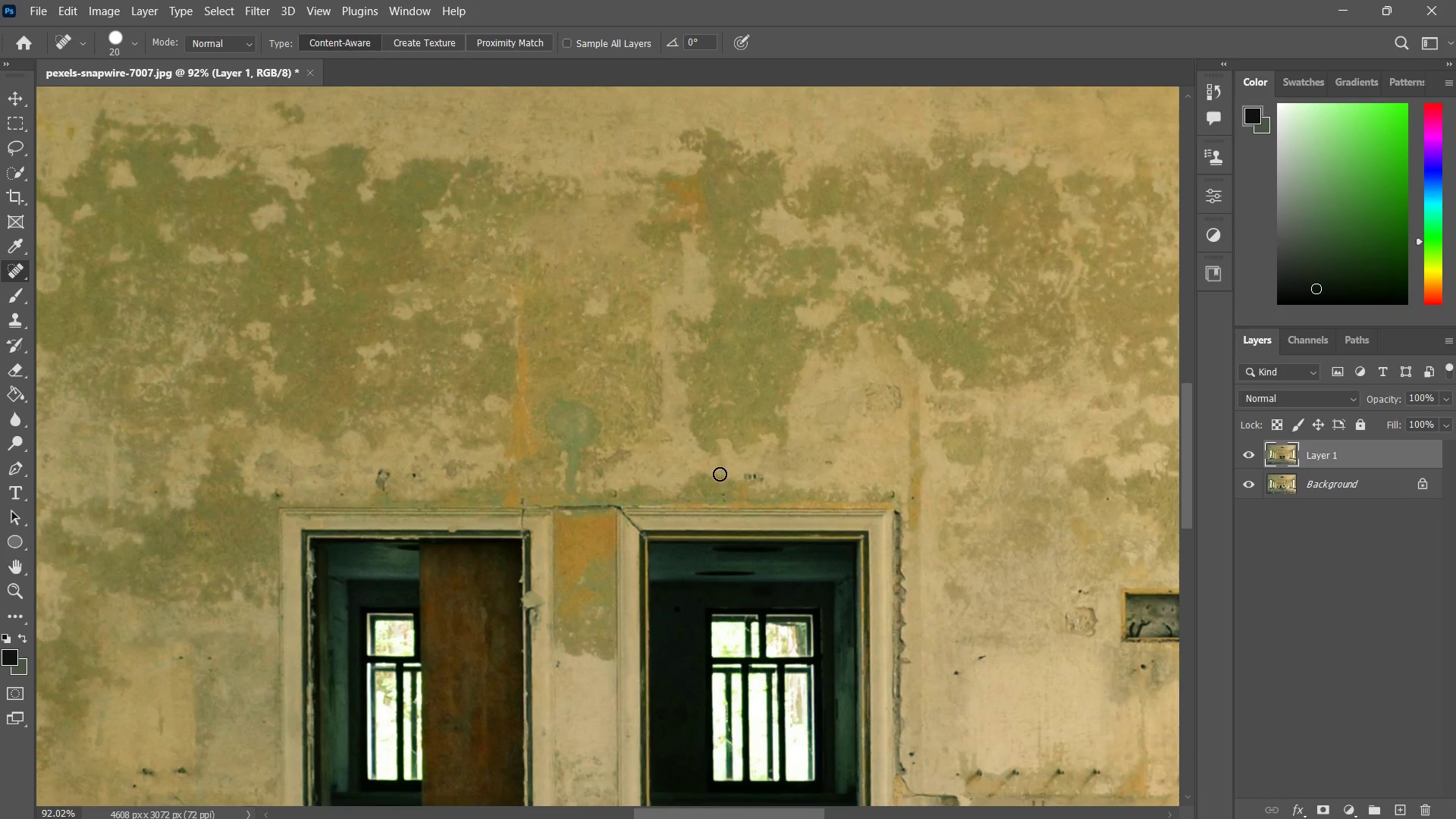 
left_click_drag(start_coordinate=[720, 474], to_coordinate=[769, 474])
 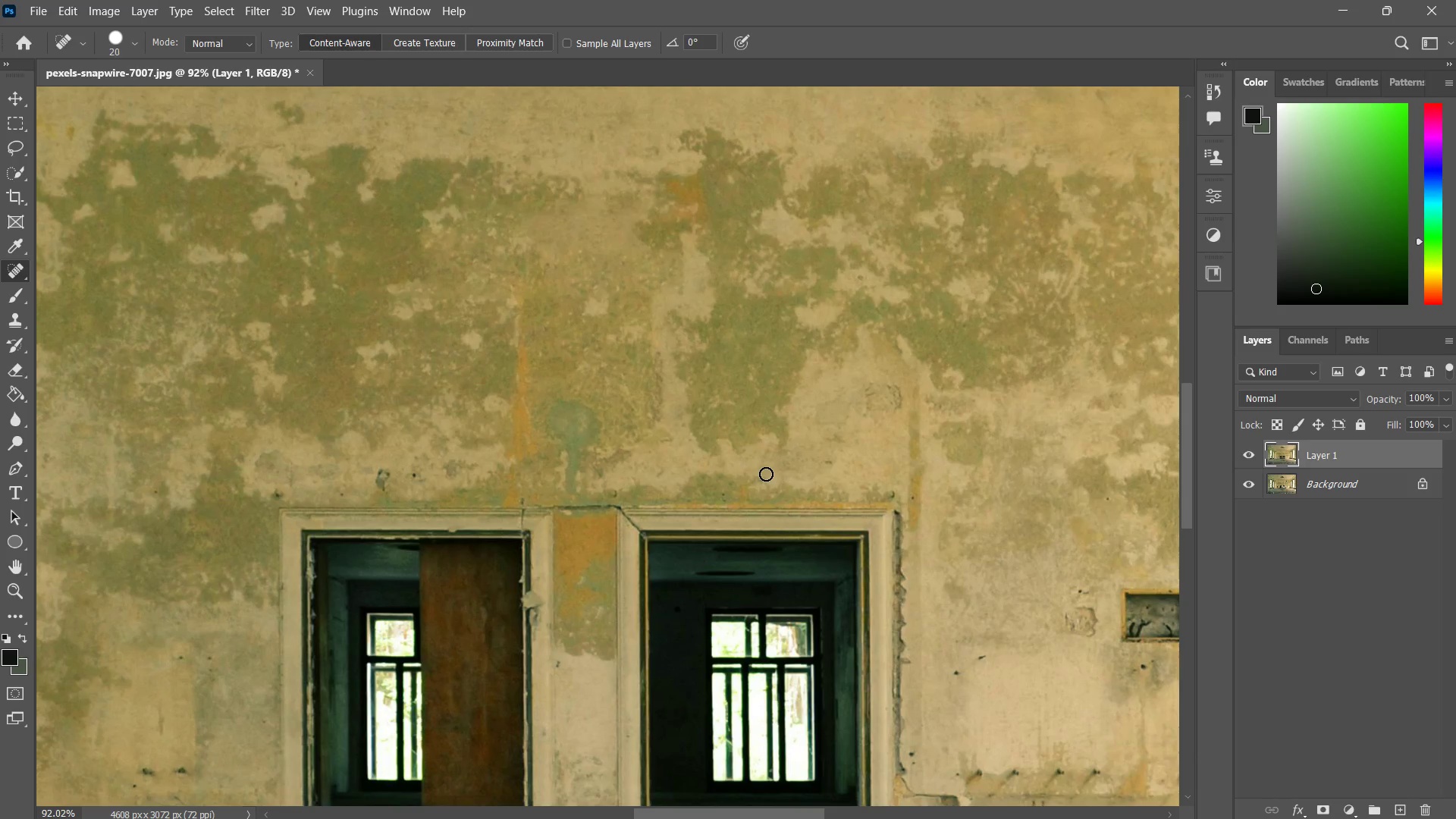 
key(Alt+Tab)
 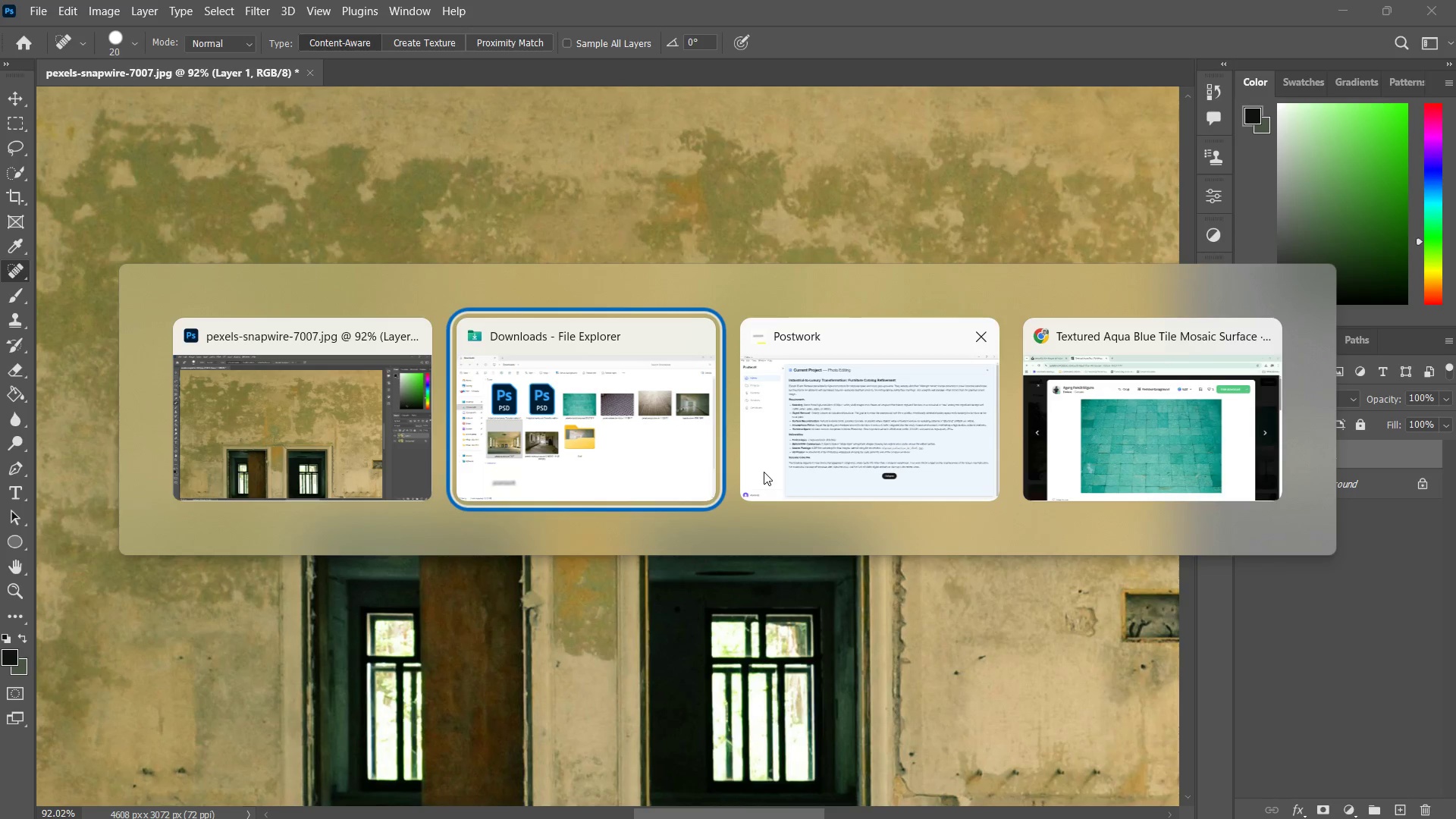 
left_click([839, 448])